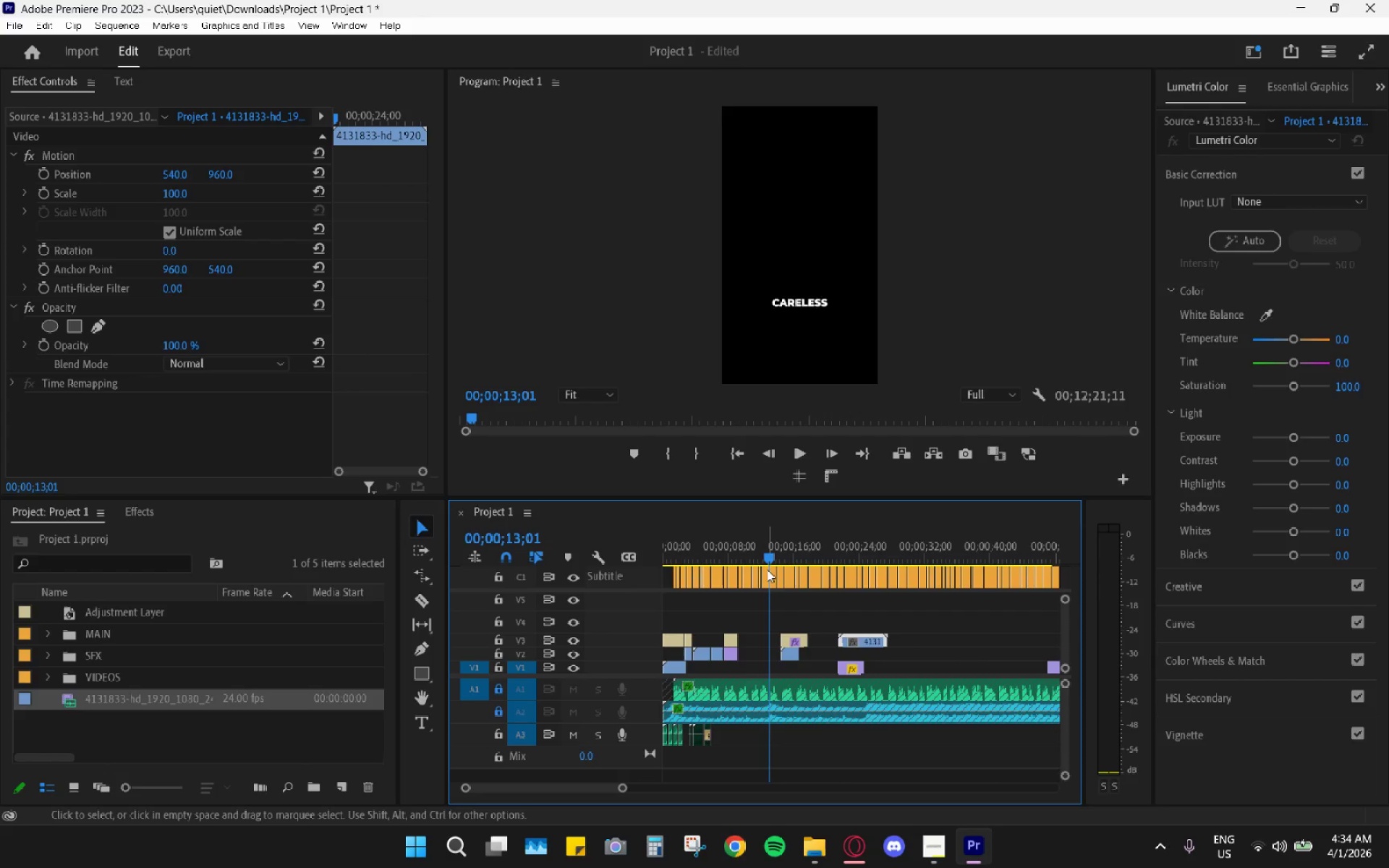 
key(Space)
 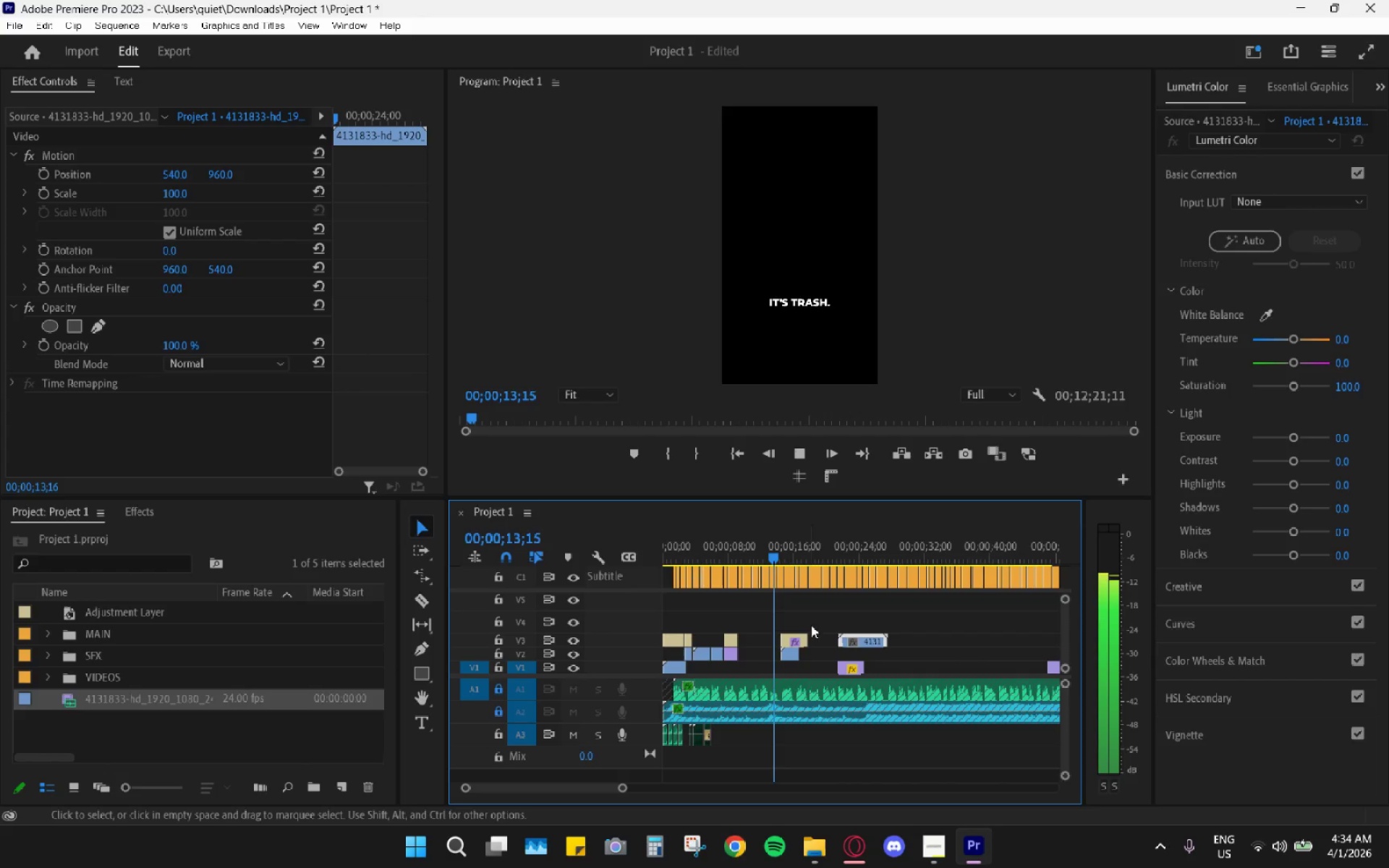 
key(Space)
 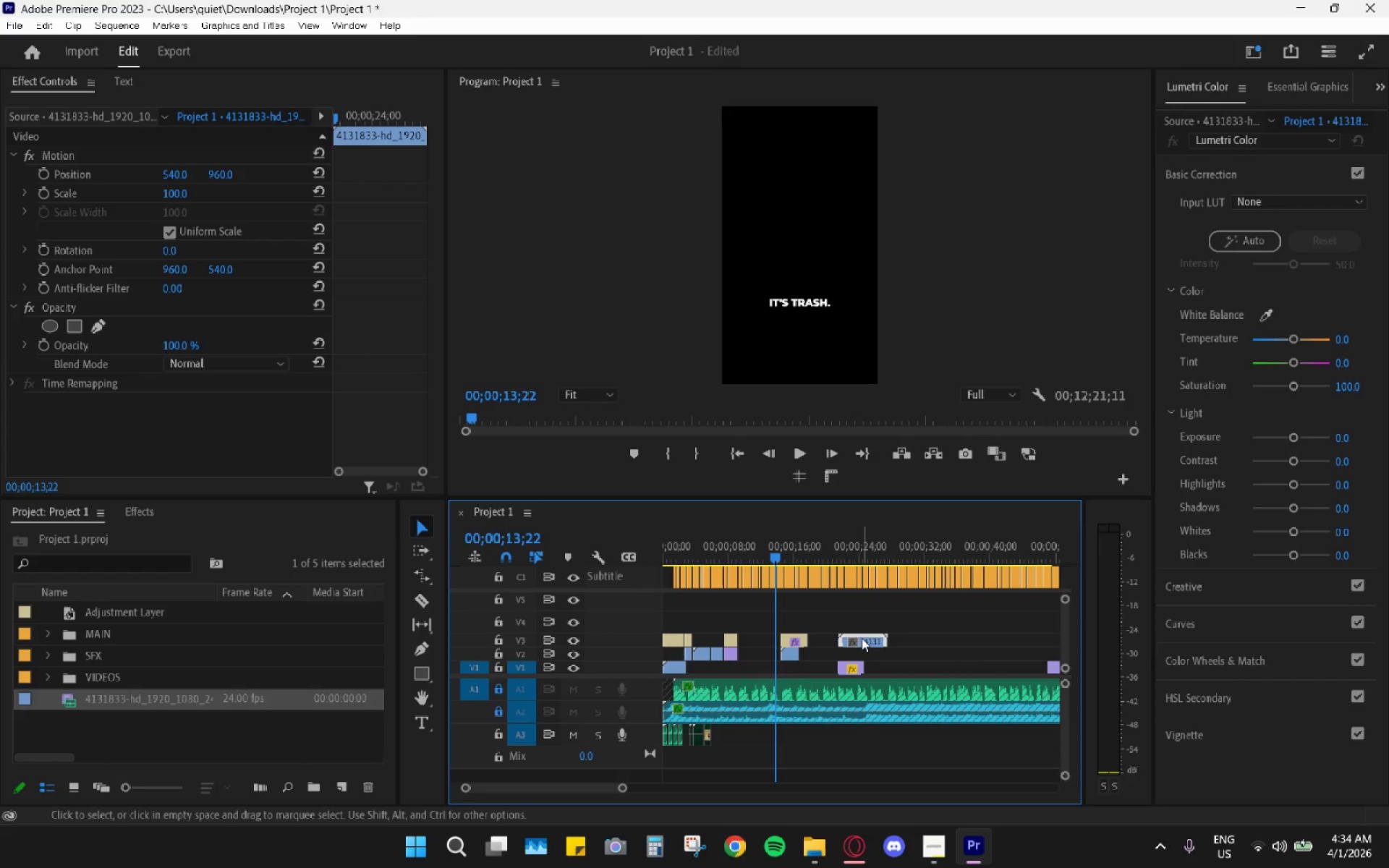 
key(Space)
 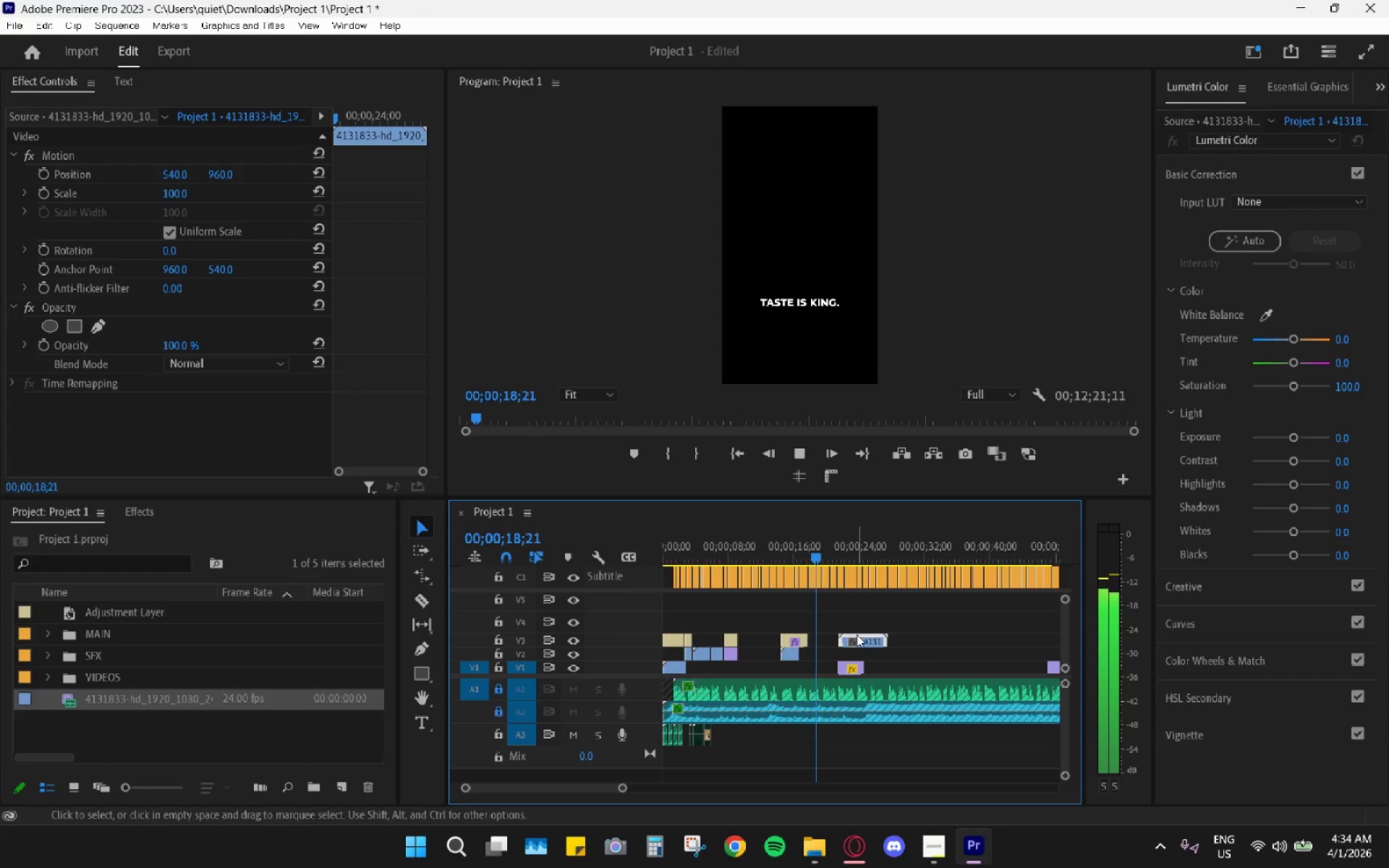 
wait(6.69)
 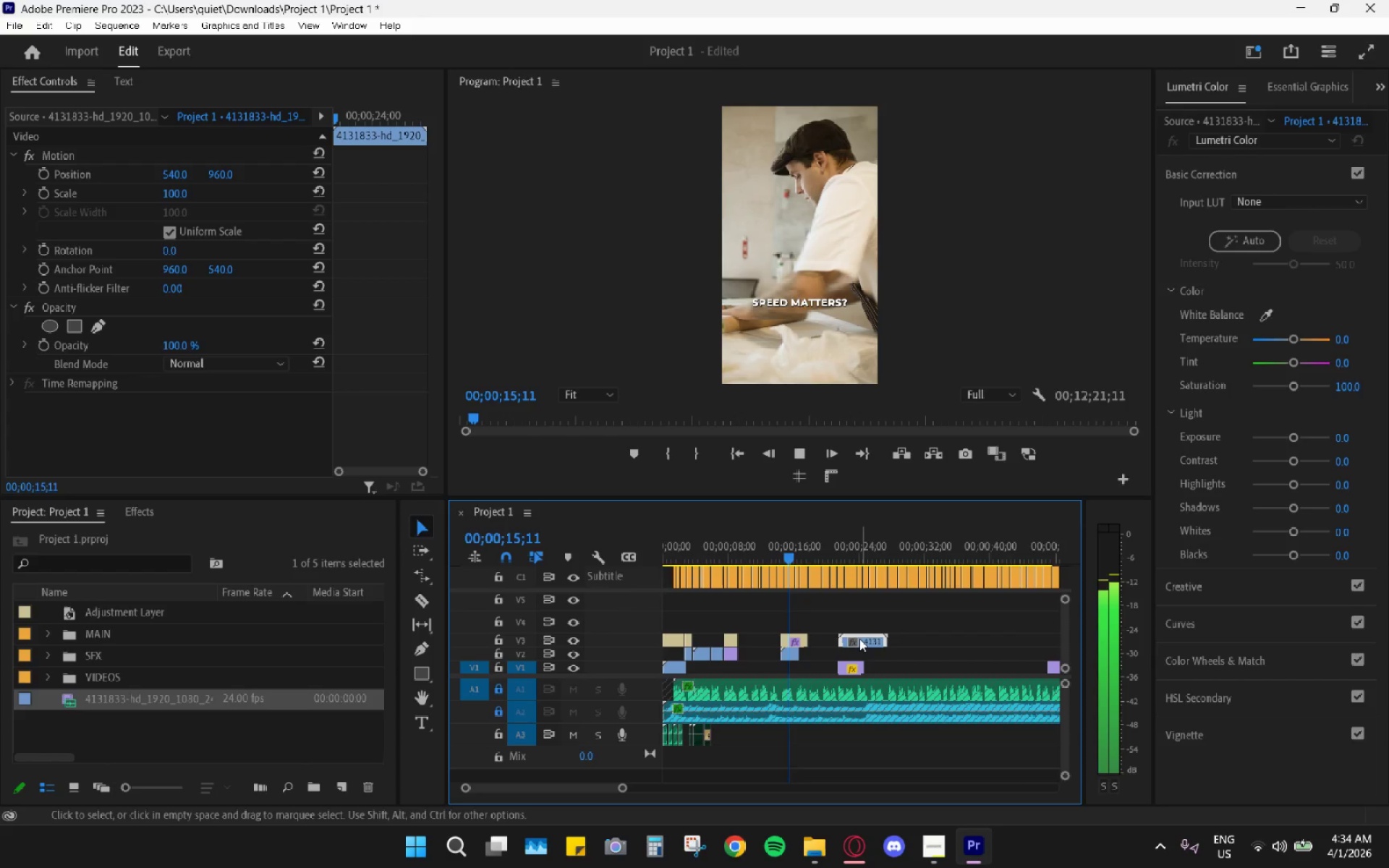 
left_click_drag(start_coordinate=[757, 538], to_coordinate=[749, 538])
 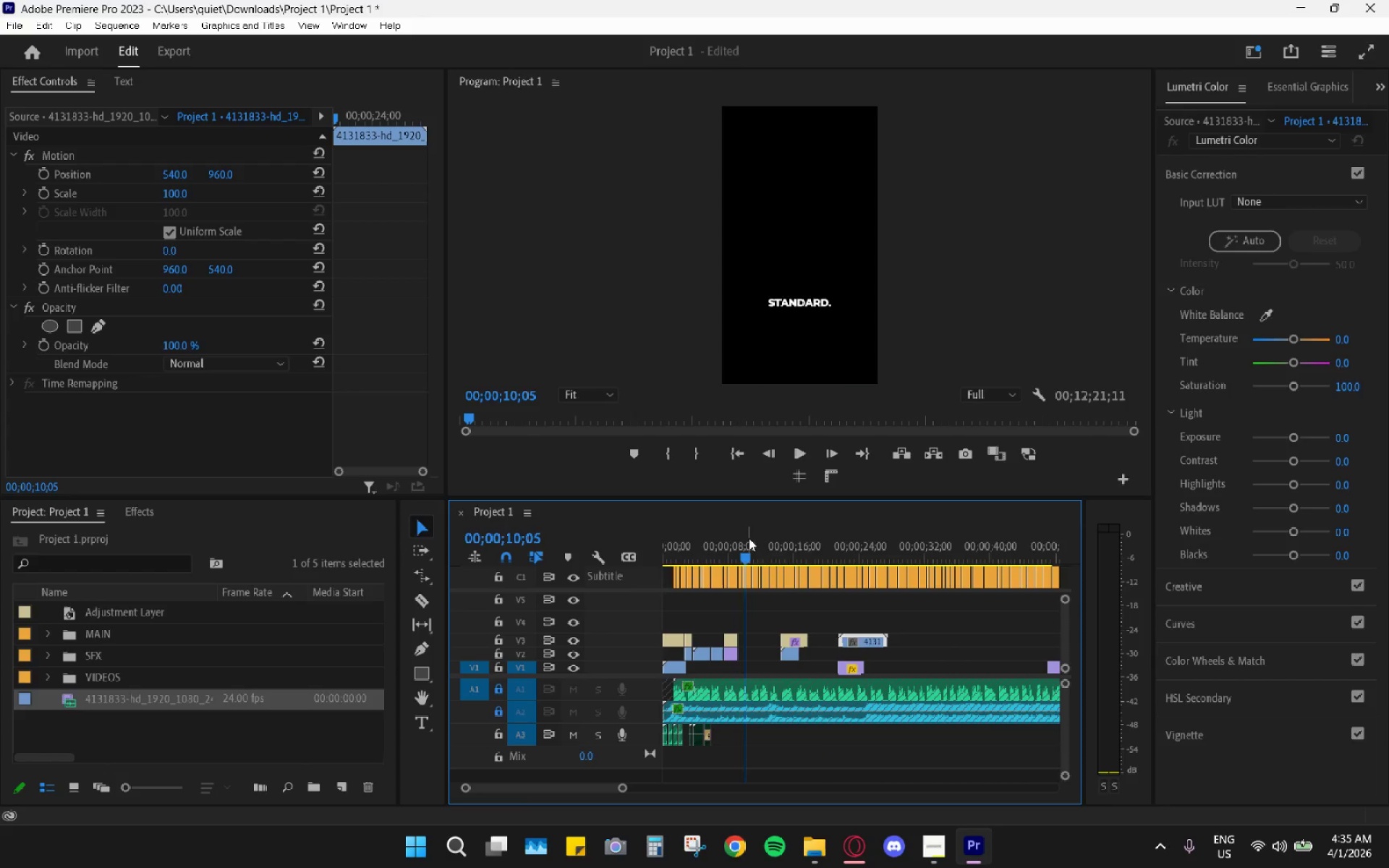 
key(Space)
 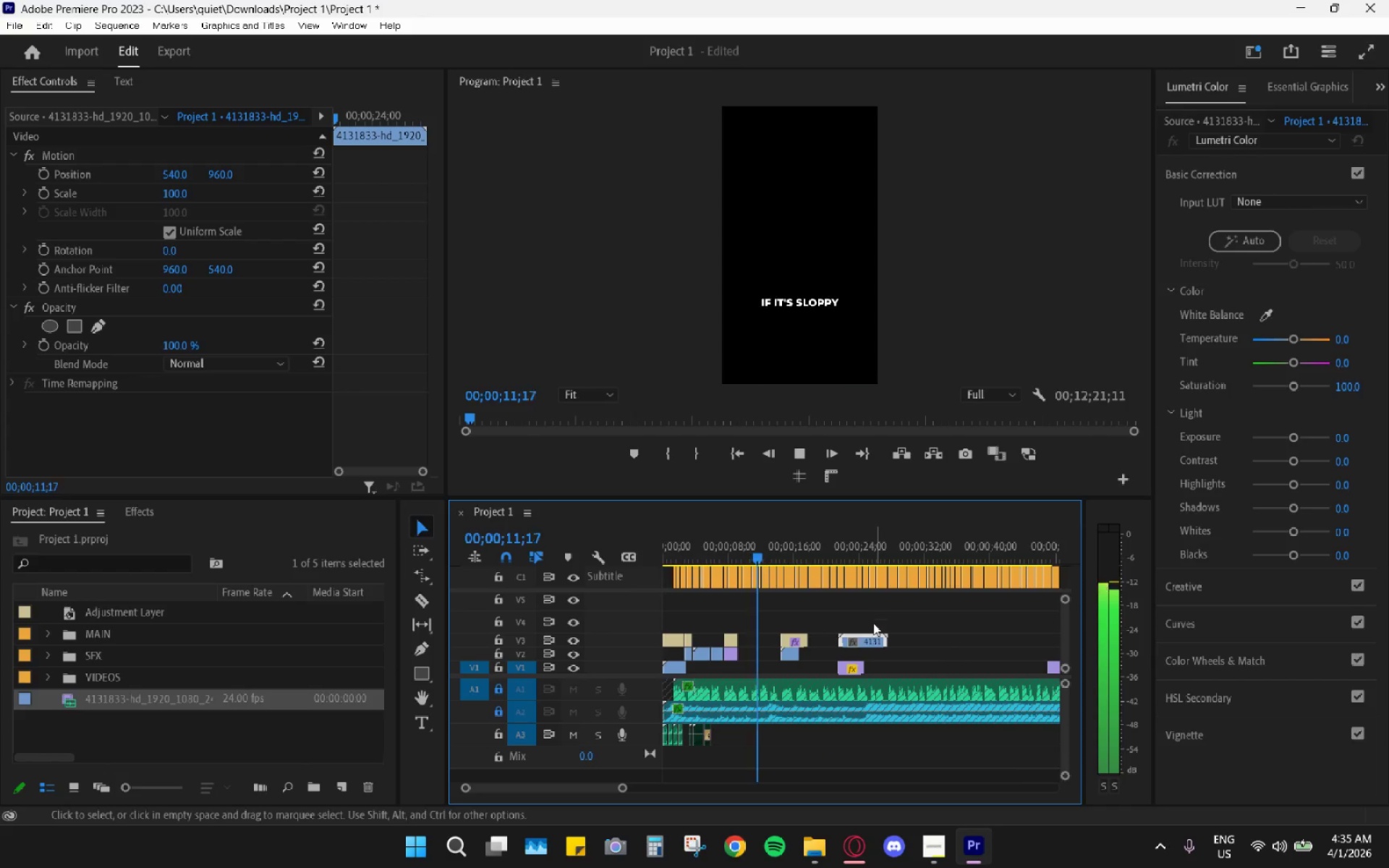 
left_click_drag(start_coordinate=[865, 639], to_coordinate=[898, 637])
 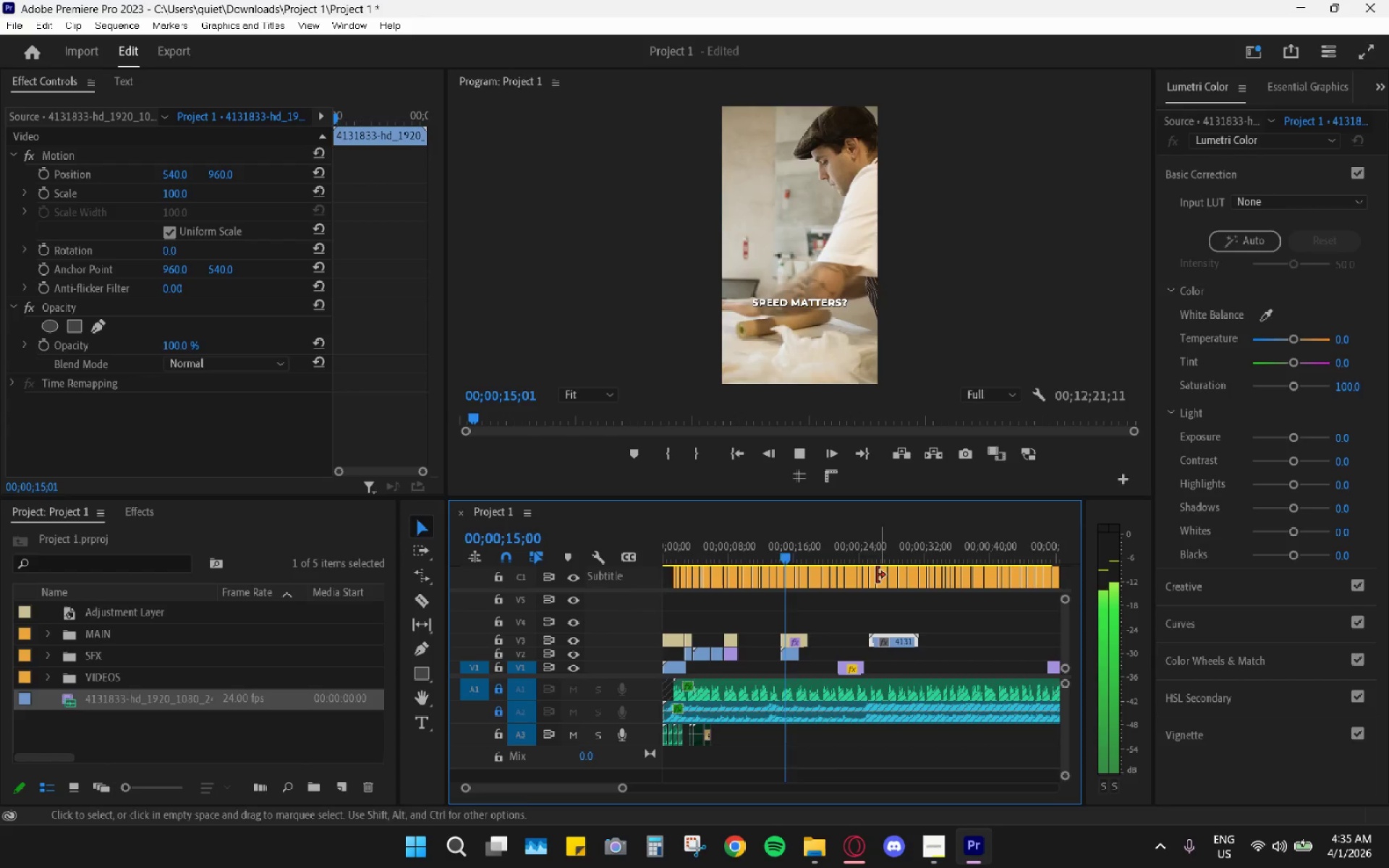 
left_click_drag(start_coordinate=[859, 553], to_coordinate=[873, 554])
 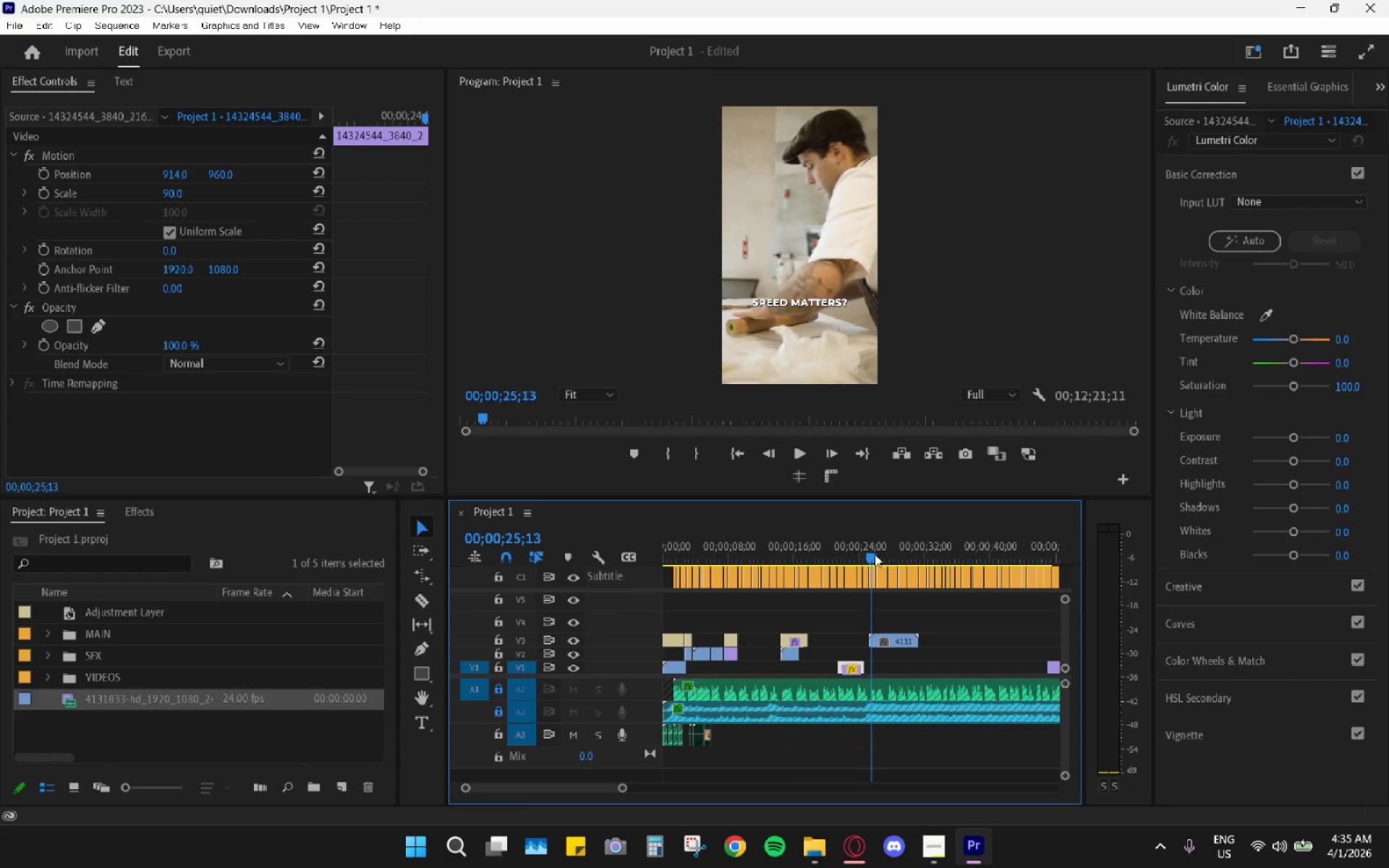 
key(Space)
 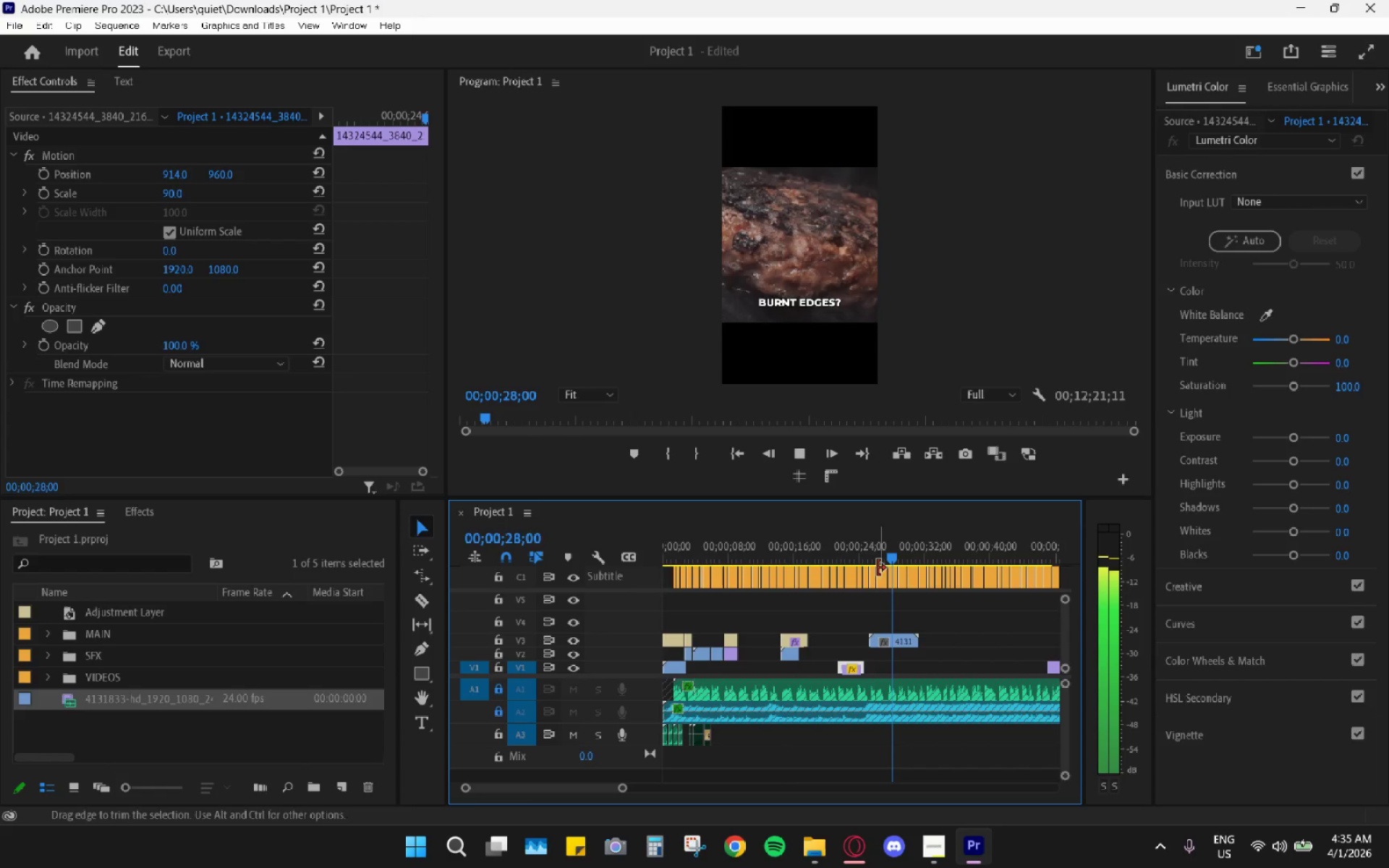 
key(Space)
 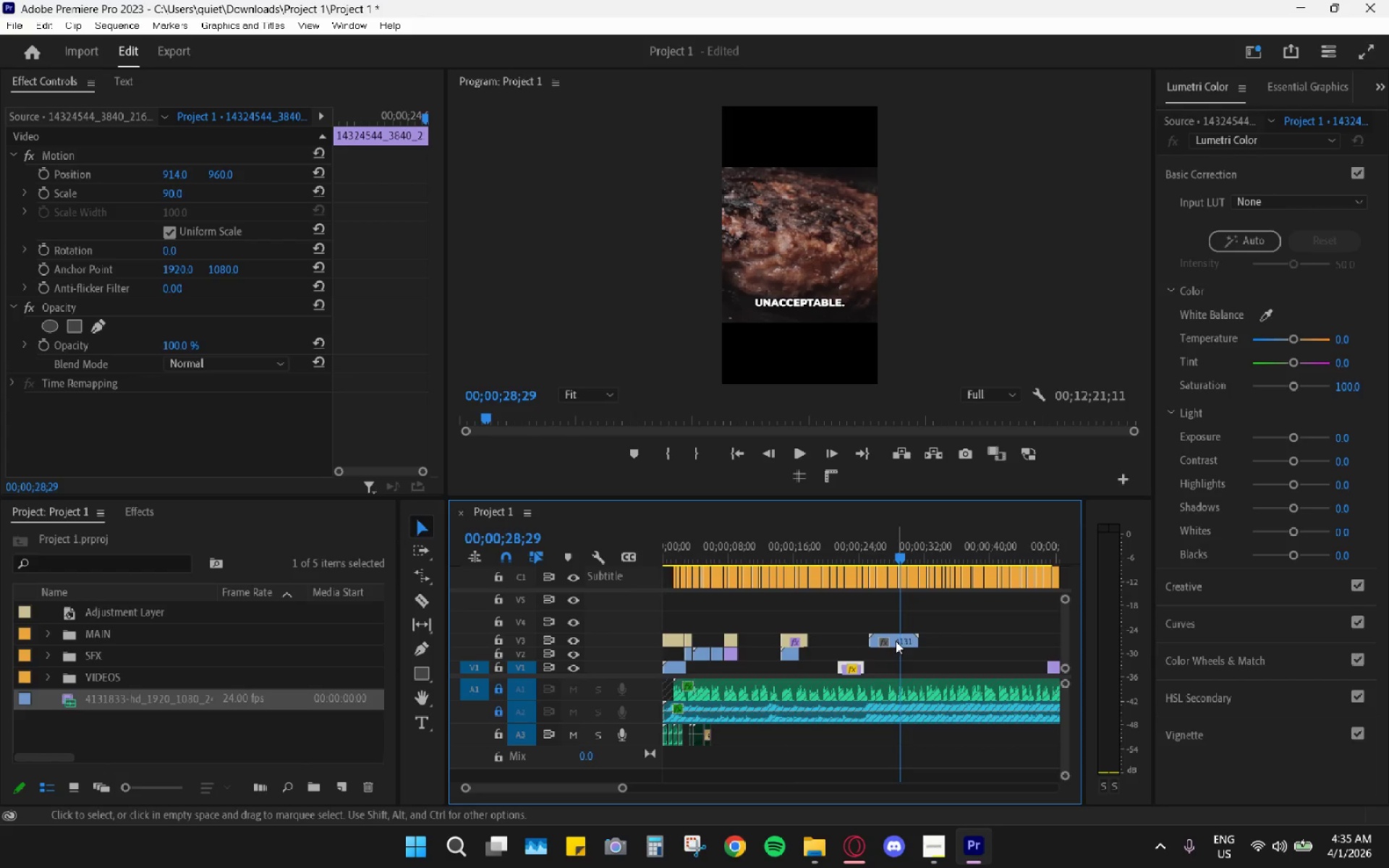 
hold_key(key=AltLeft, duration=0.69)
scroll: coordinate [887, 642], scroll_direction: up, amount: 10.0
 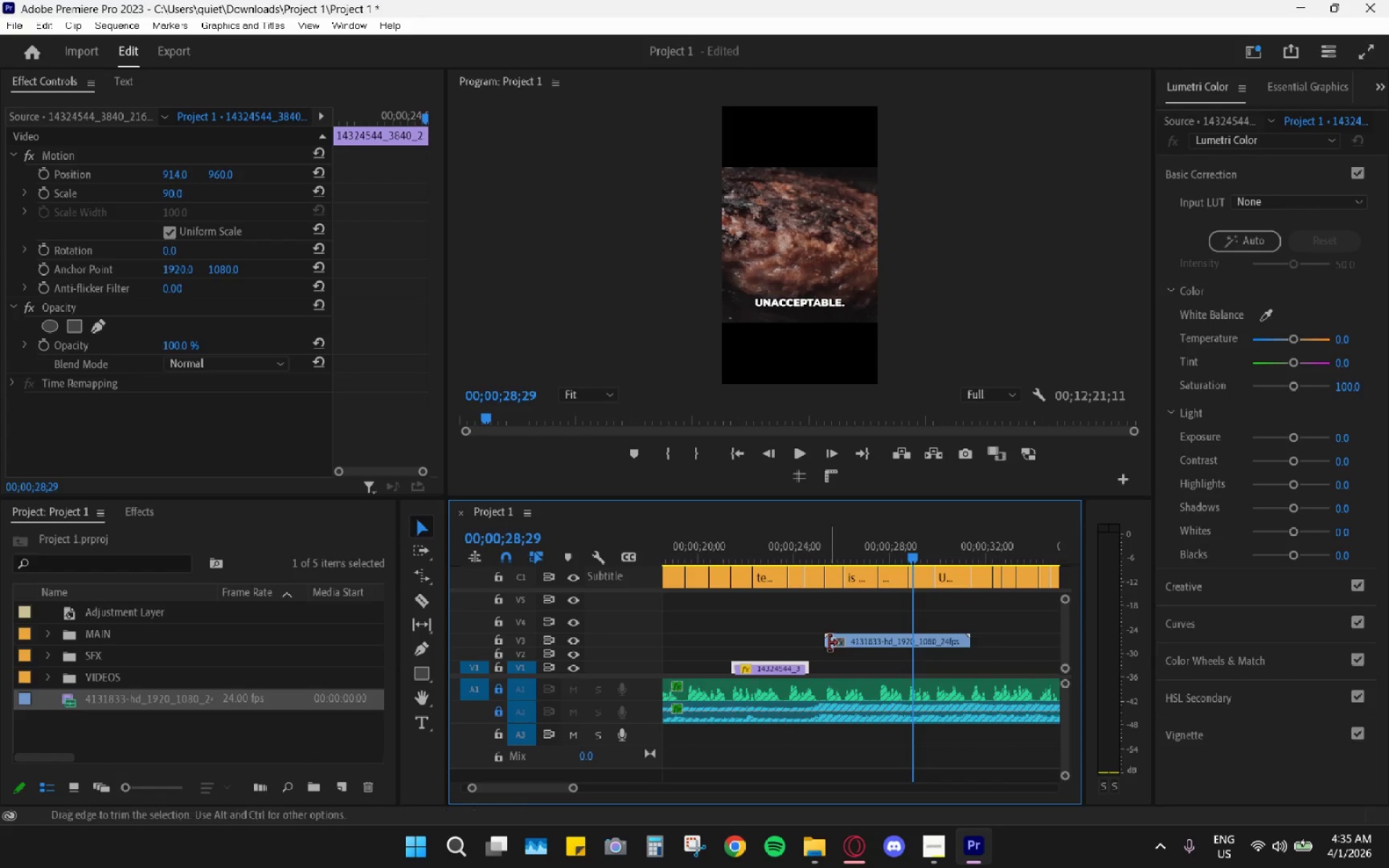 
left_click_drag(start_coordinate=[830, 642], to_coordinate=[857, 642])
 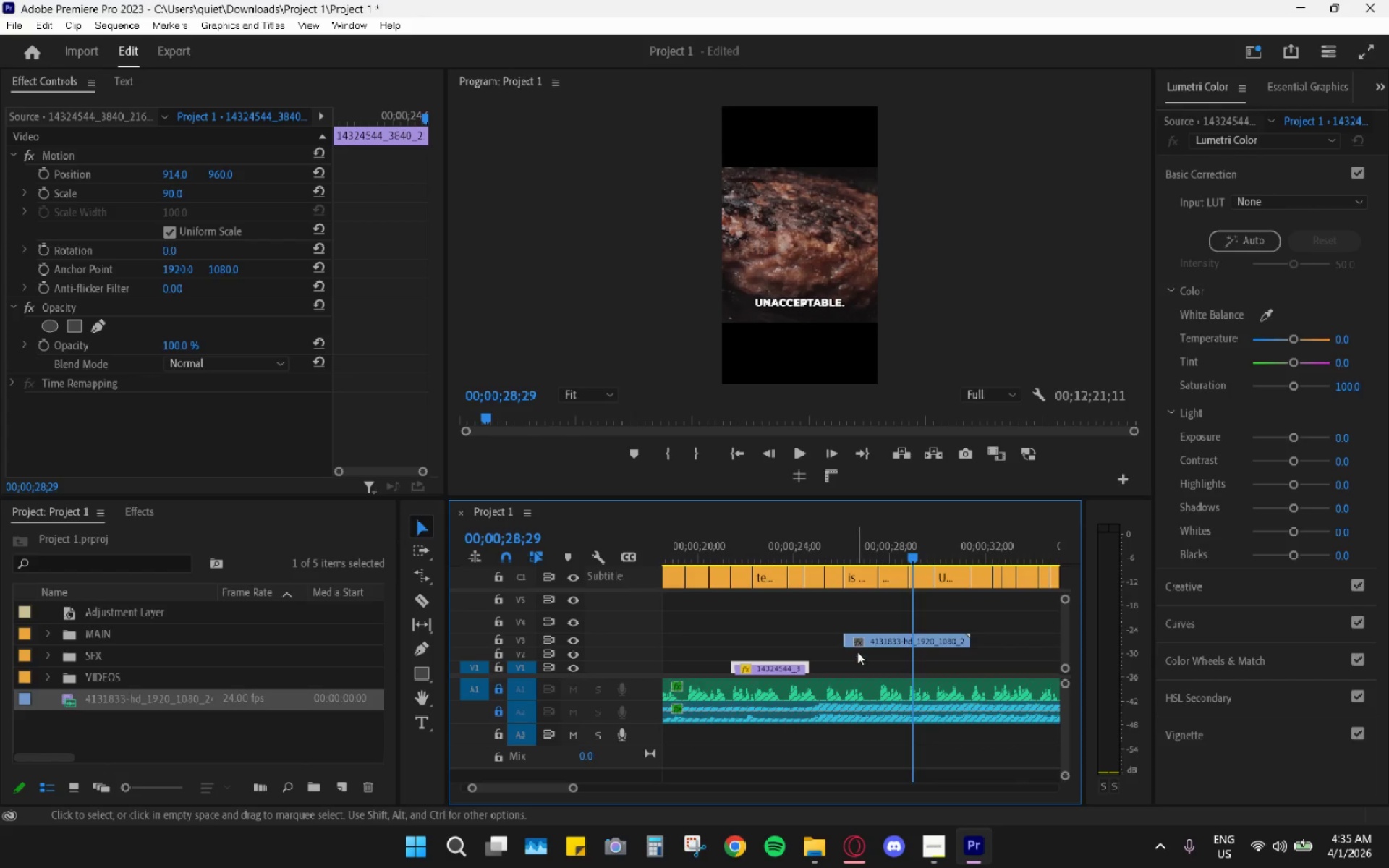 
key(Control+Z)
 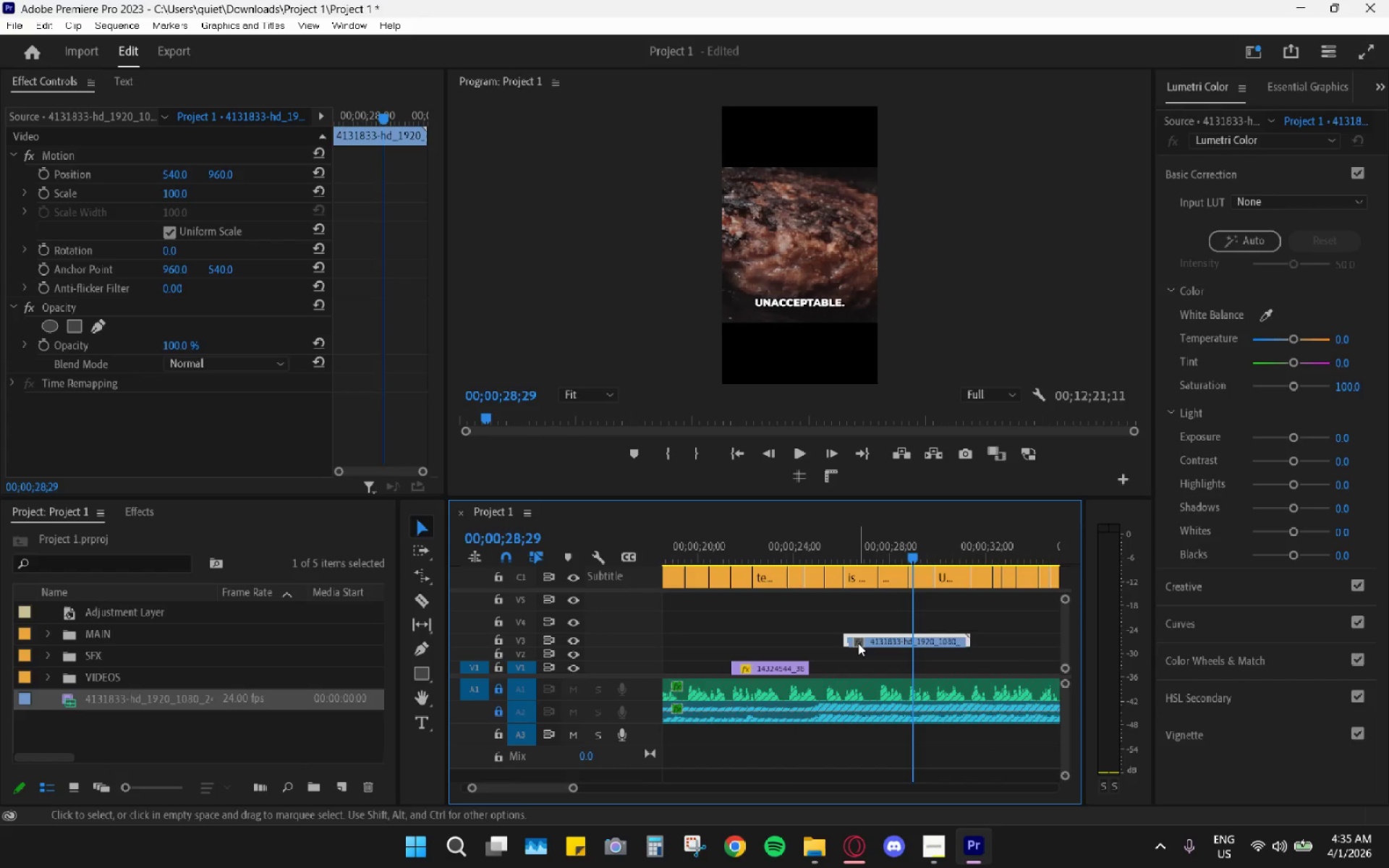 
key(Control+Z)
 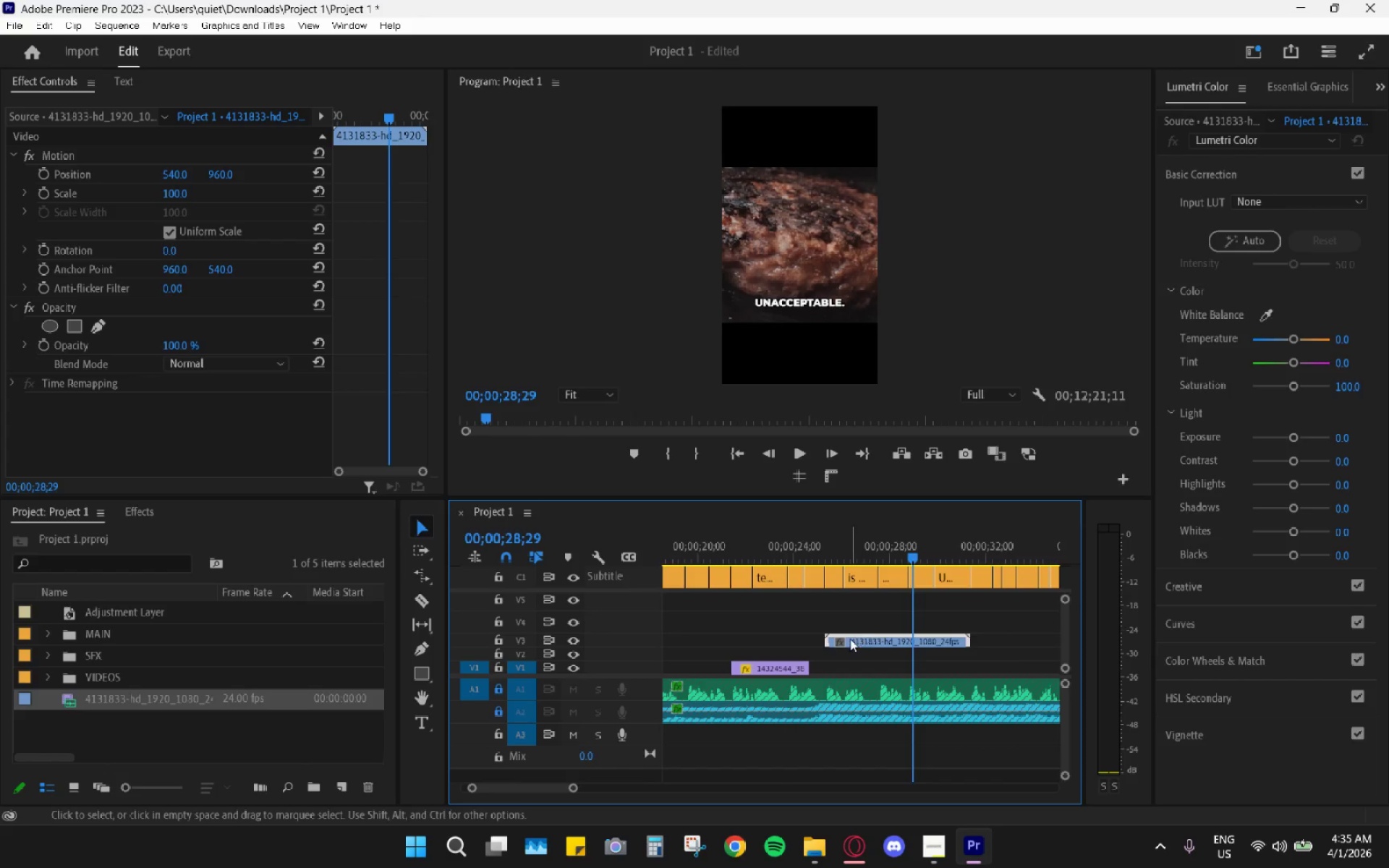 
left_click_drag(start_coordinate=[849, 639], to_coordinate=[908, 638])
 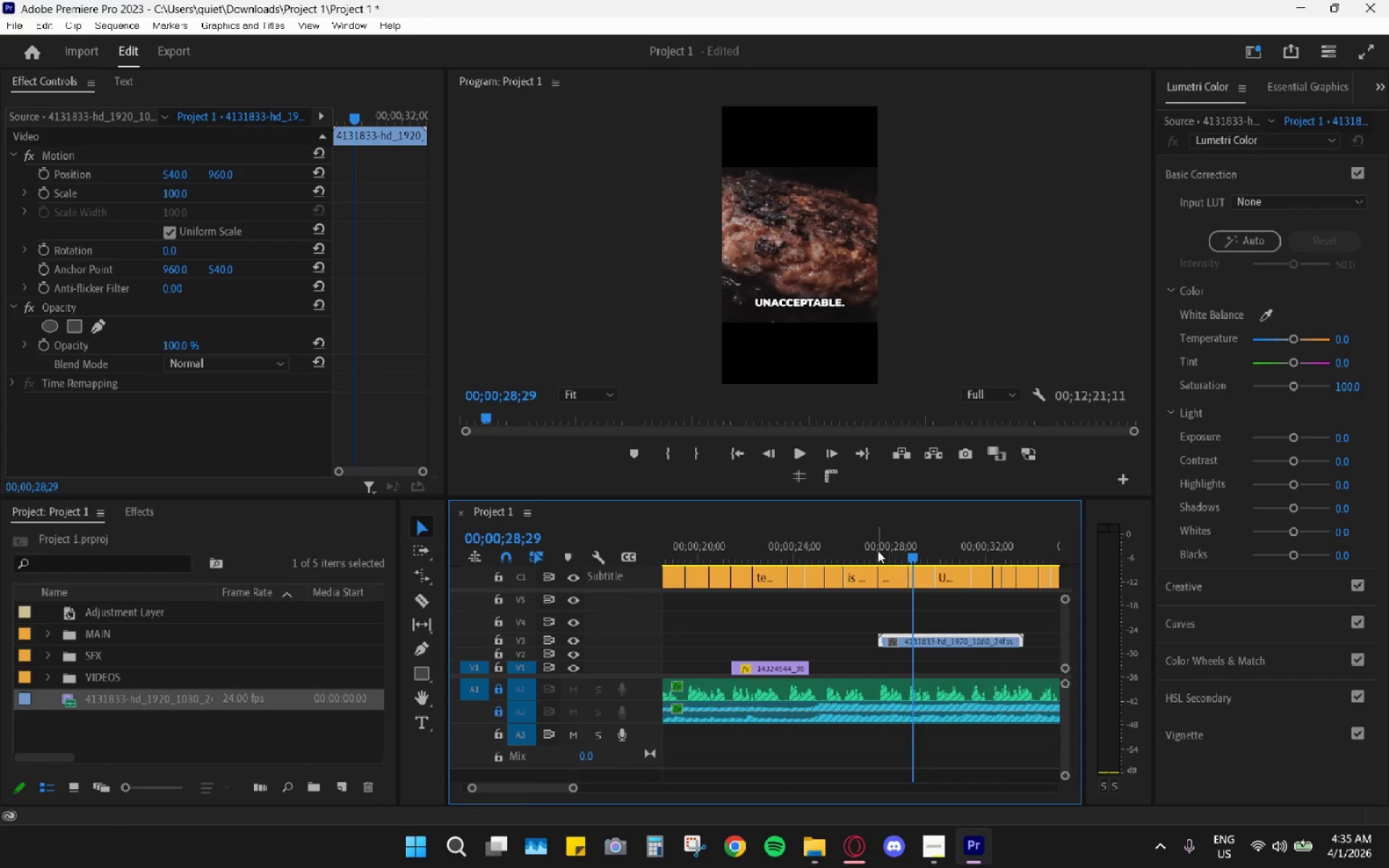 
left_click([878, 550])
 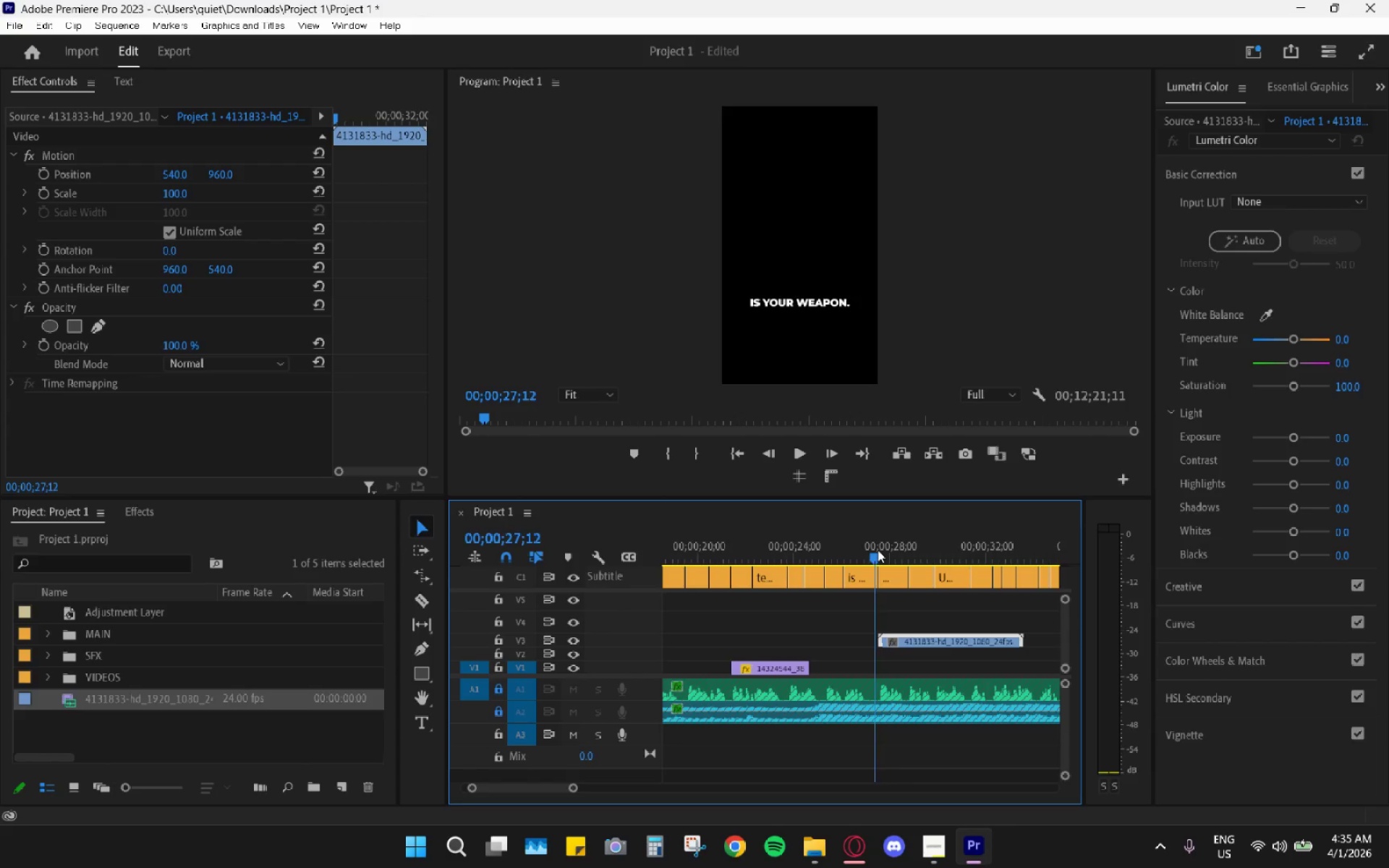 
key(Space)
 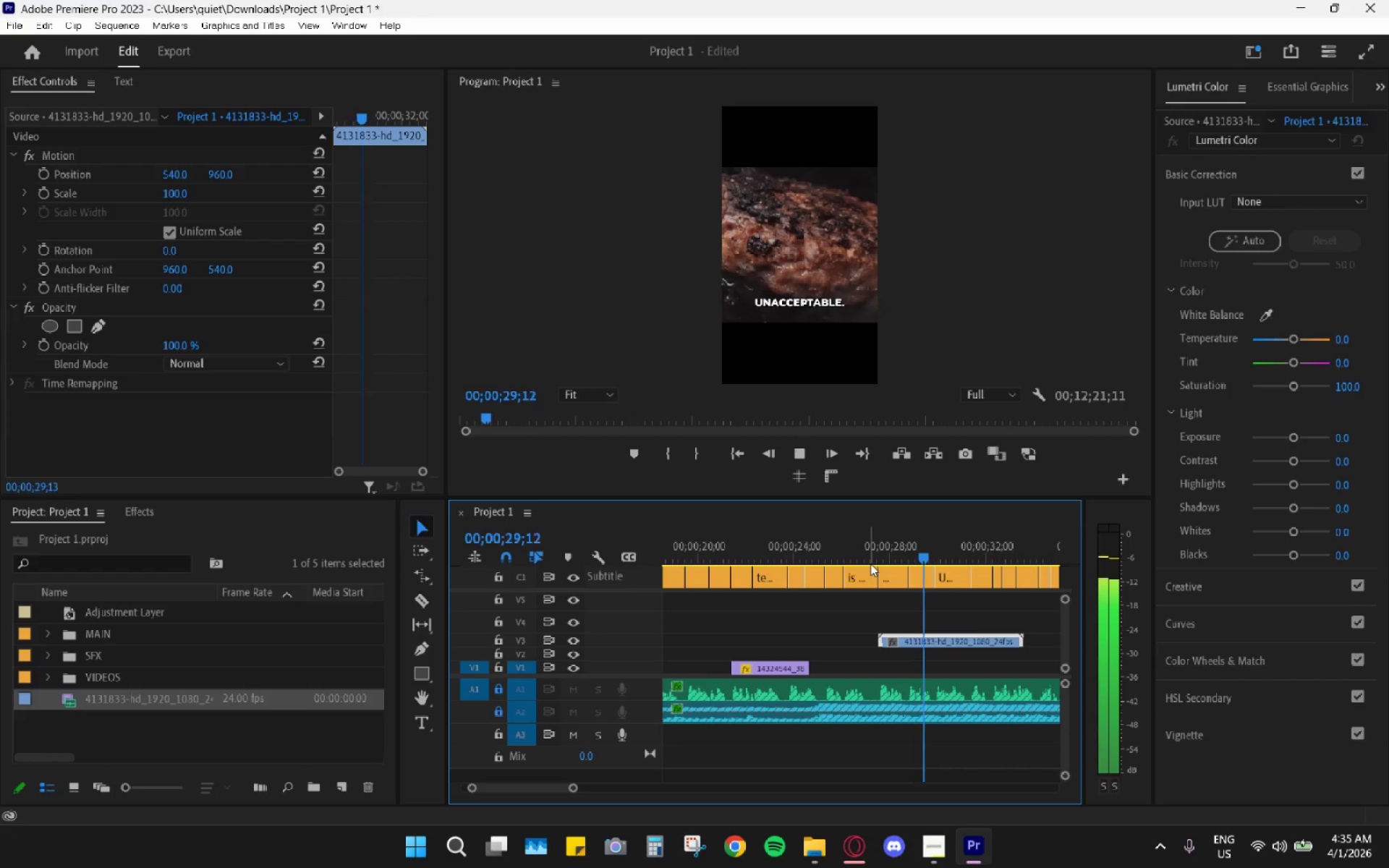 
key(Space)
 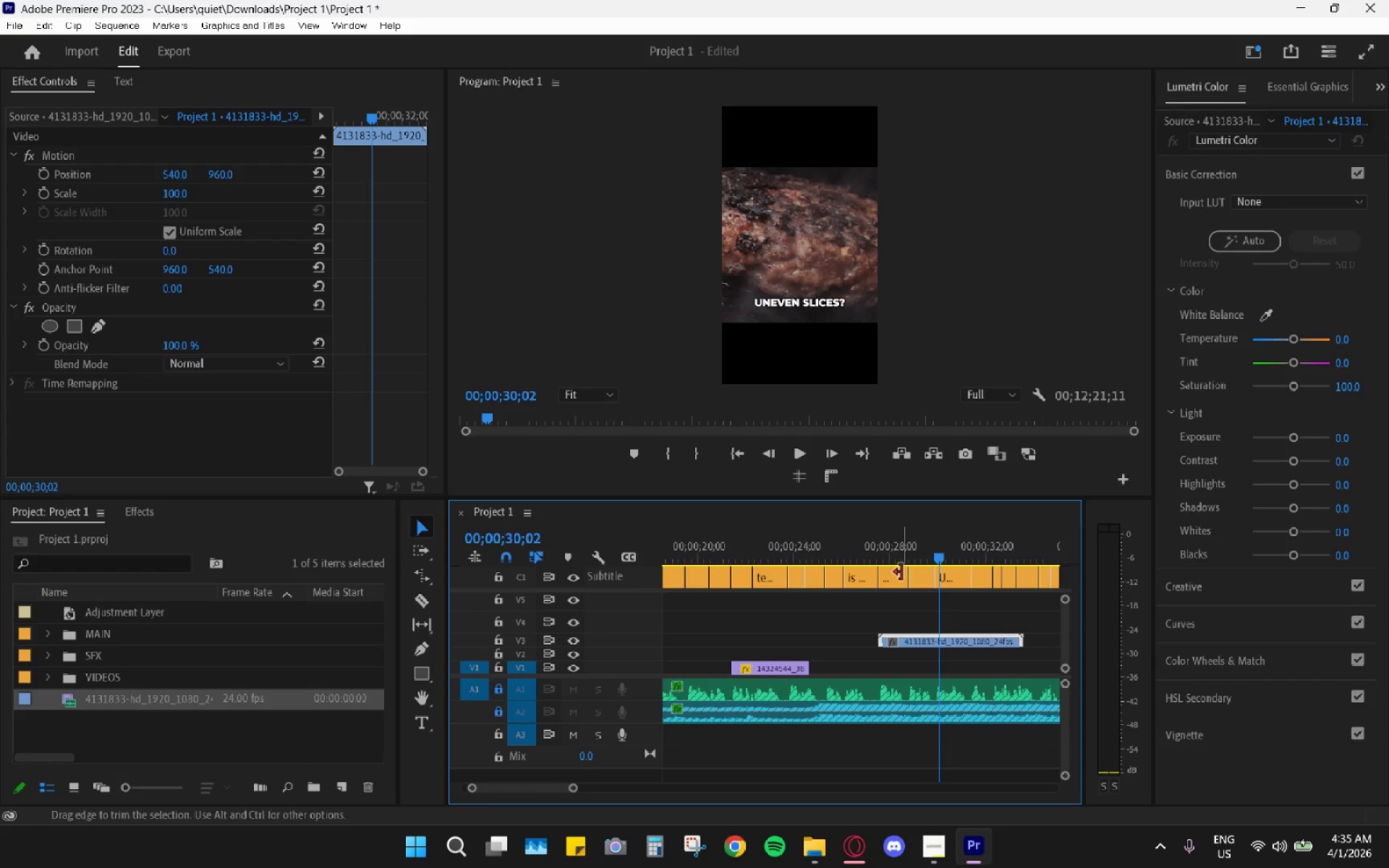 
type(cv)
 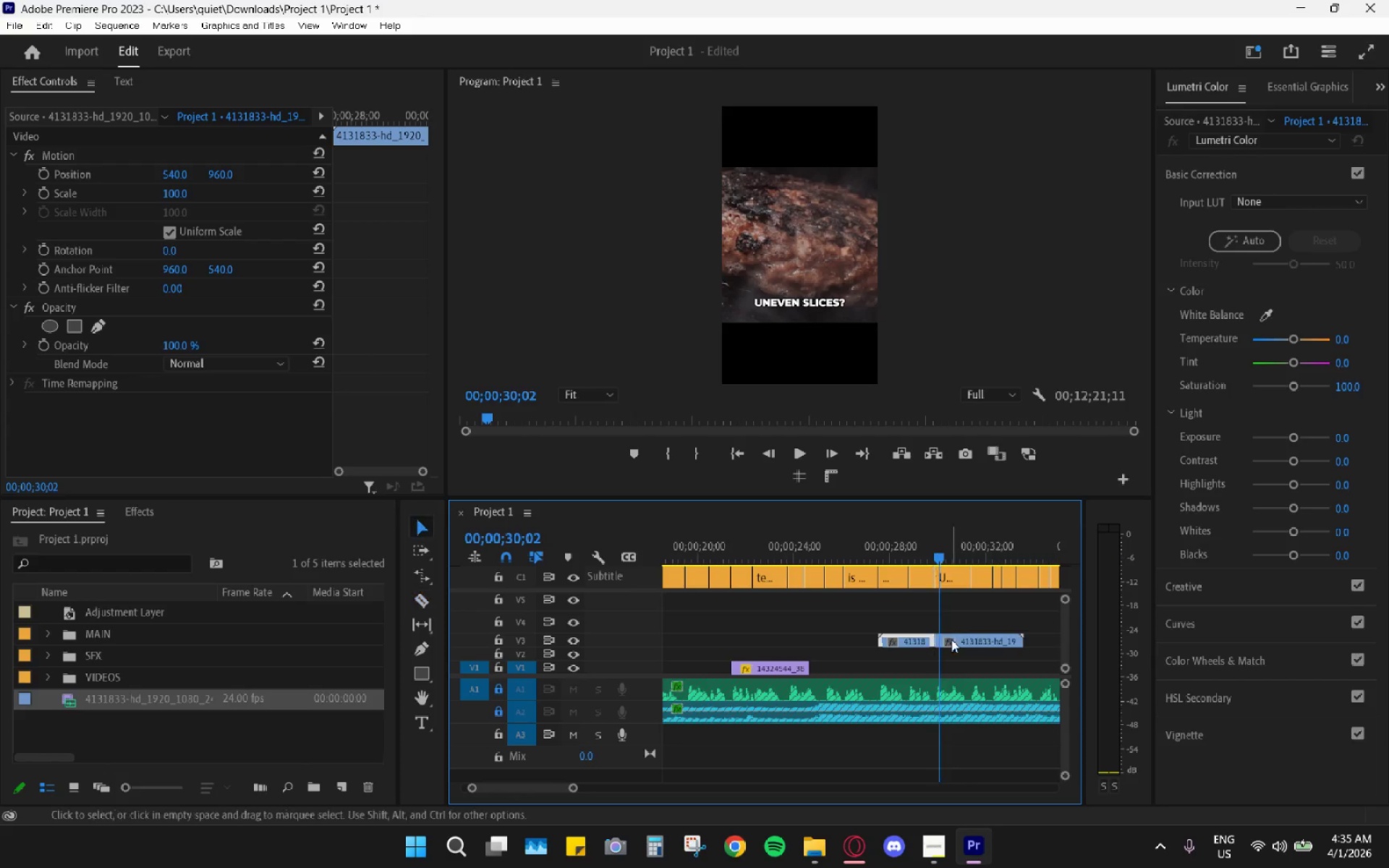 
double_click([957, 642])
 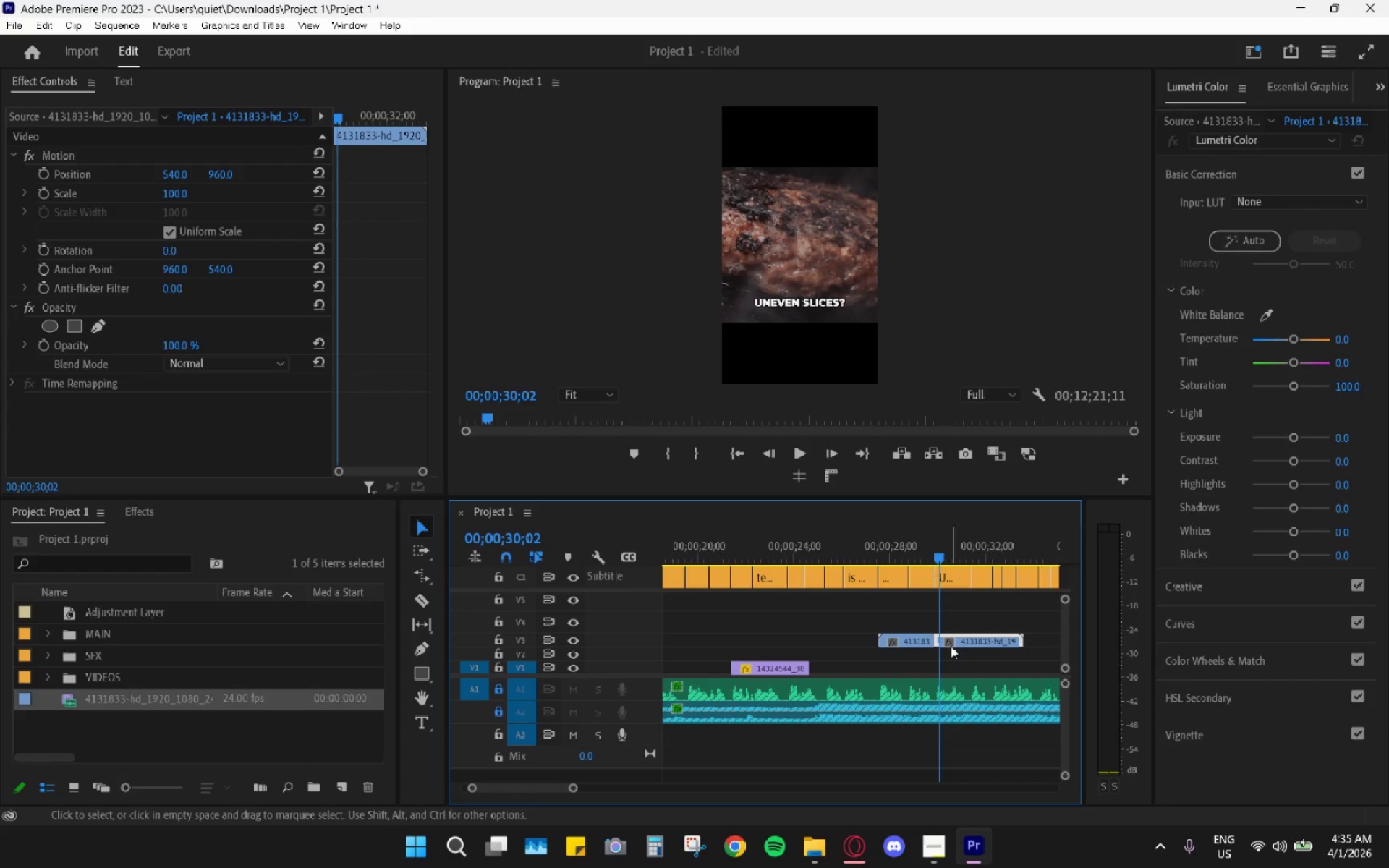 
key(H)
 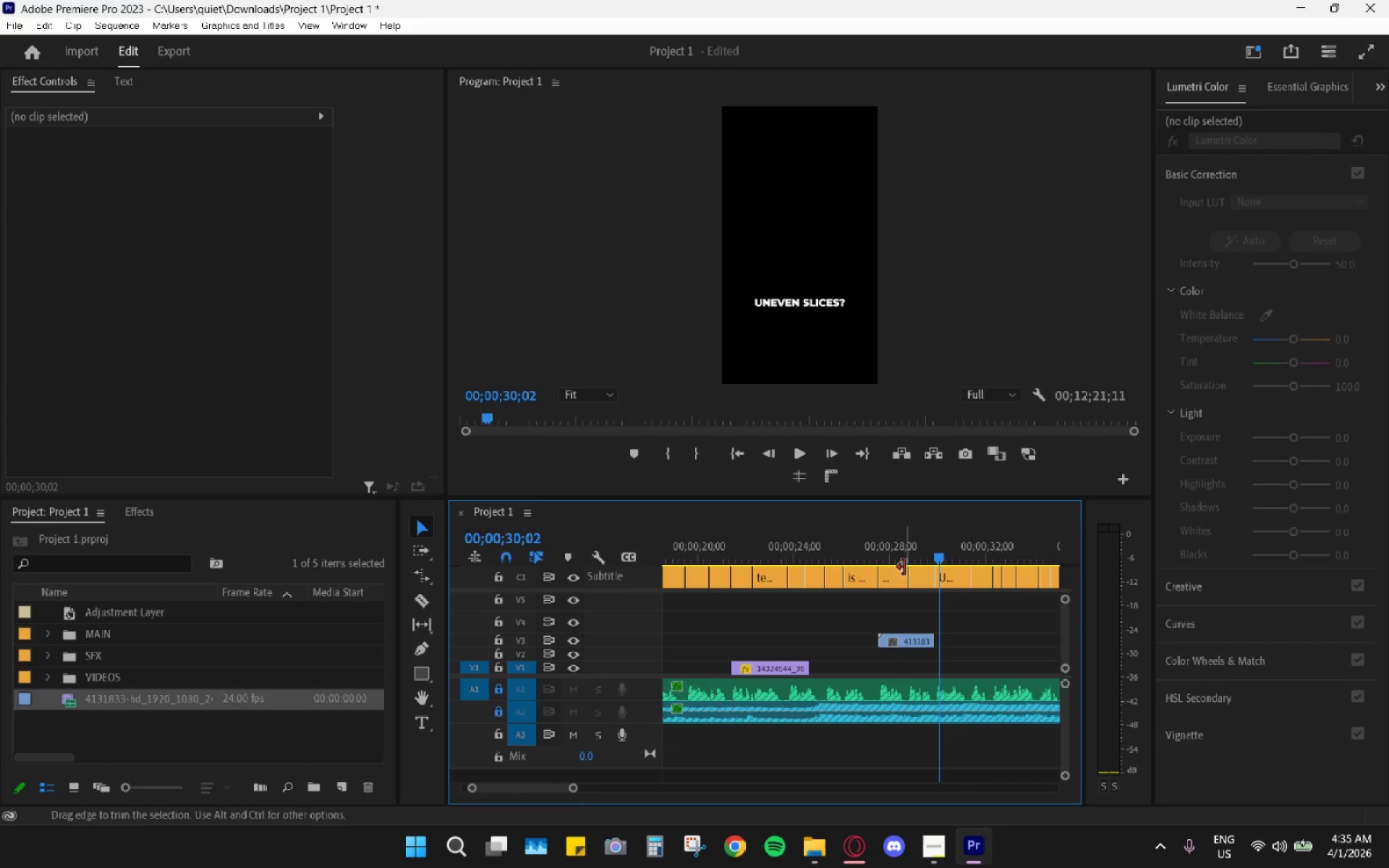 
left_click_drag(start_coordinate=[891, 560], to_coordinate=[886, 558])
 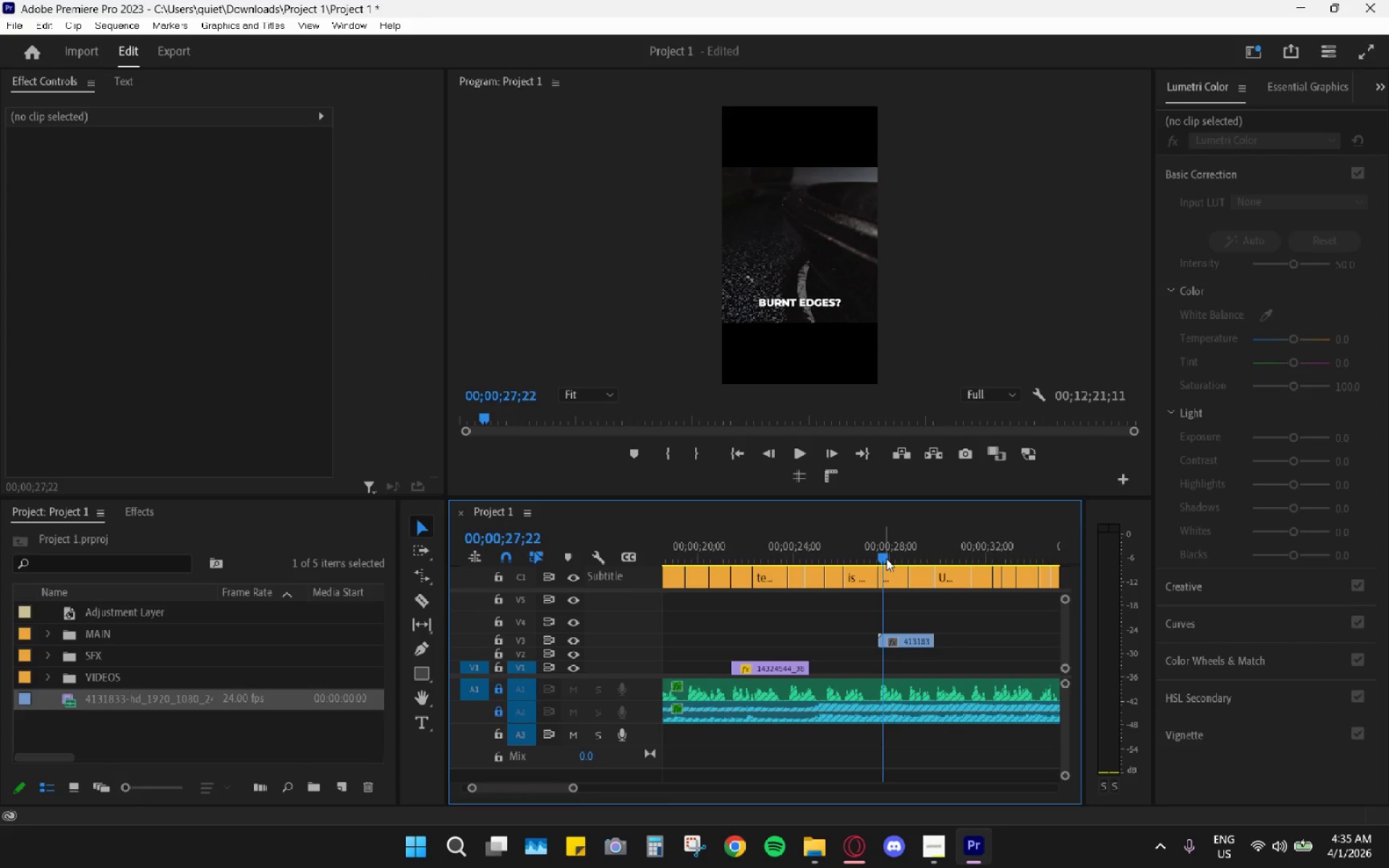 
key(Space)
 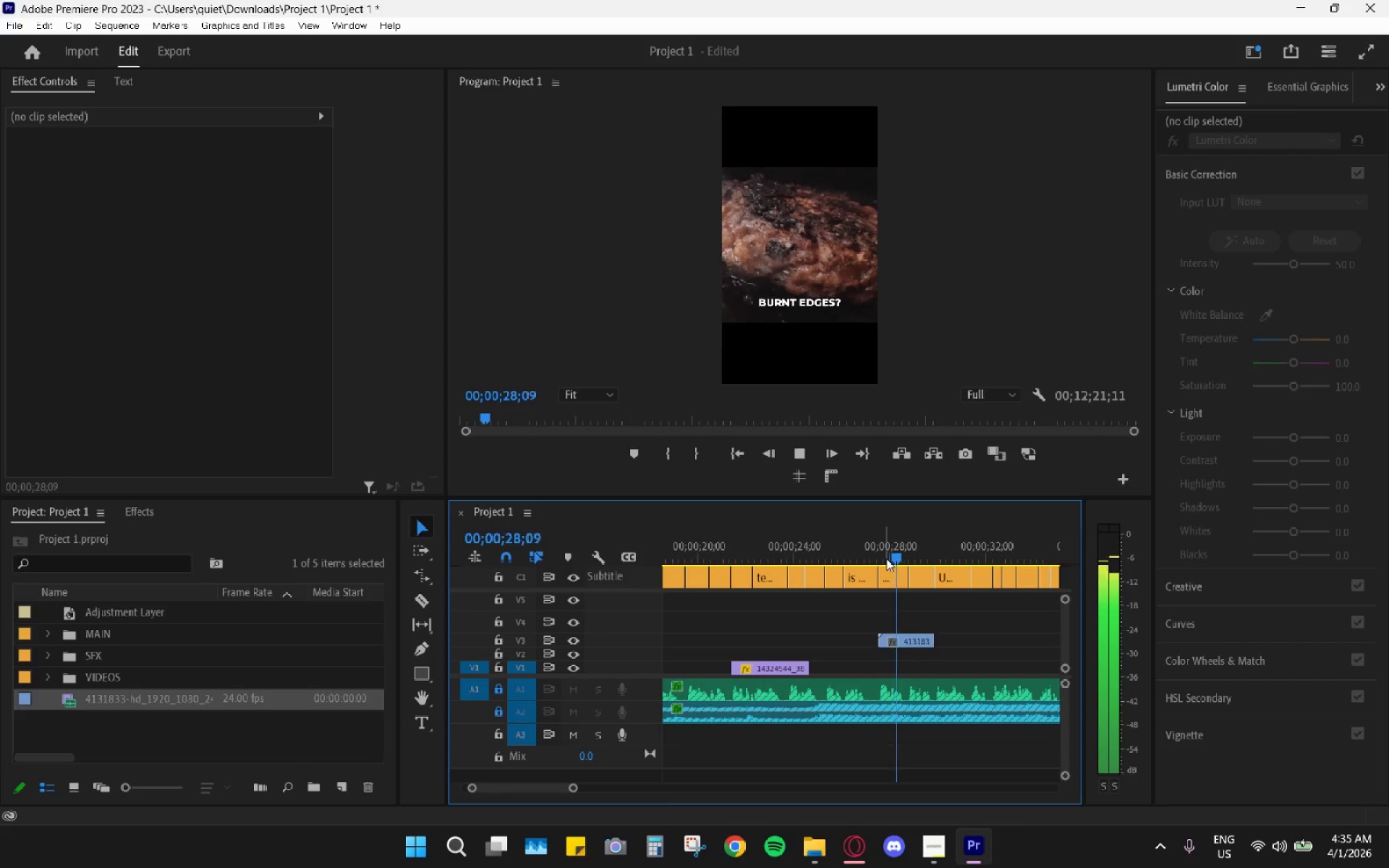 
key(Space)
 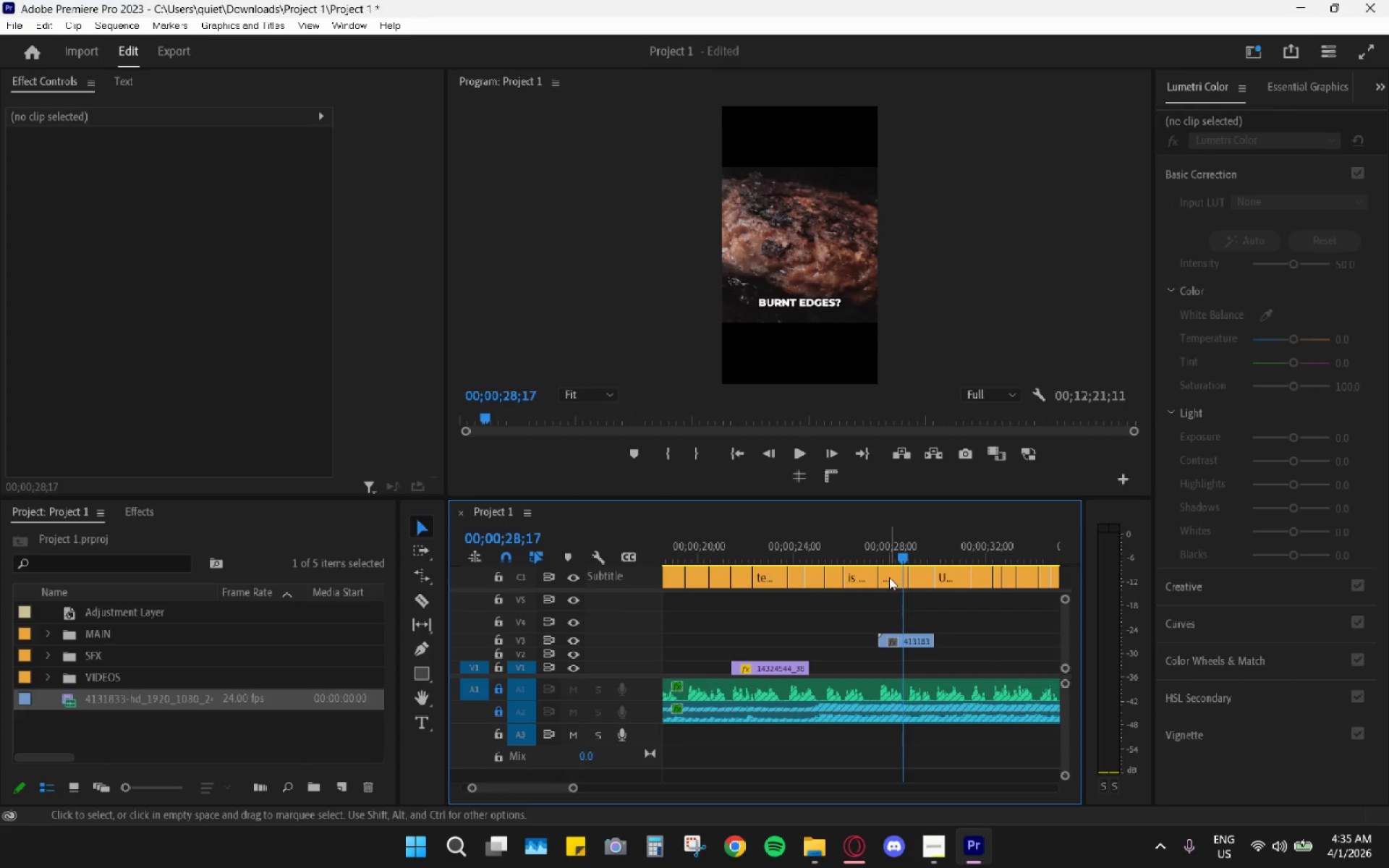 
left_click_drag(start_coordinate=[885, 553], to_coordinate=[880, 553])
 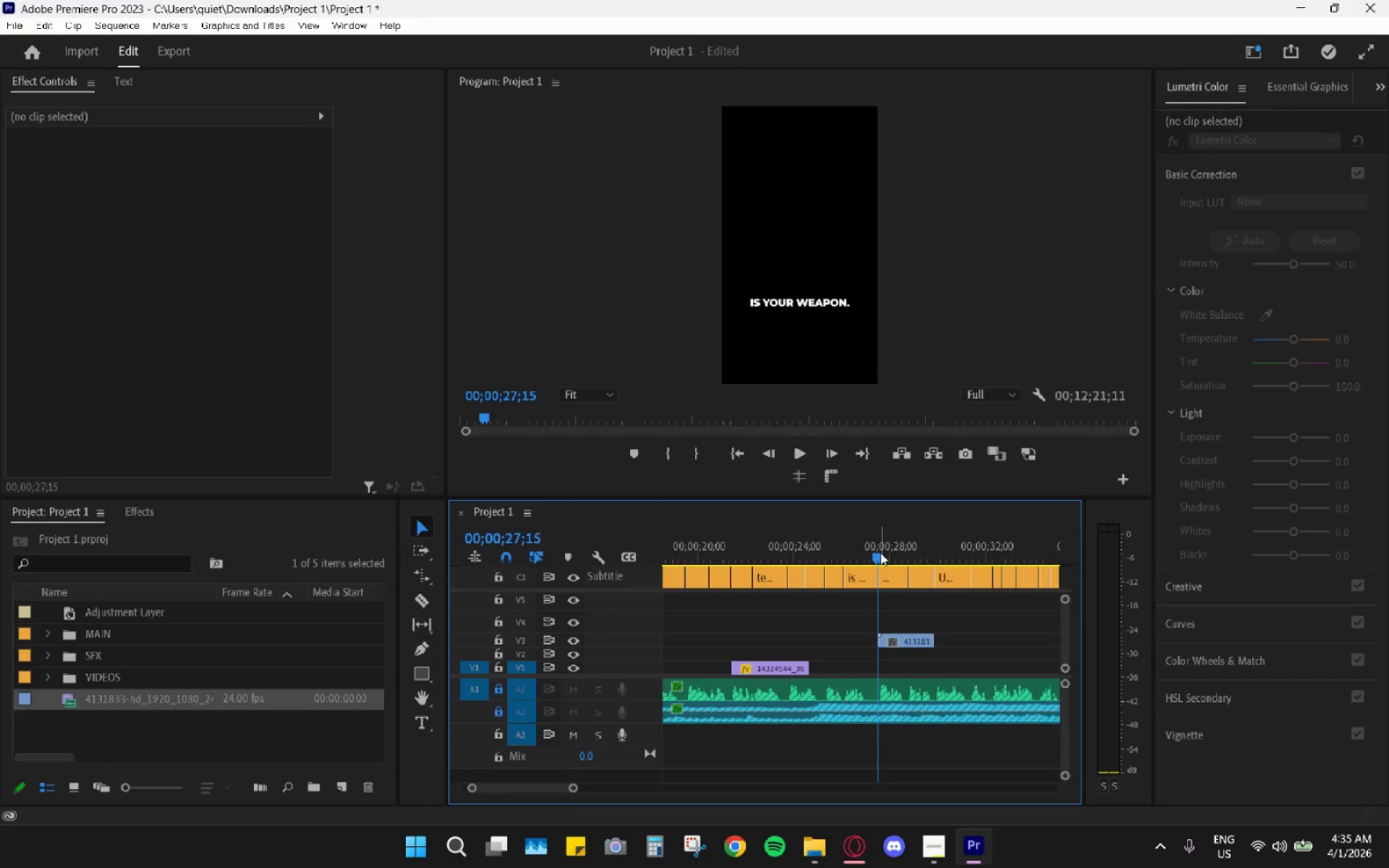 
key(Space)
 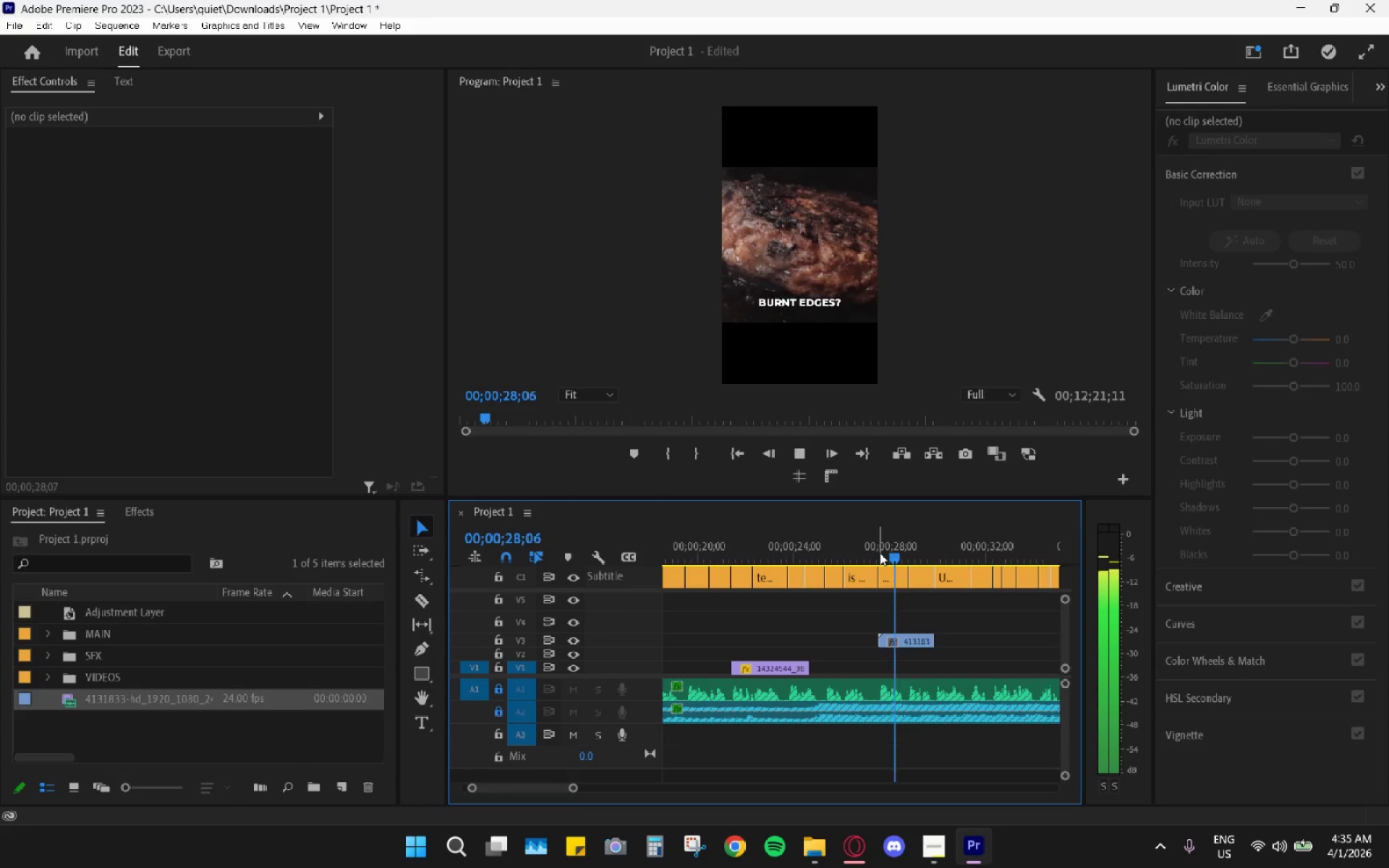 
key(Space)
 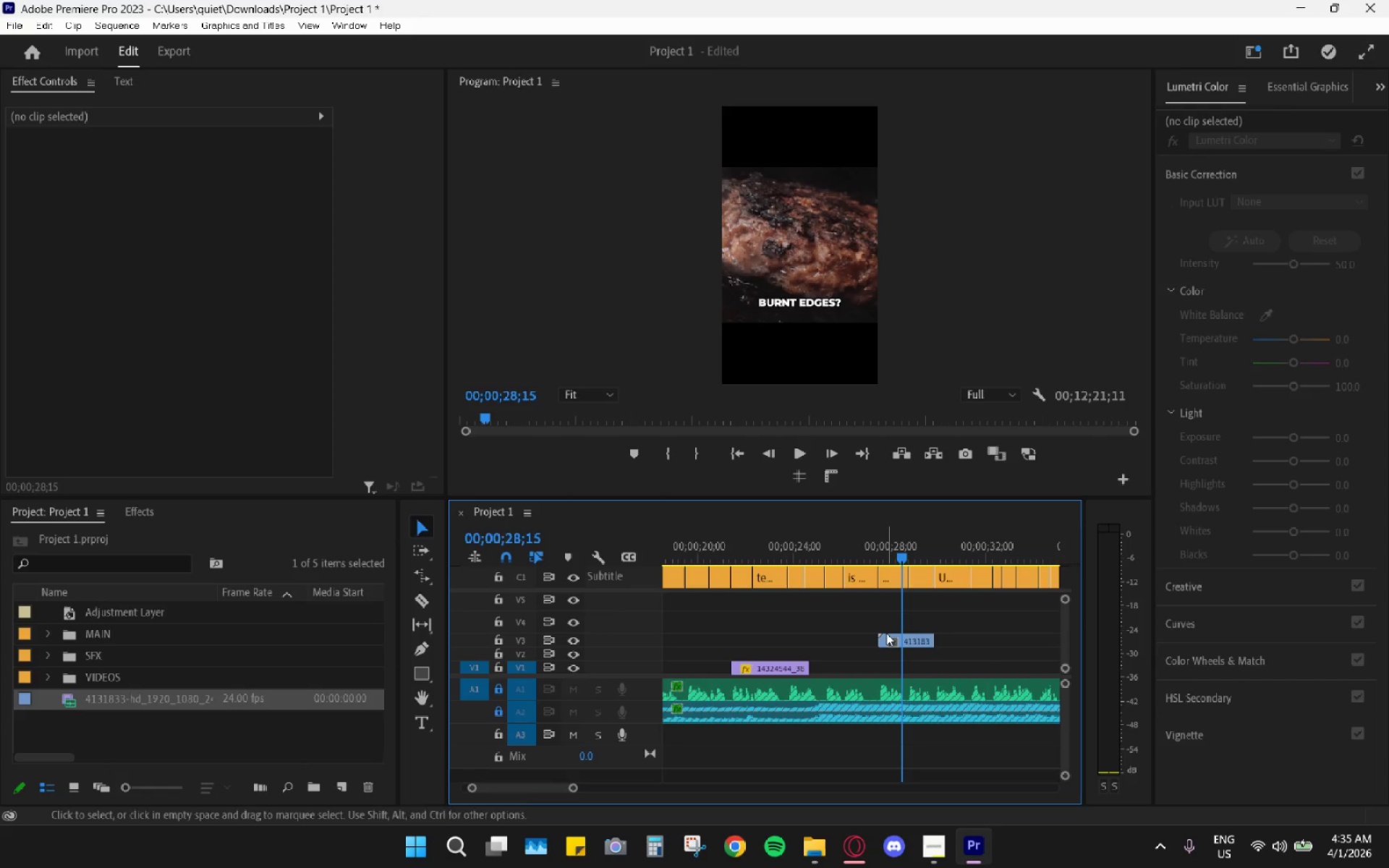 
left_click_drag(start_coordinate=[888, 638], to_coordinate=[879, 638])
 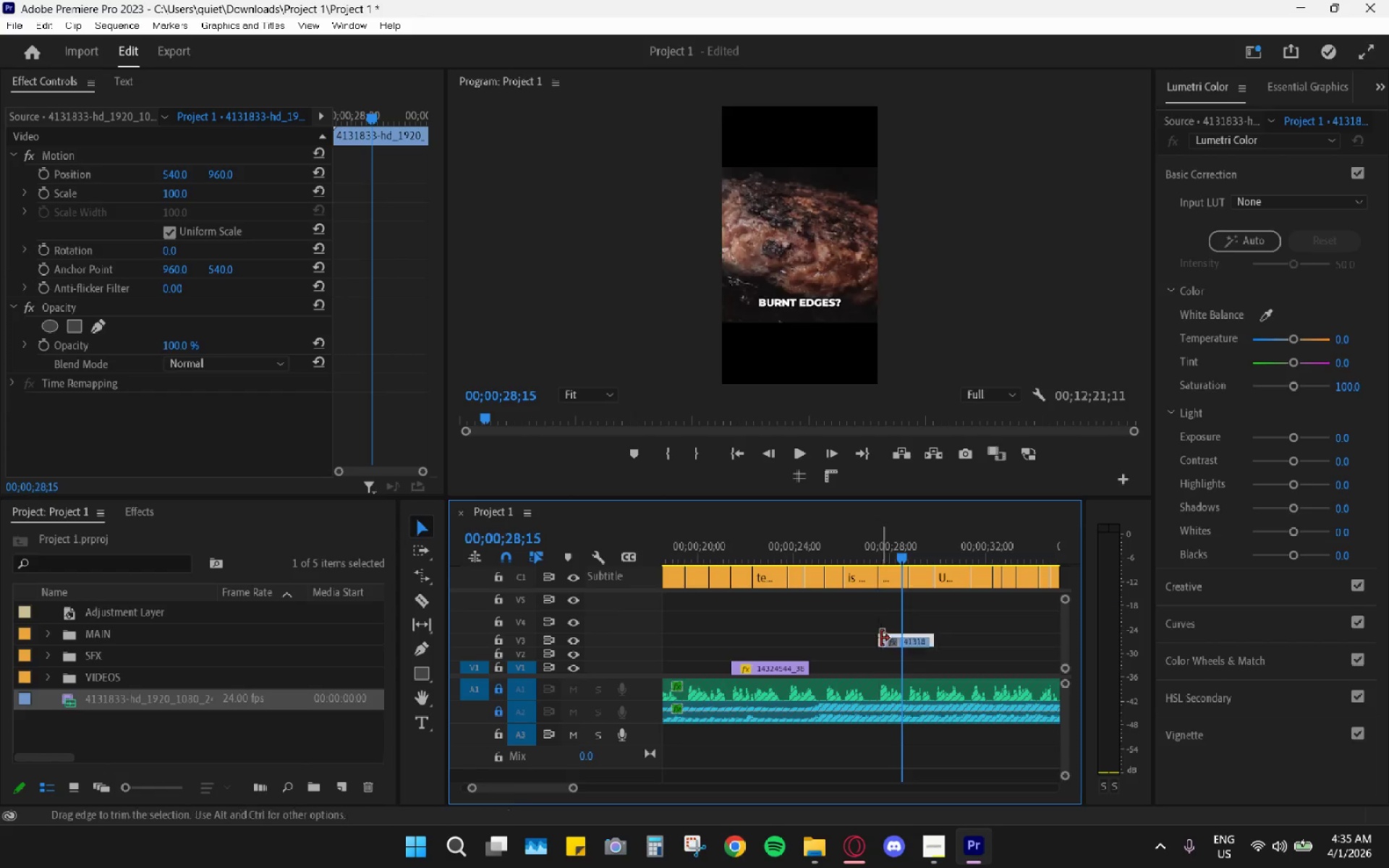 
left_click([885, 638])
 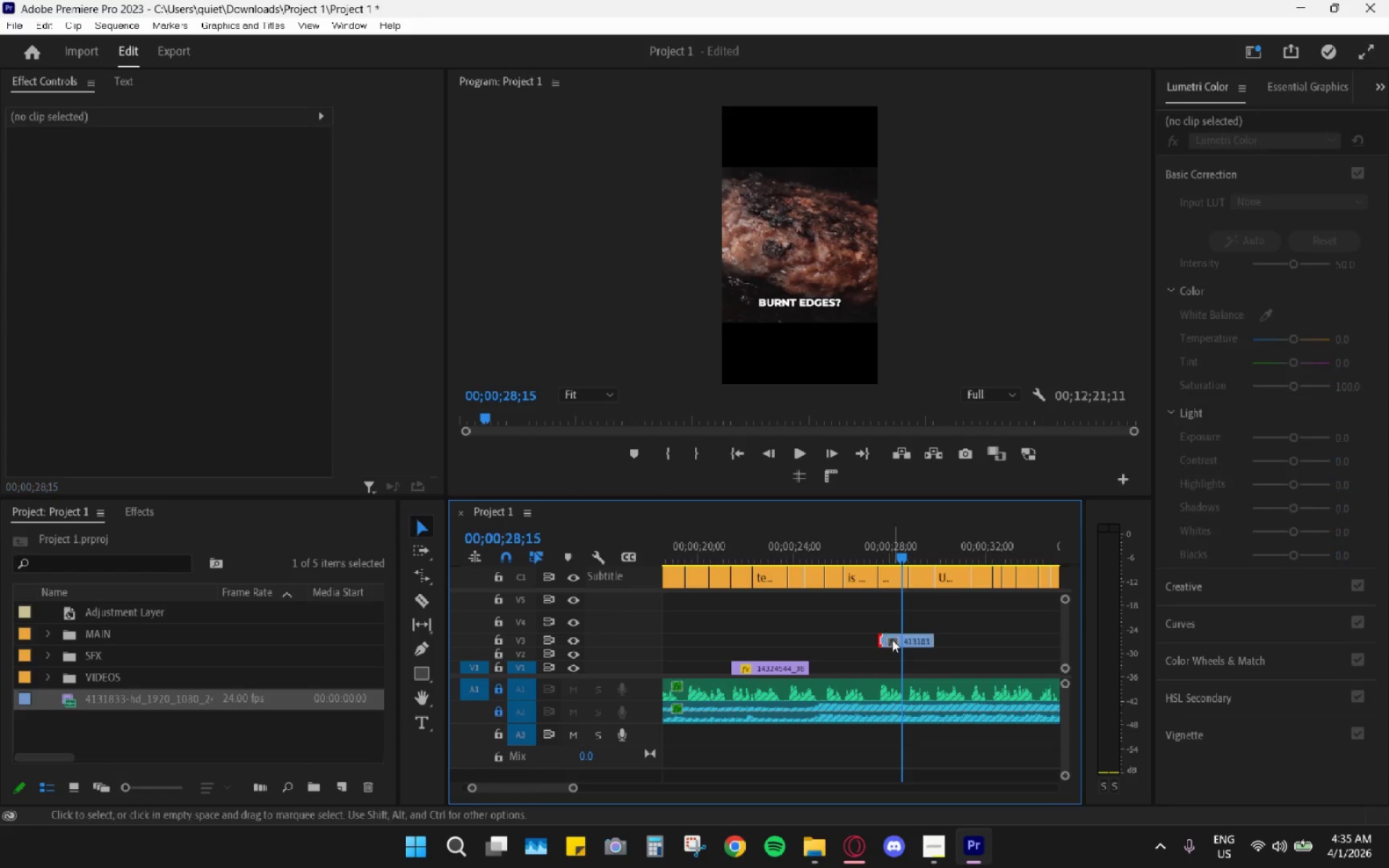 
left_click_drag(start_coordinate=[894, 640], to_coordinate=[887, 640])
 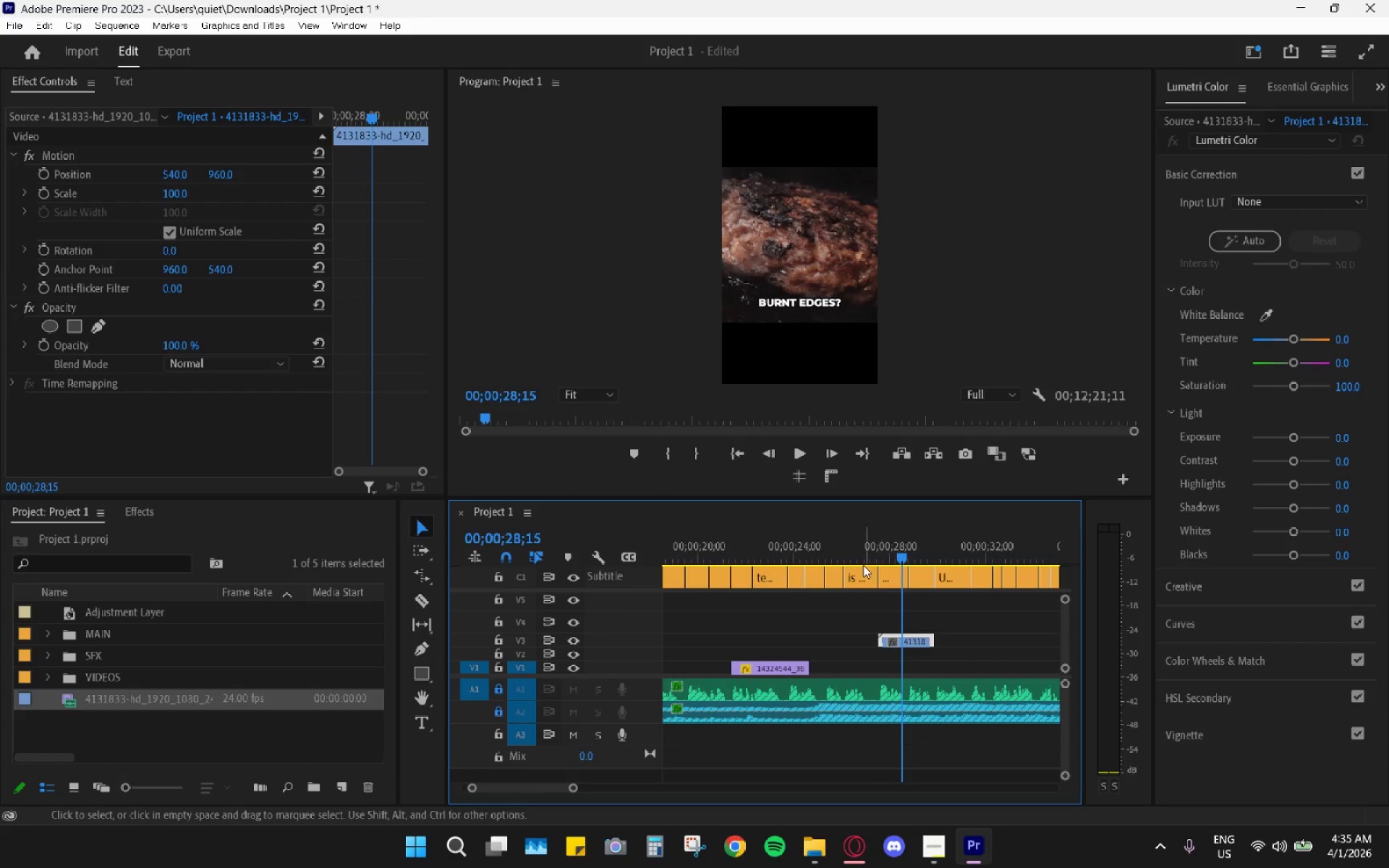 
left_click_drag(start_coordinate=[852, 557], to_coordinate=[844, 552])
 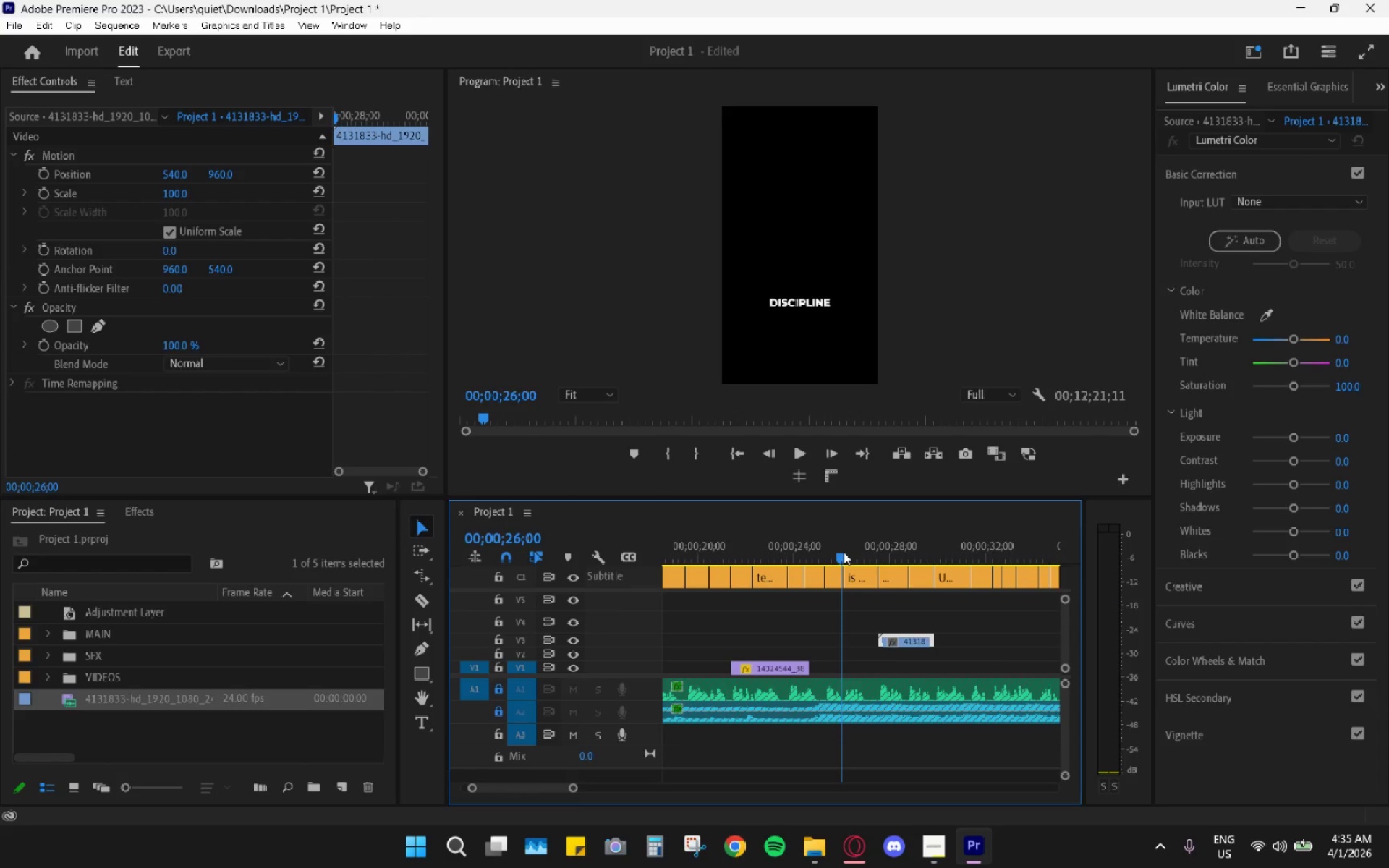 
key(Space)
 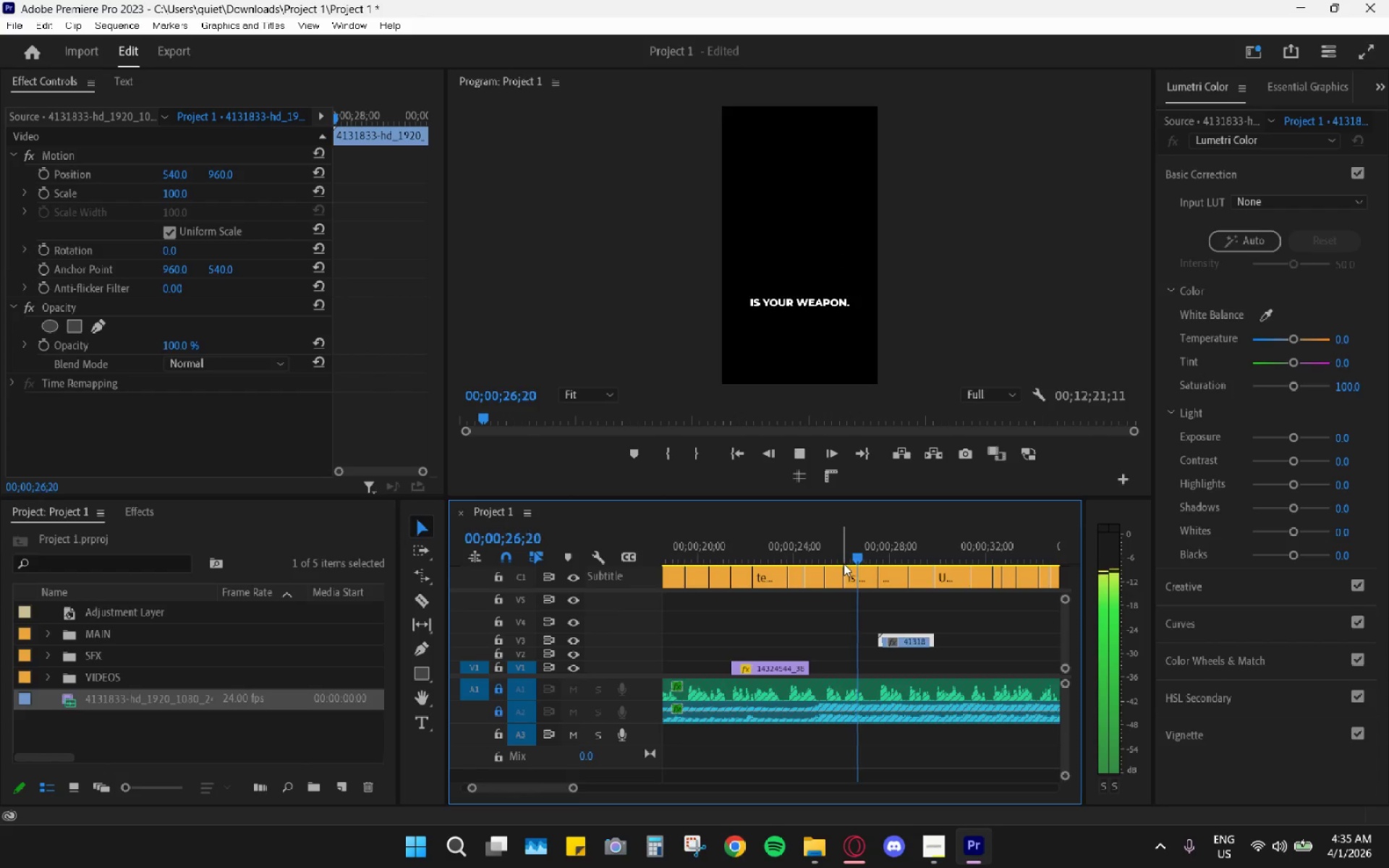 
key(Space)
 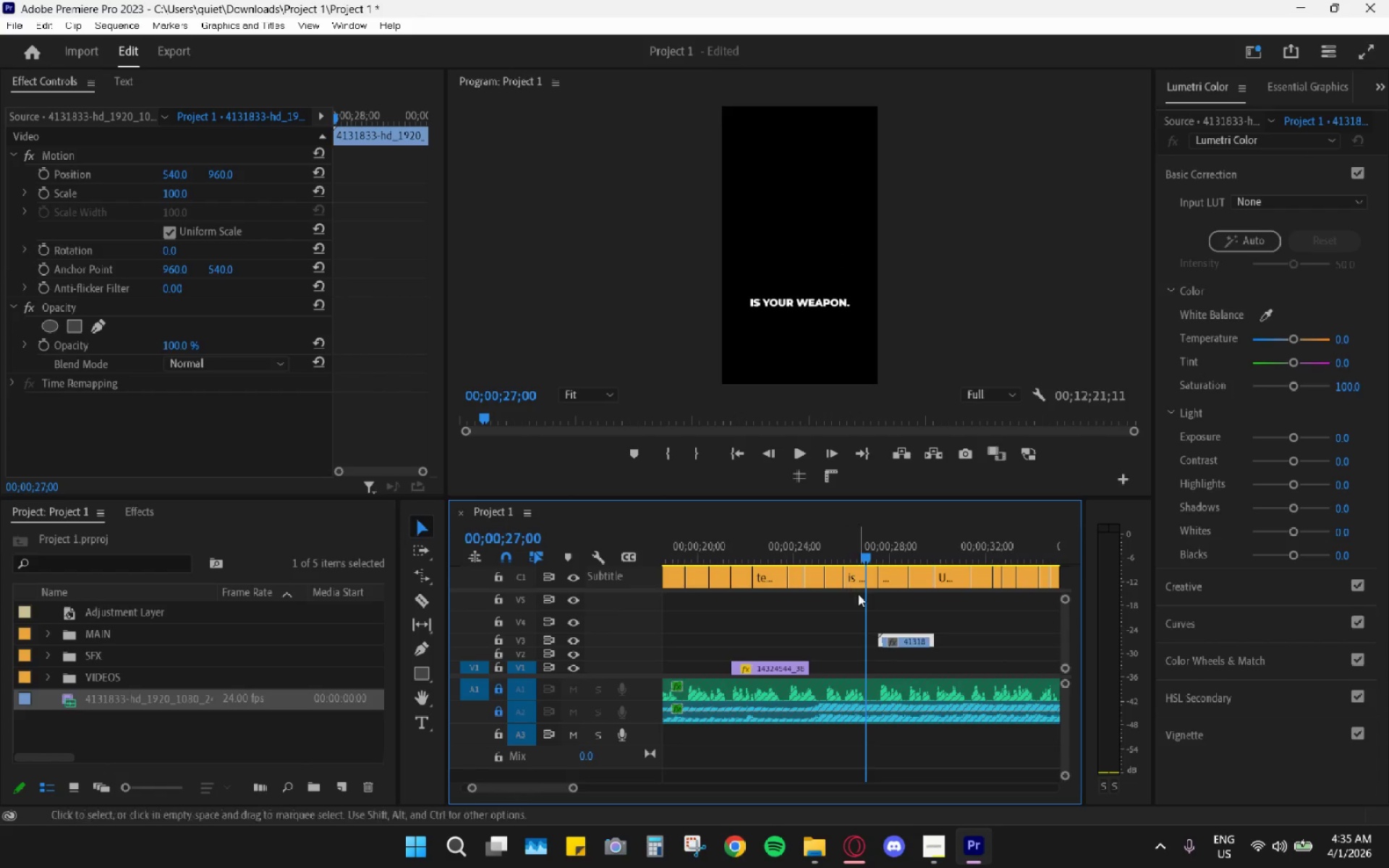 
key(Space)
 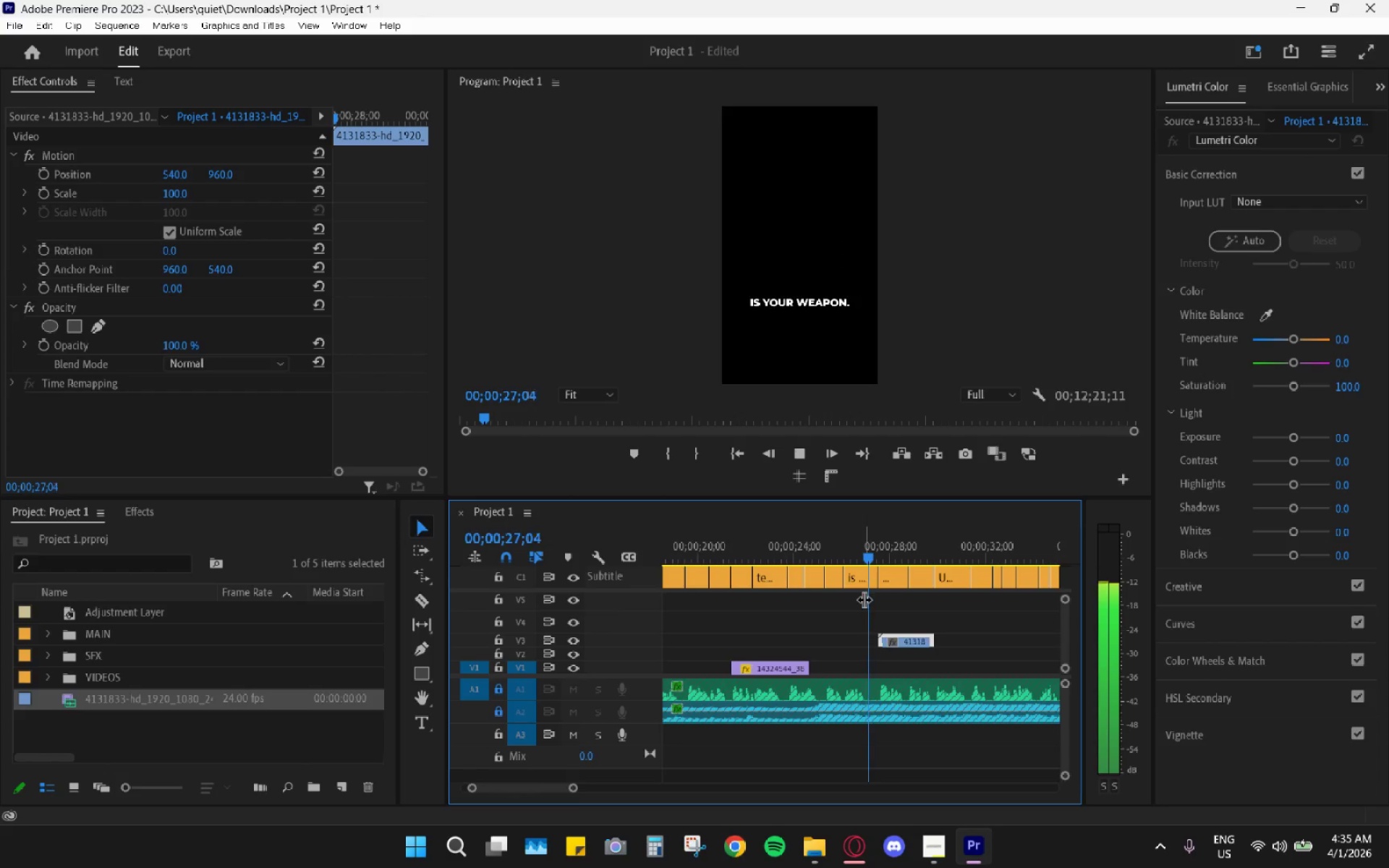 
key(Space)
 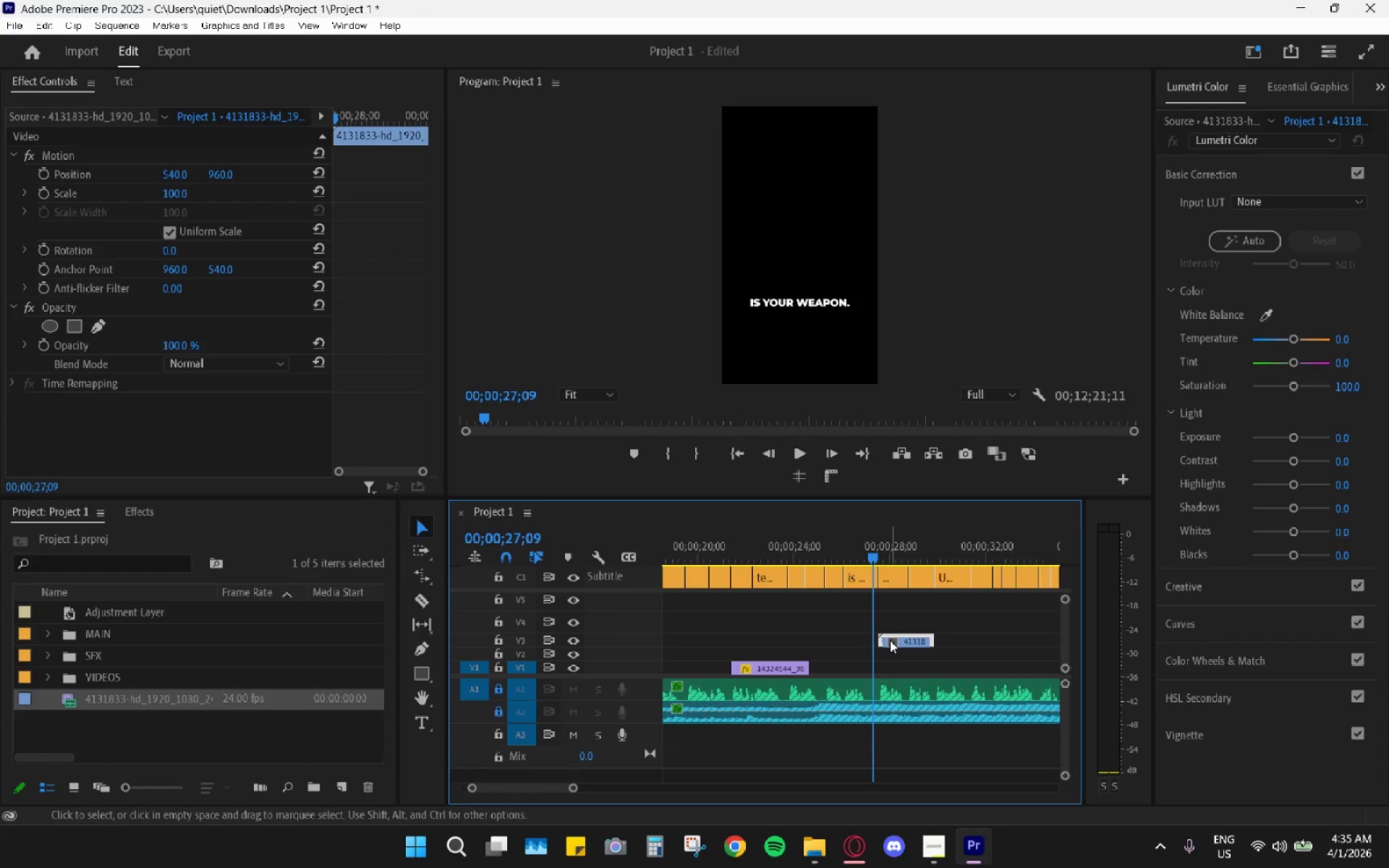 
hold_key(key=AltLeft, duration=0.78)
 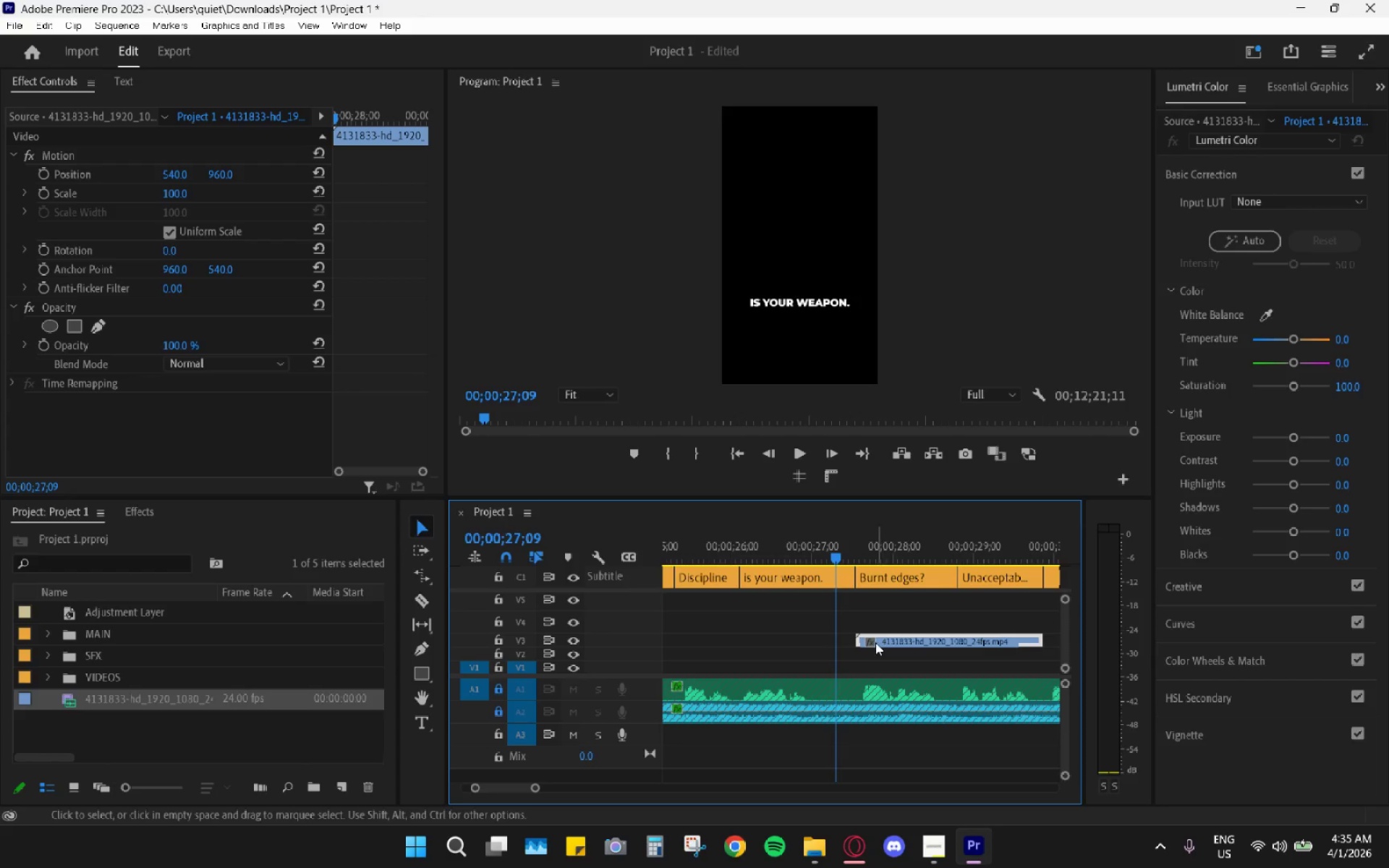 
left_click_drag(start_coordinate=[885, 642], to_coordinate=[875, 643])
 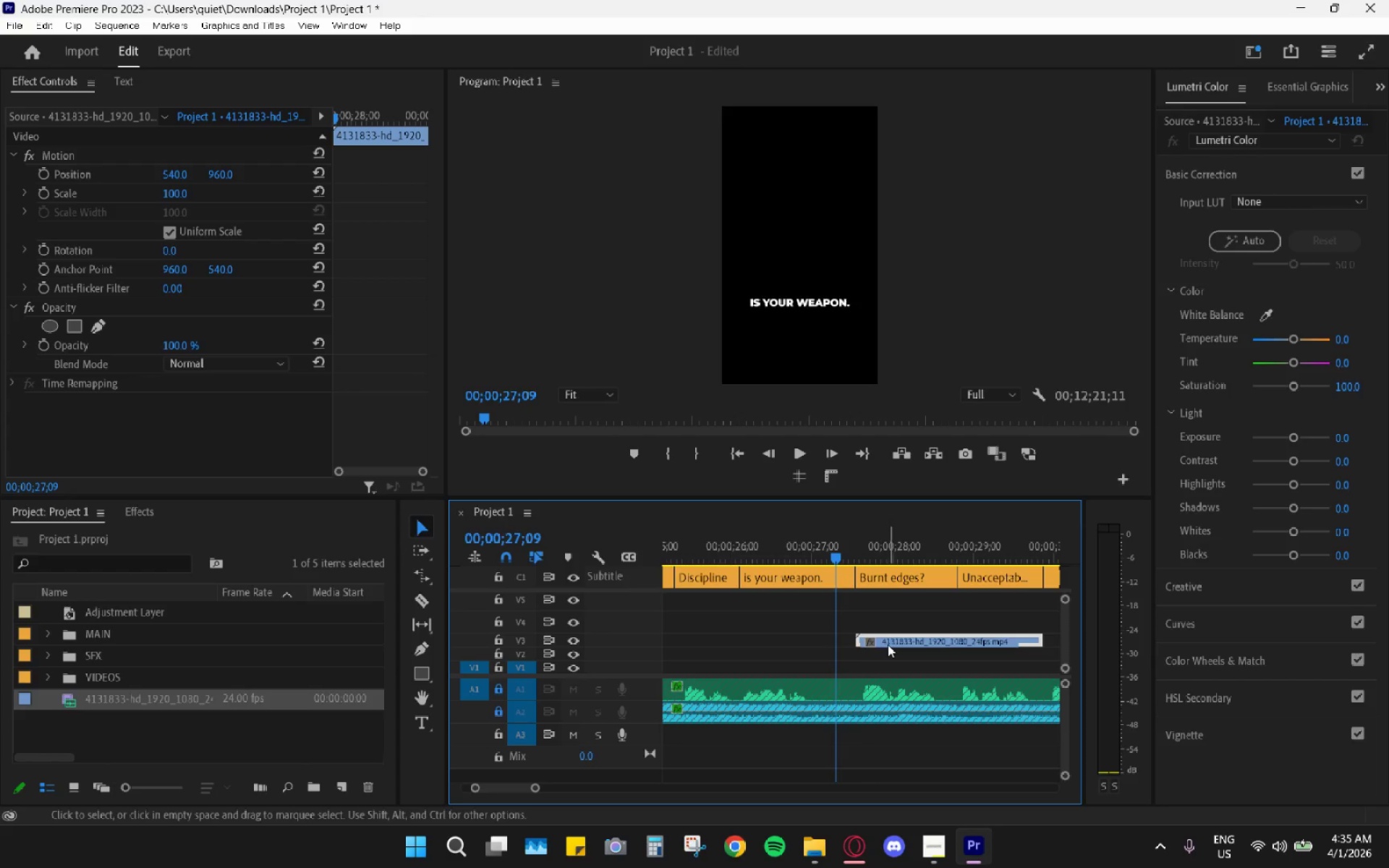 
scroll: coordinate [888, 639], scroll_direction: up, amount: 11.0
 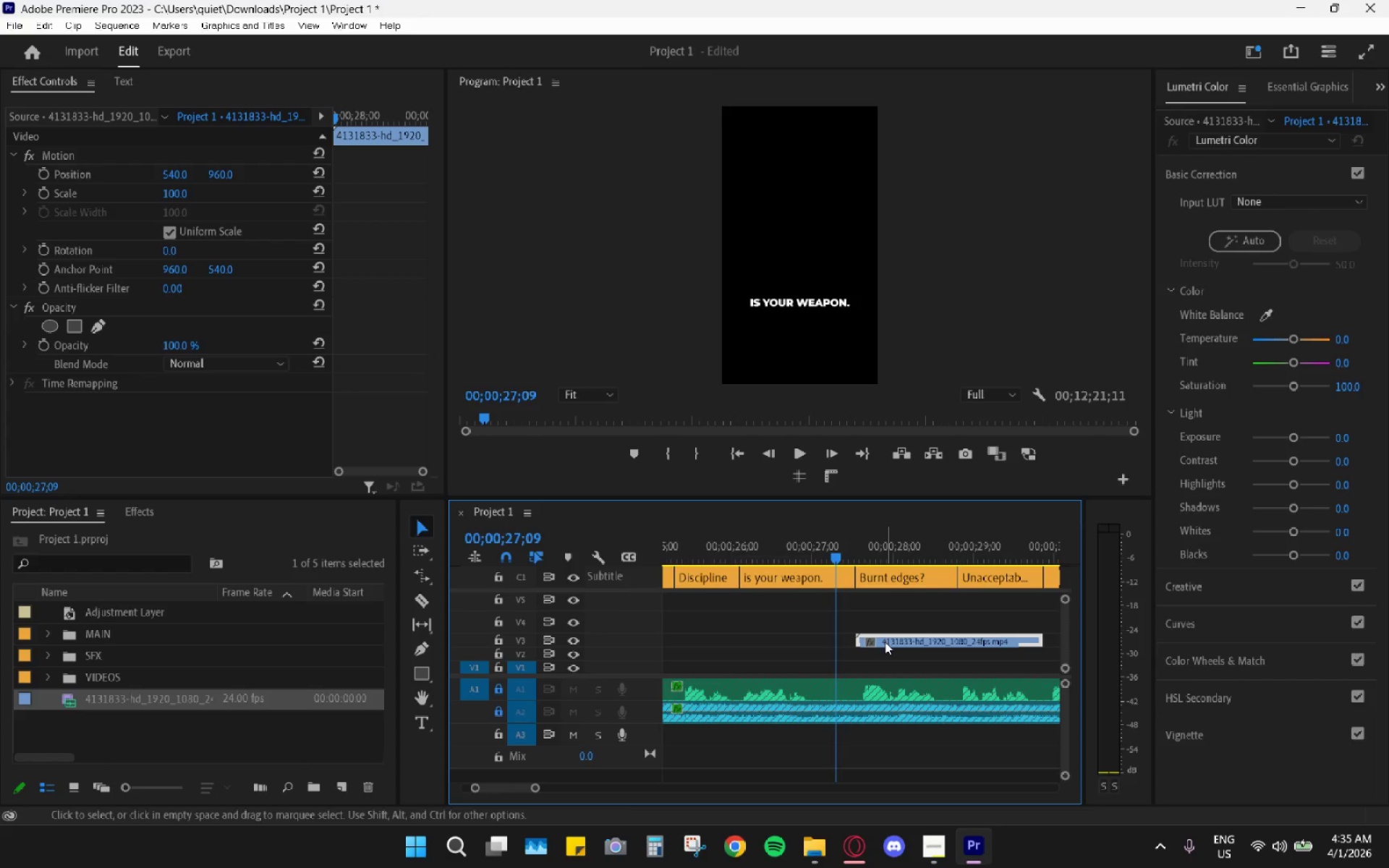 
left_click_drag(start_coordinate=[888, 644], to_coordinate=[870, 642])
 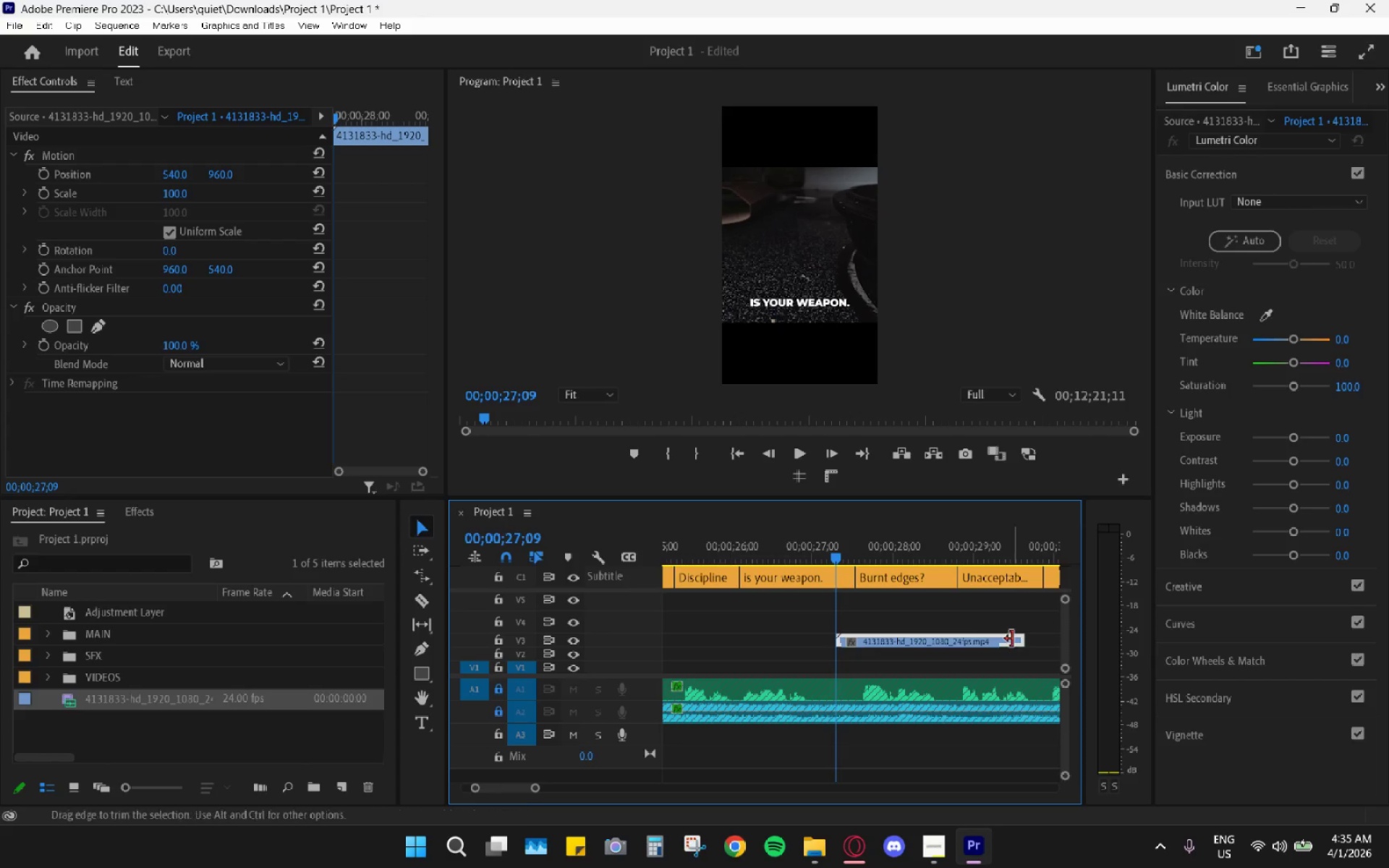 
left_click_drag(start_coordinate=[1018, 639], to_coordinate=[1021, 640])
 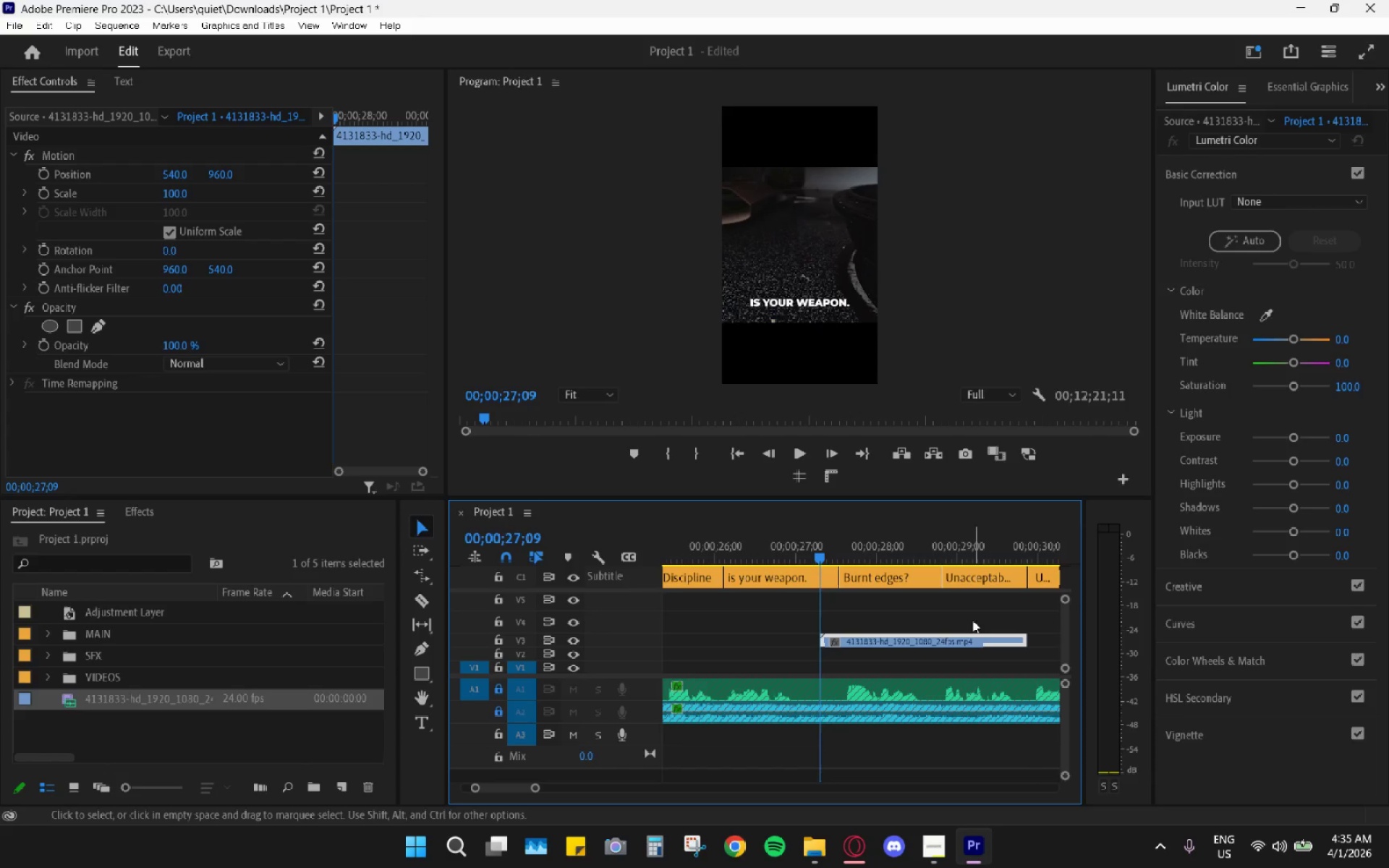 
key(Space)
 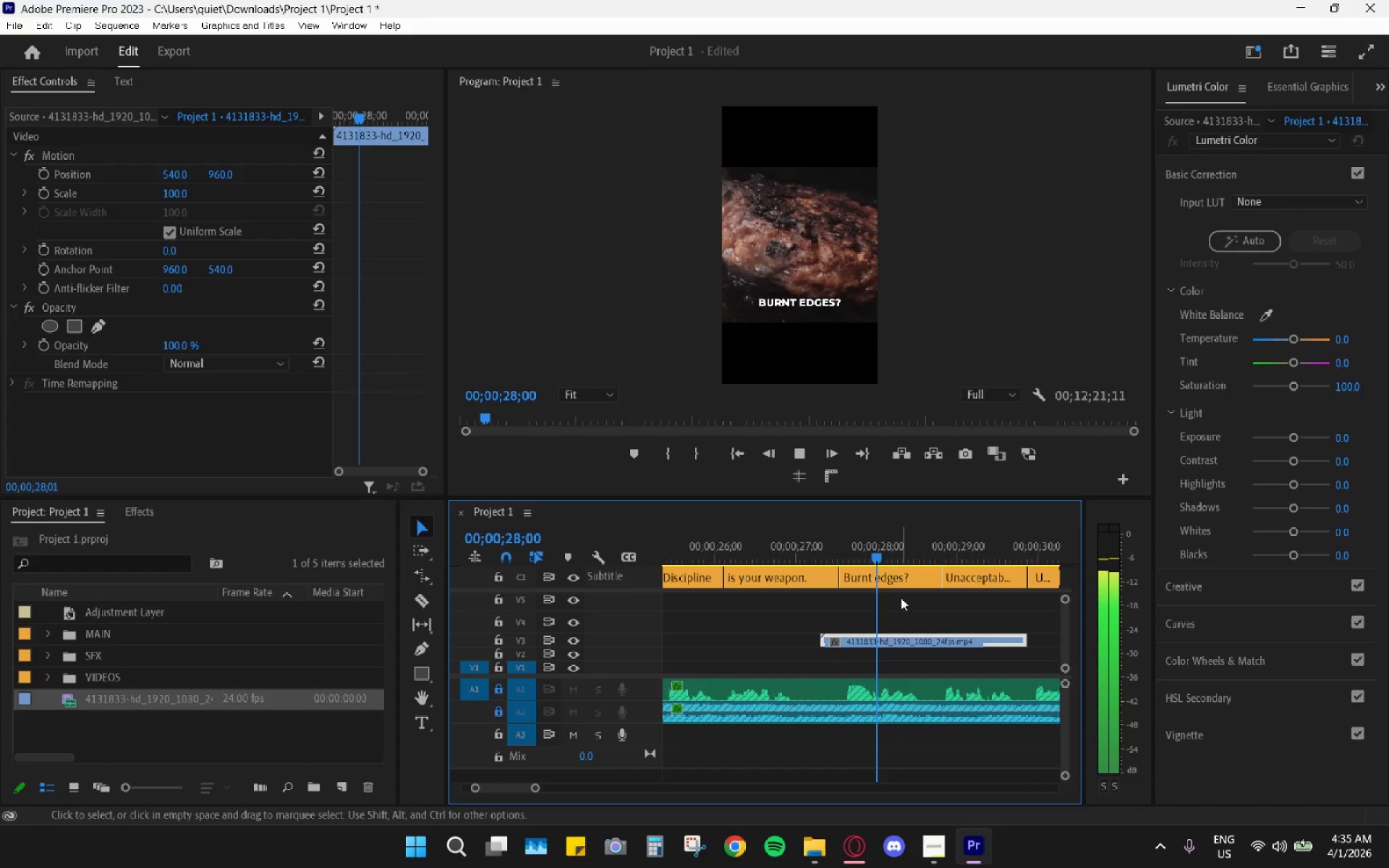 
key(Space)
 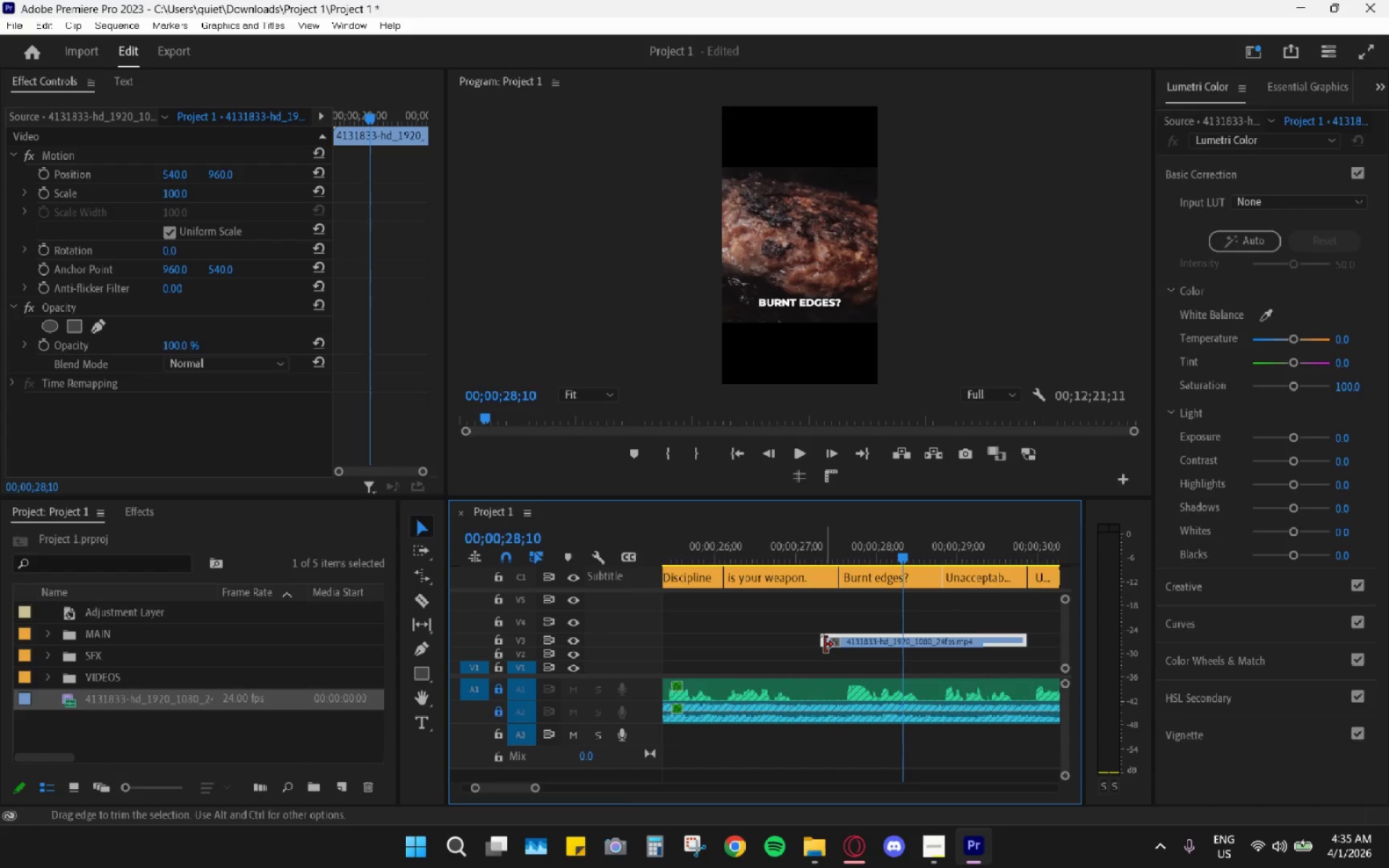 
left_click_drag(start_coordinate=[825, 643], to_coordinate=[816, 641])
 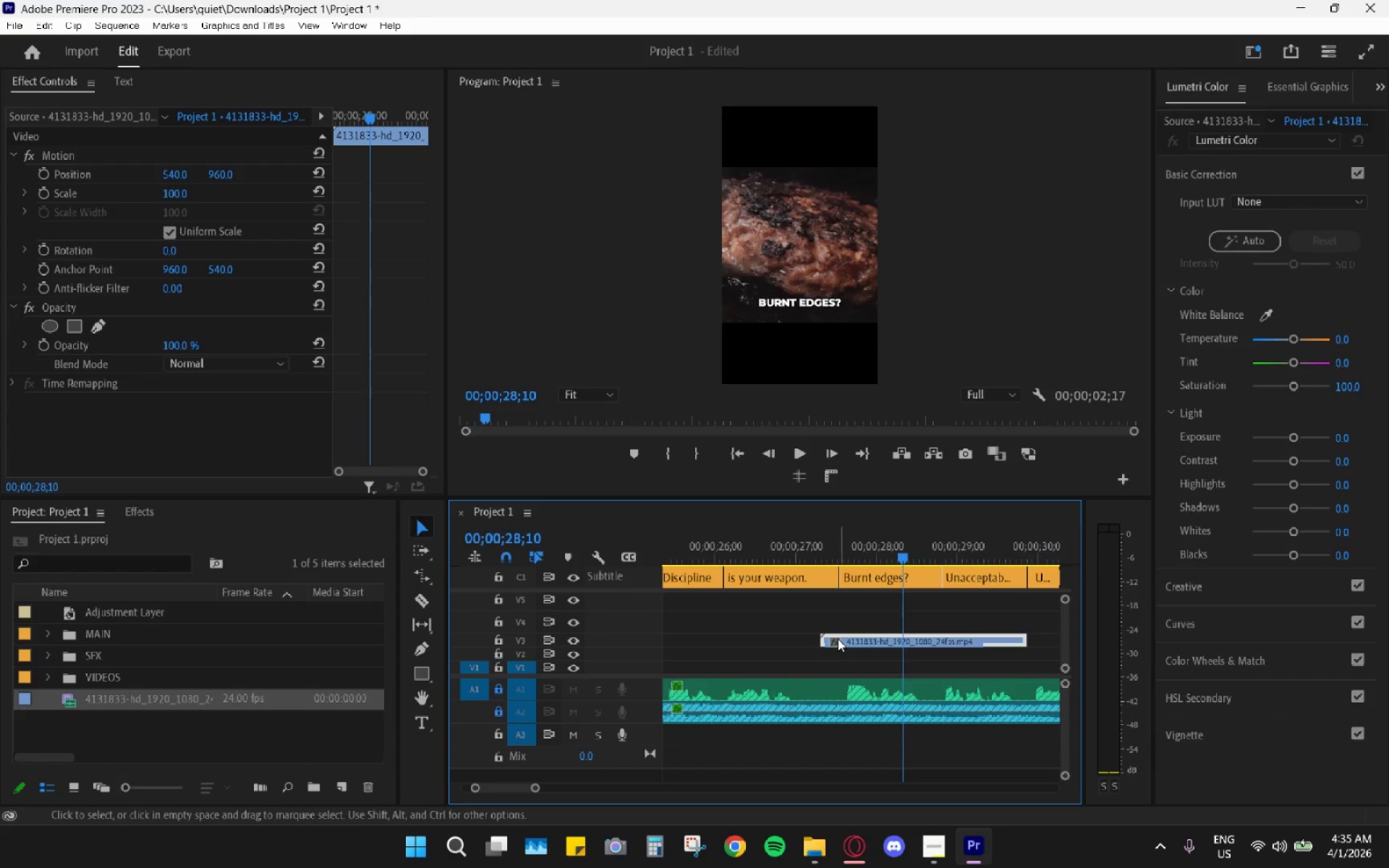 
left_click_drag(start_coordinate=[838, 638], to_coordinate=[830, 638])
 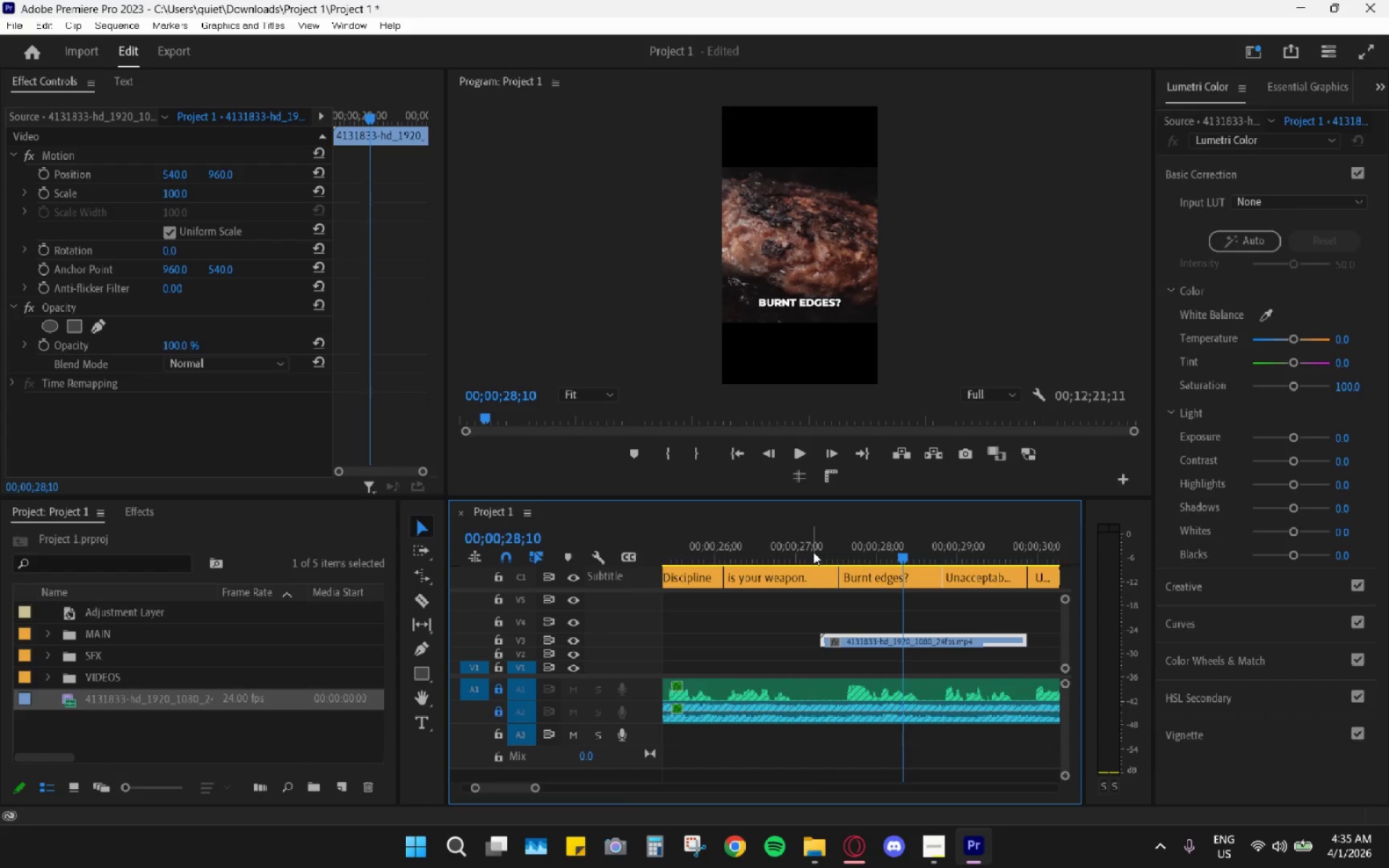 
left_click_drag(start_coordinate=[813, 551], to_coordinate=[812, 562])
 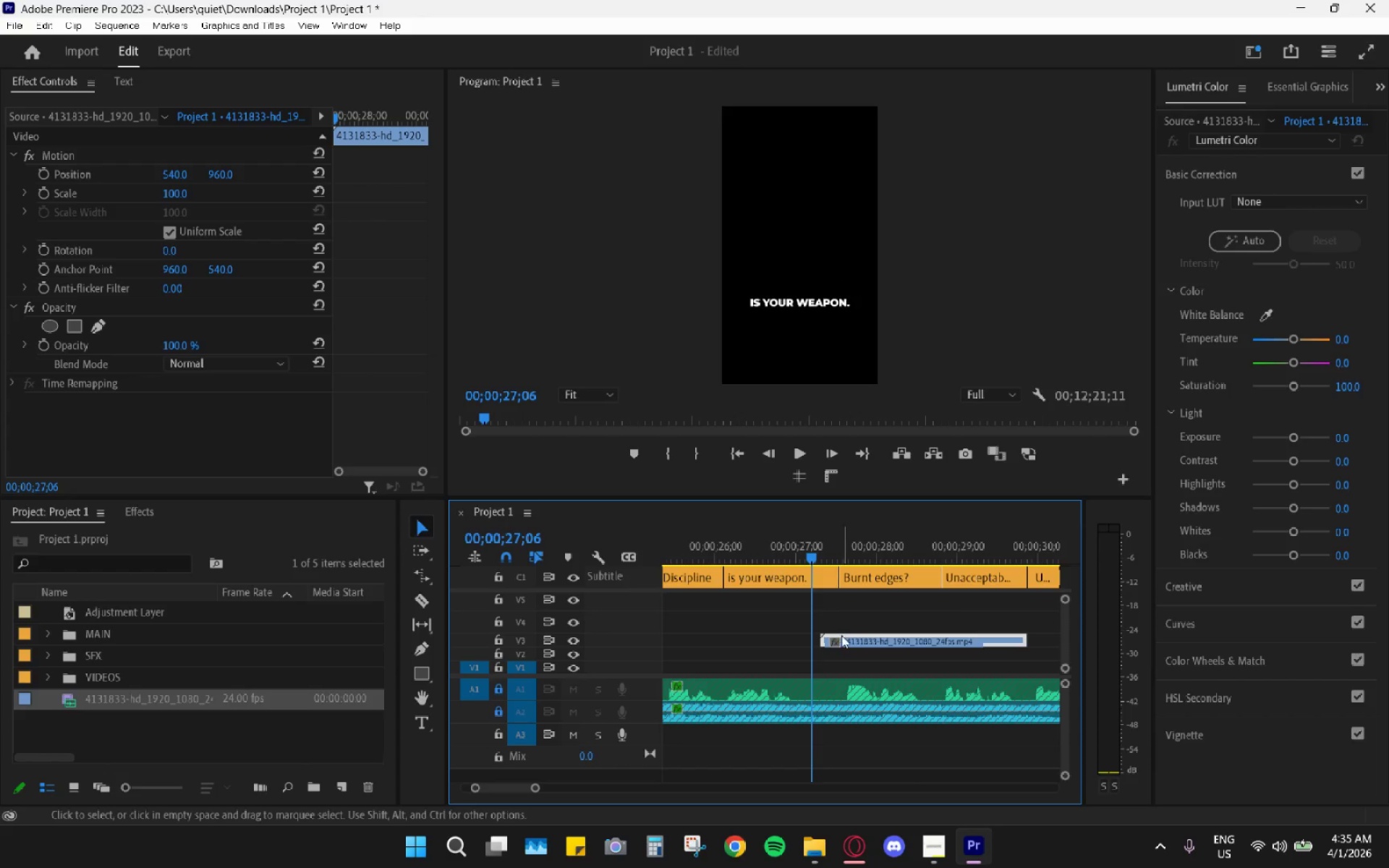 
left_click_drag(start_coordinate=[842, 636], to_coordinate=[834, 637])
 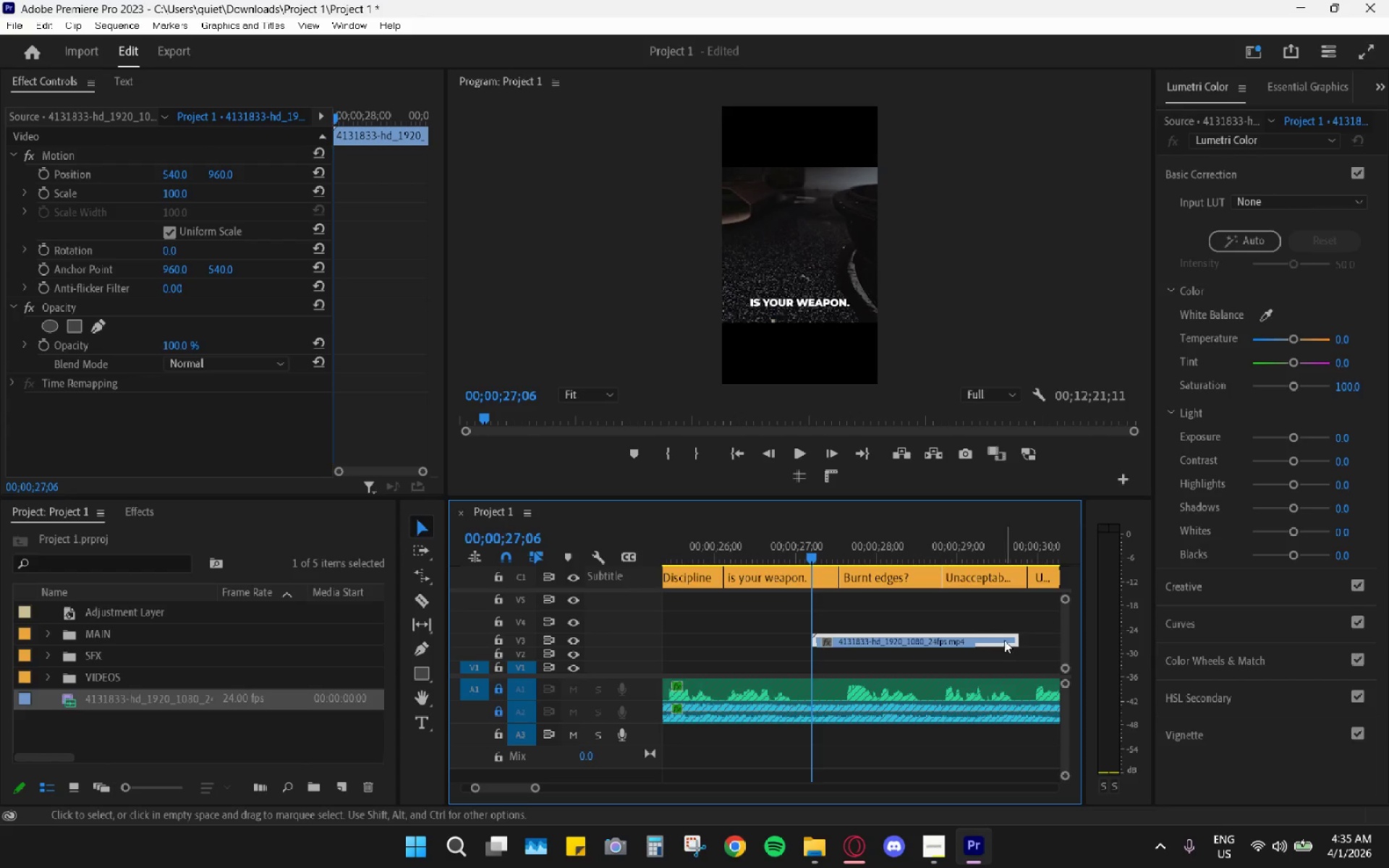 
left_click_drag(start_coordinate=[1015, 638], to_coordinate=[1021, 638])
 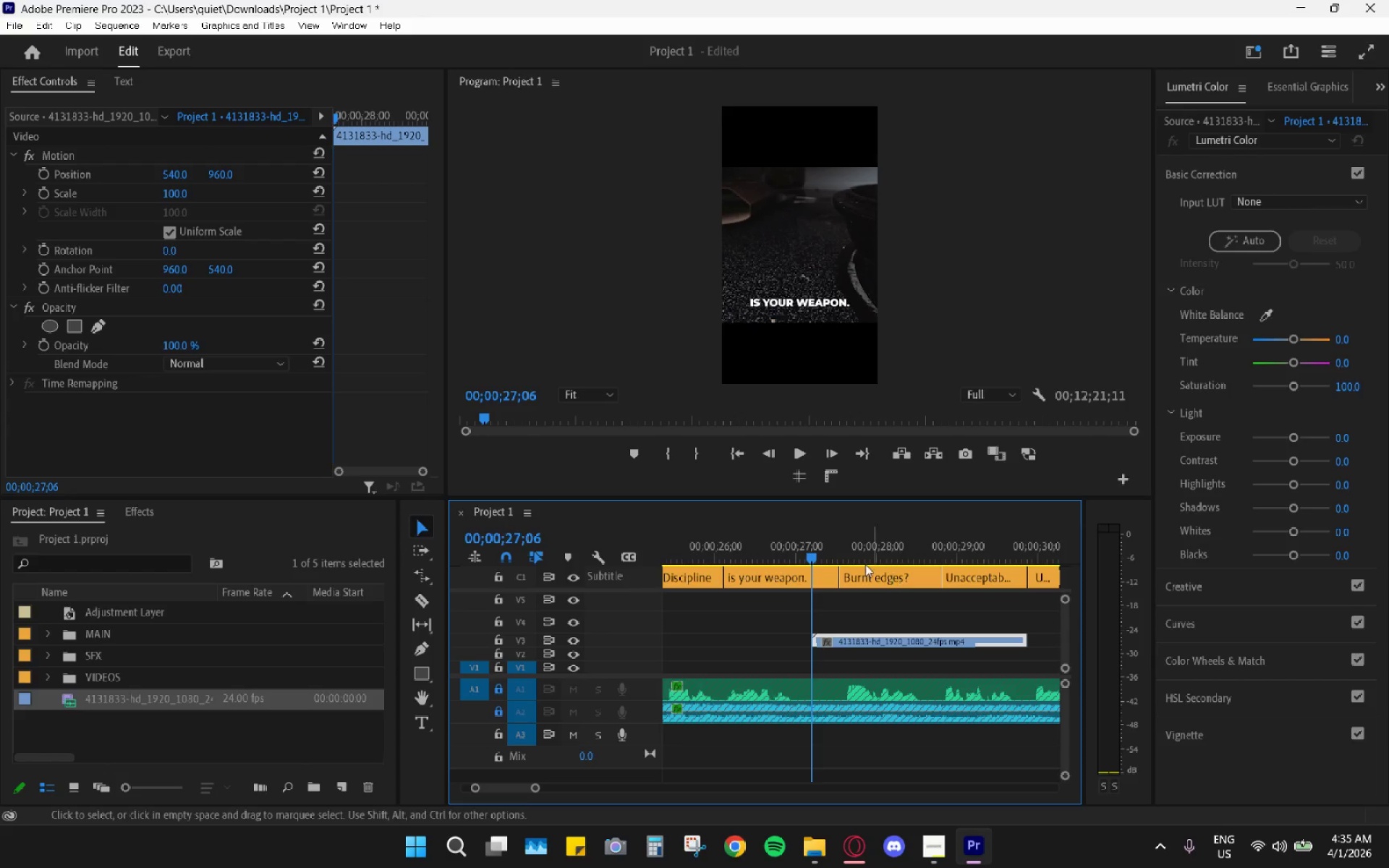 
key(Space)
 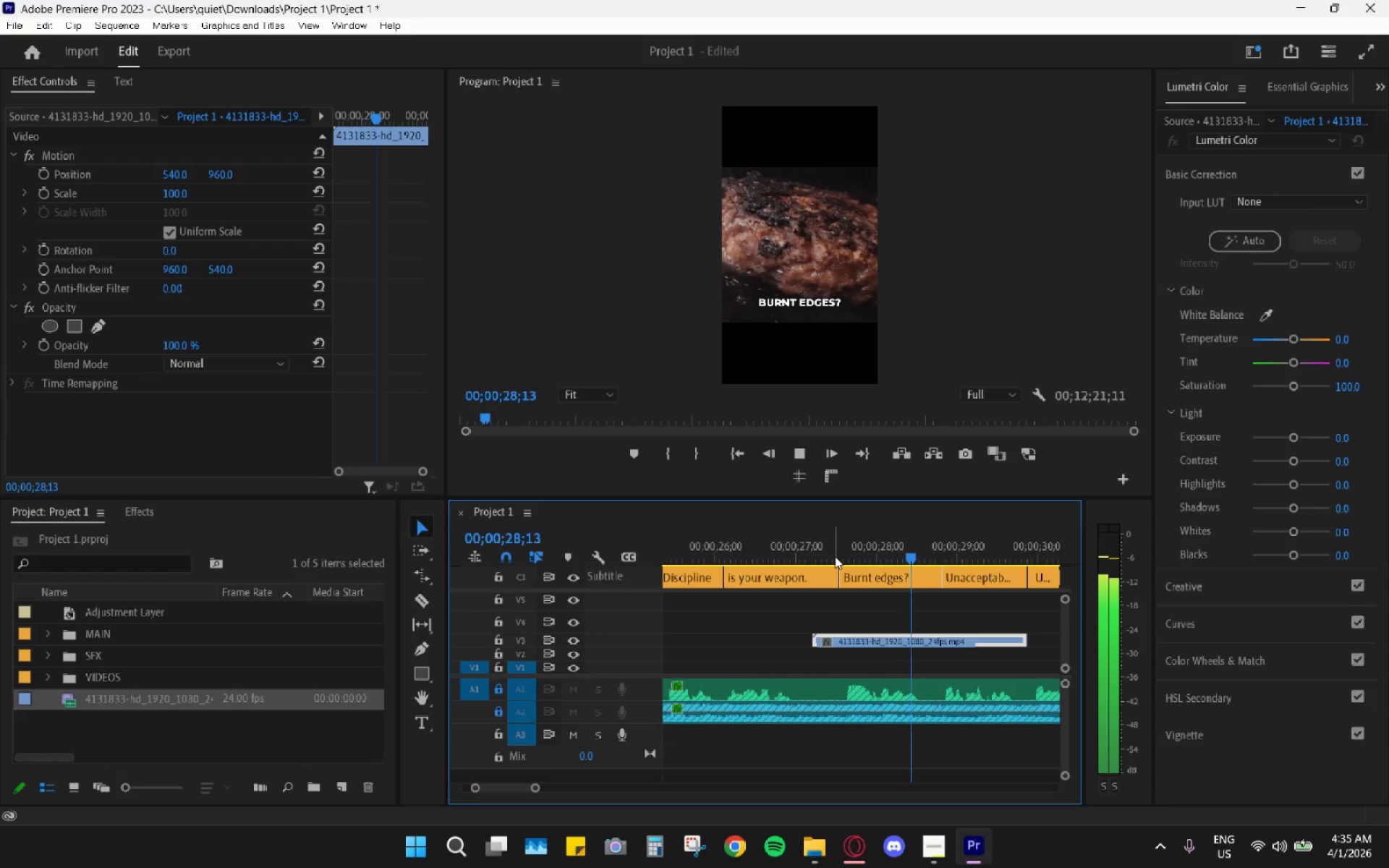 
key(Space)
 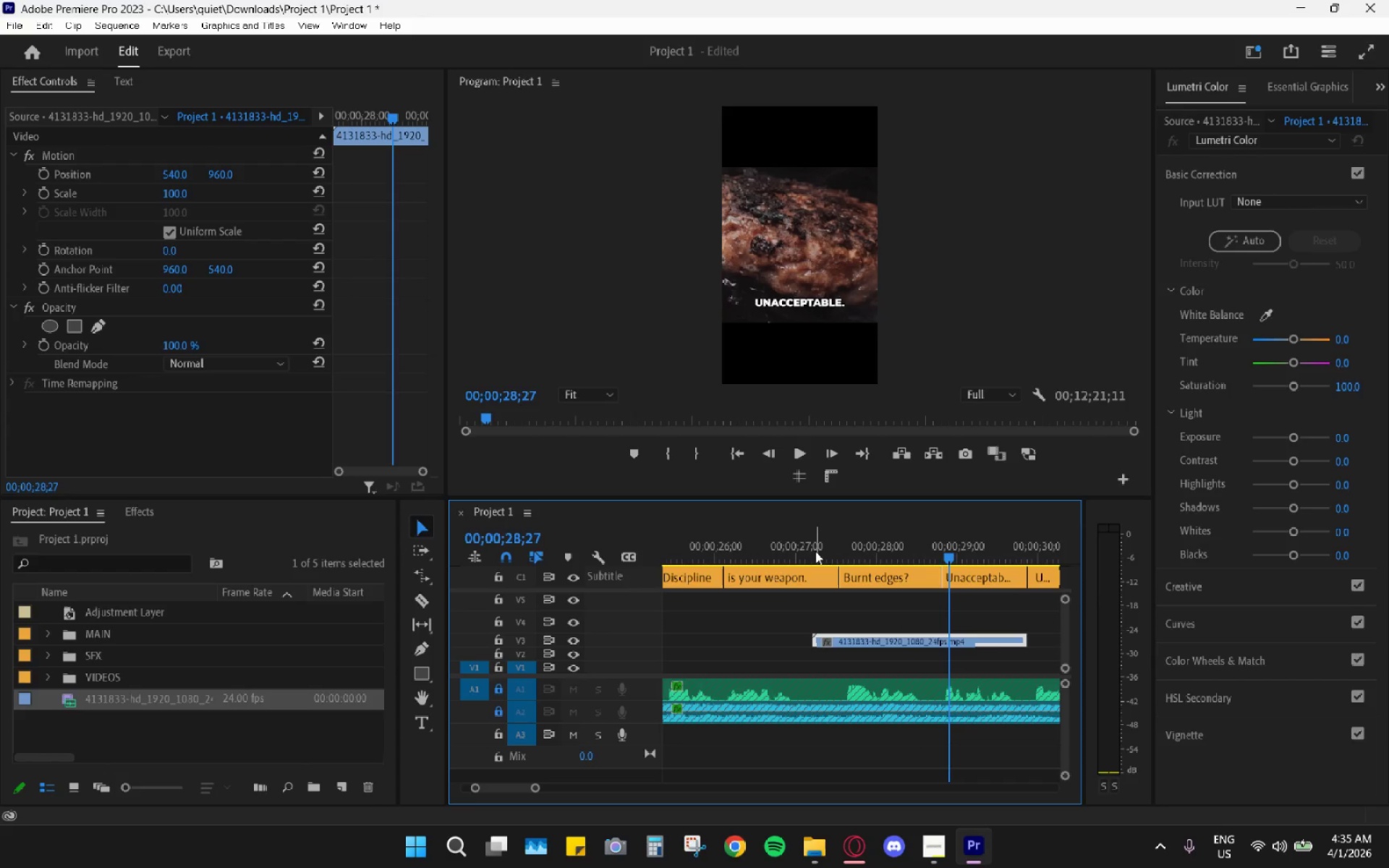 
left_click_drag(start_coordinate=[807, 549], to_coordinate=[813, 553])
 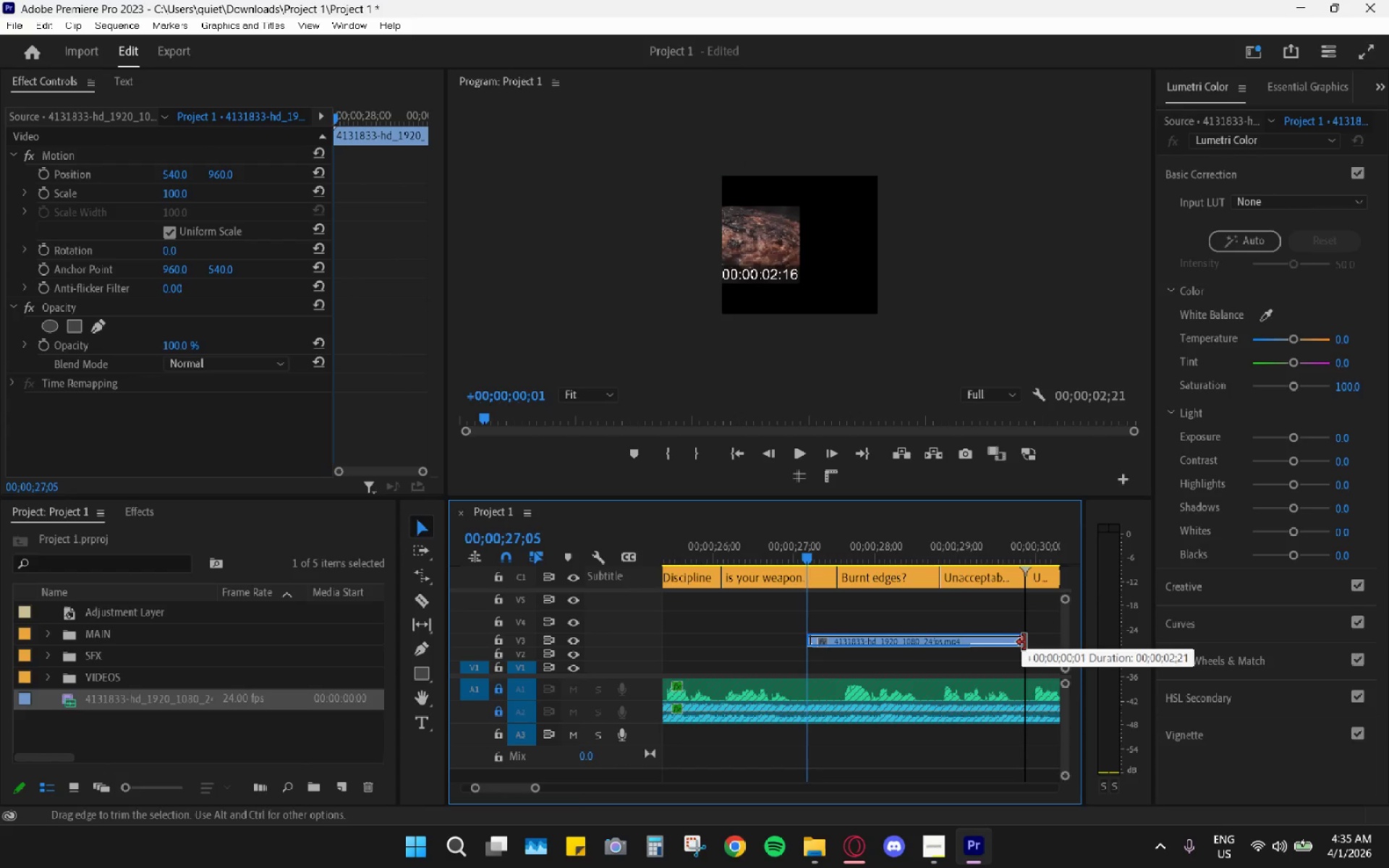 
key(Space)
 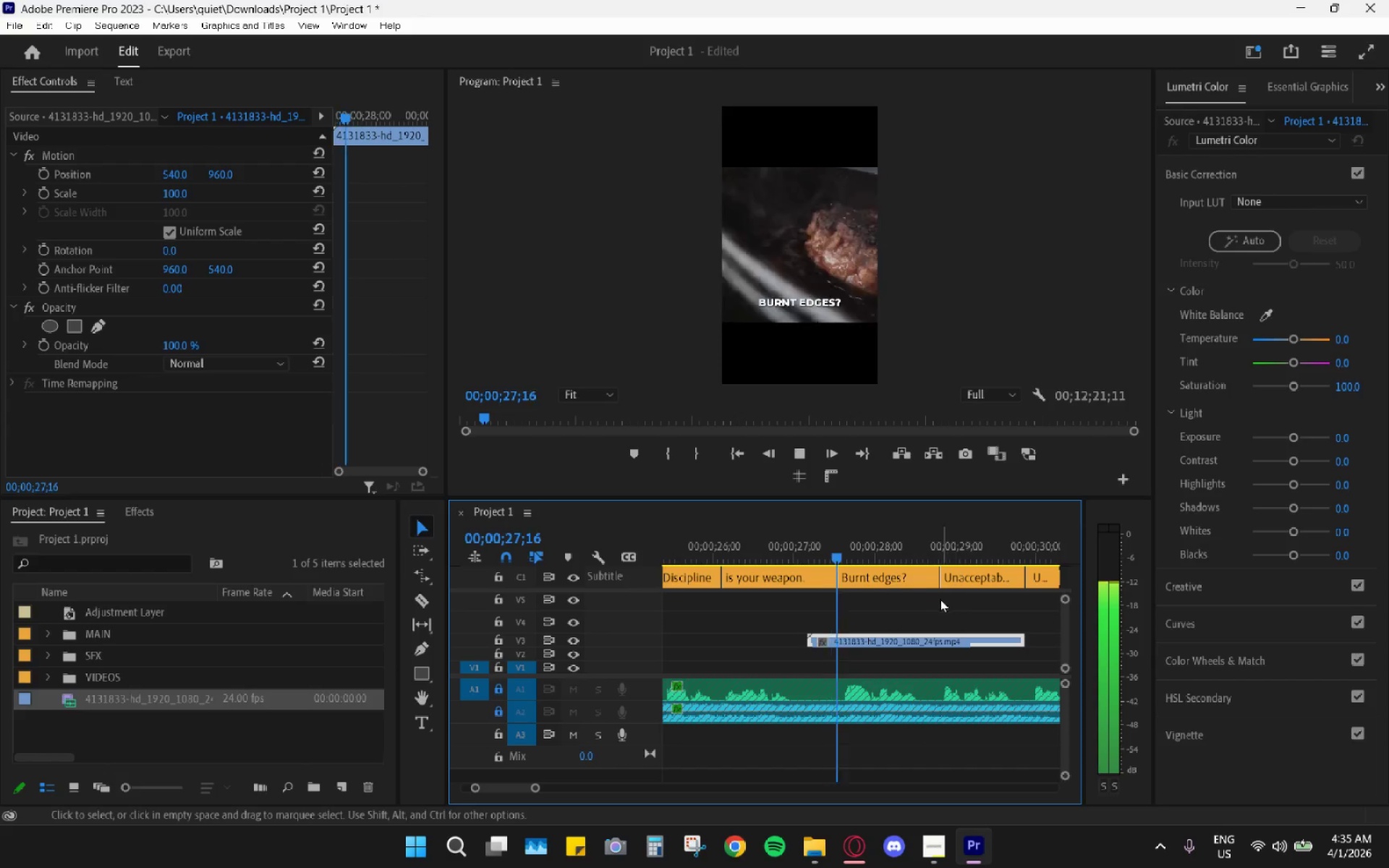 
key(Space)
 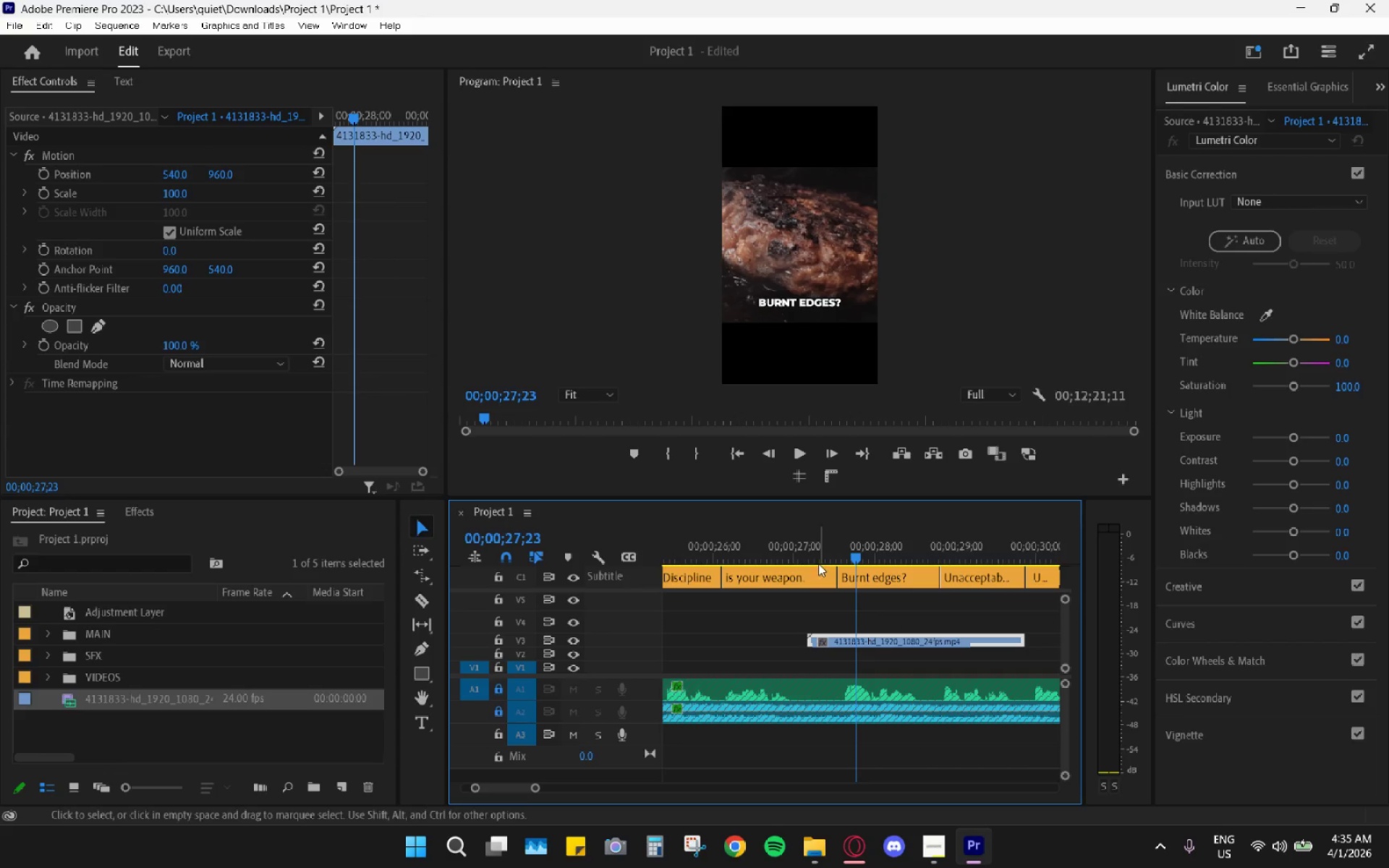 
left_click_drag(start_coordinate=[815, 553], to_coordinate=[804, 547])
 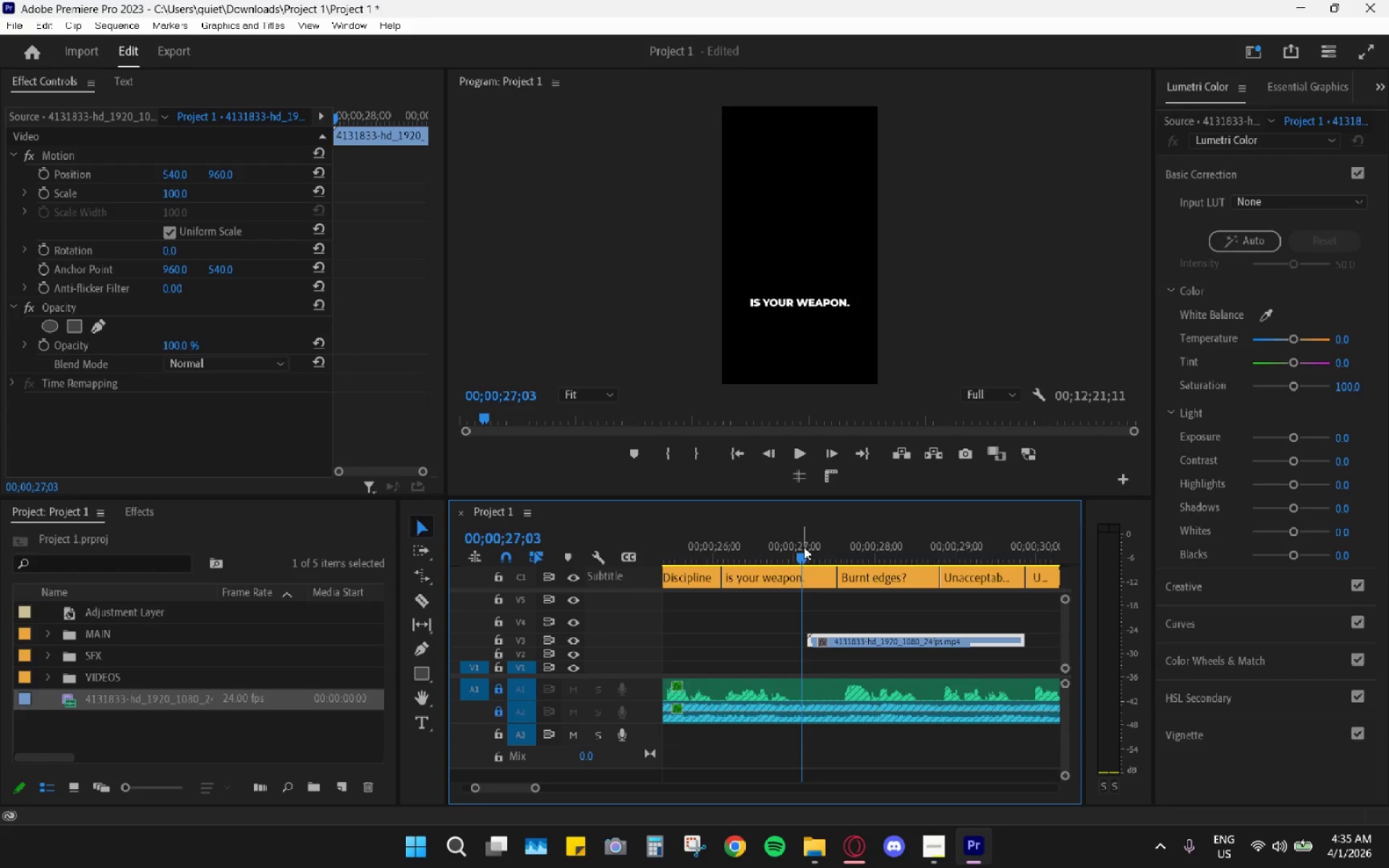 
key(Space)
 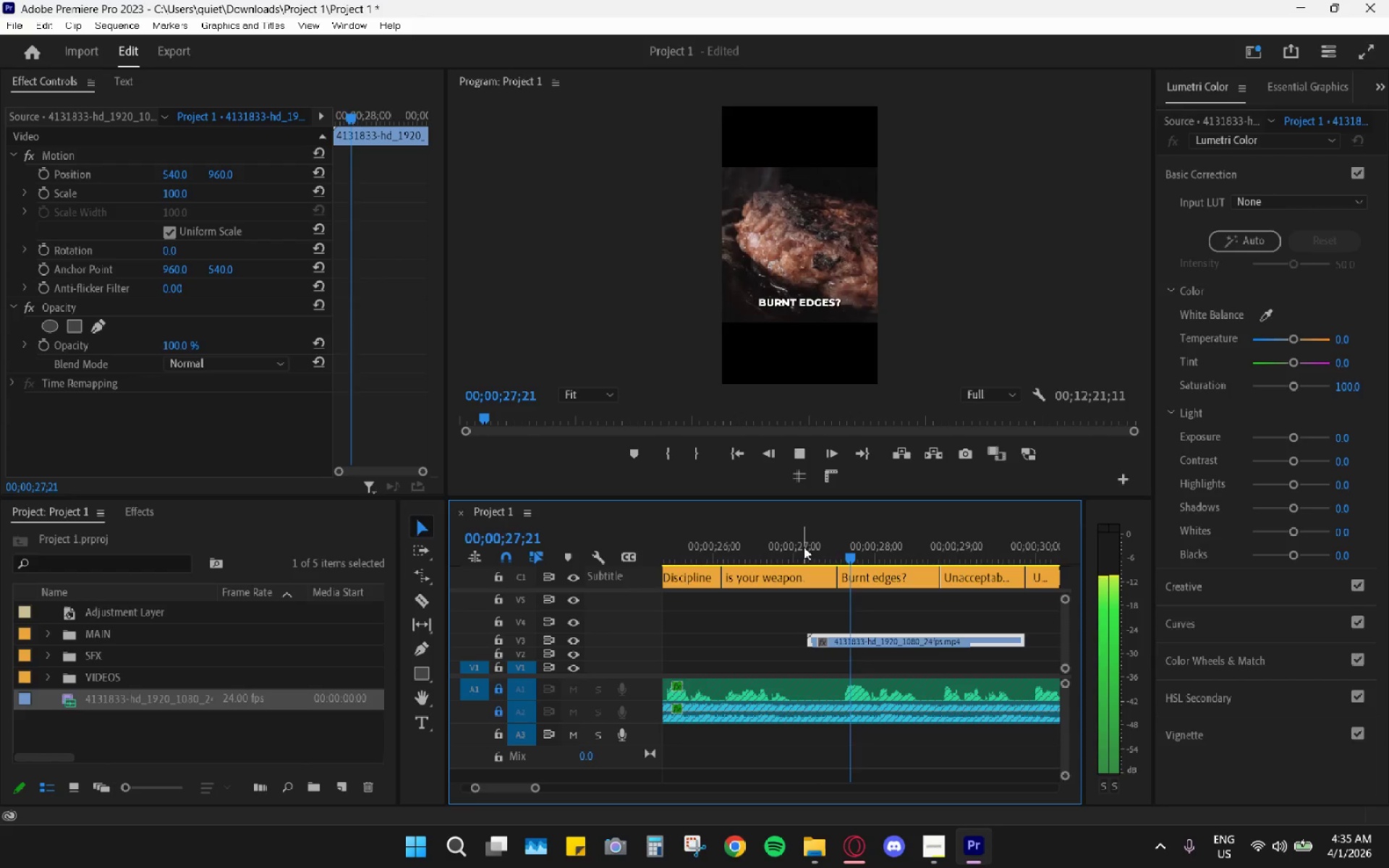 
left_click_drag(start_coordinate=[781, 540], to_coordinate=[719, 537])
 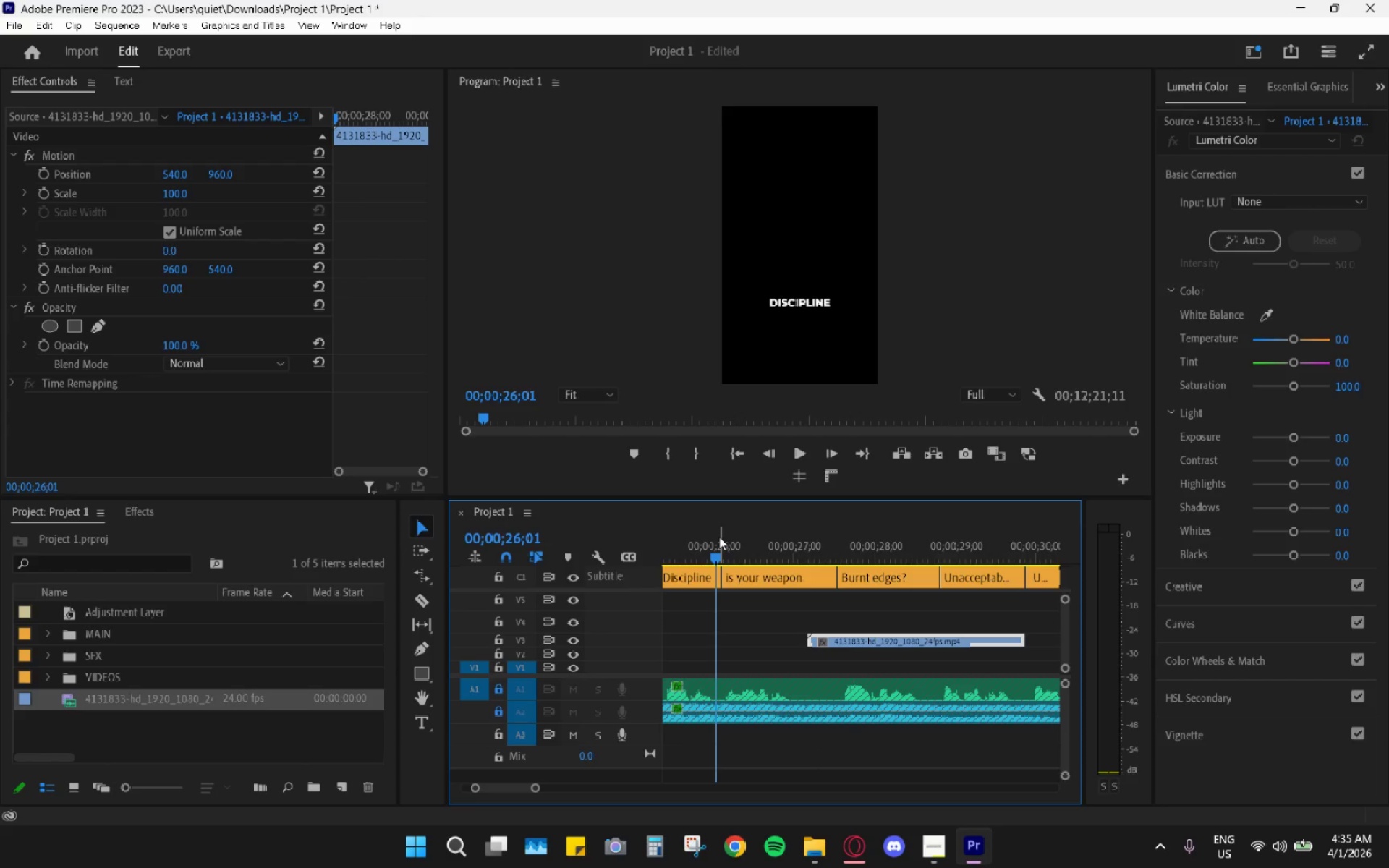 
key(Space)
 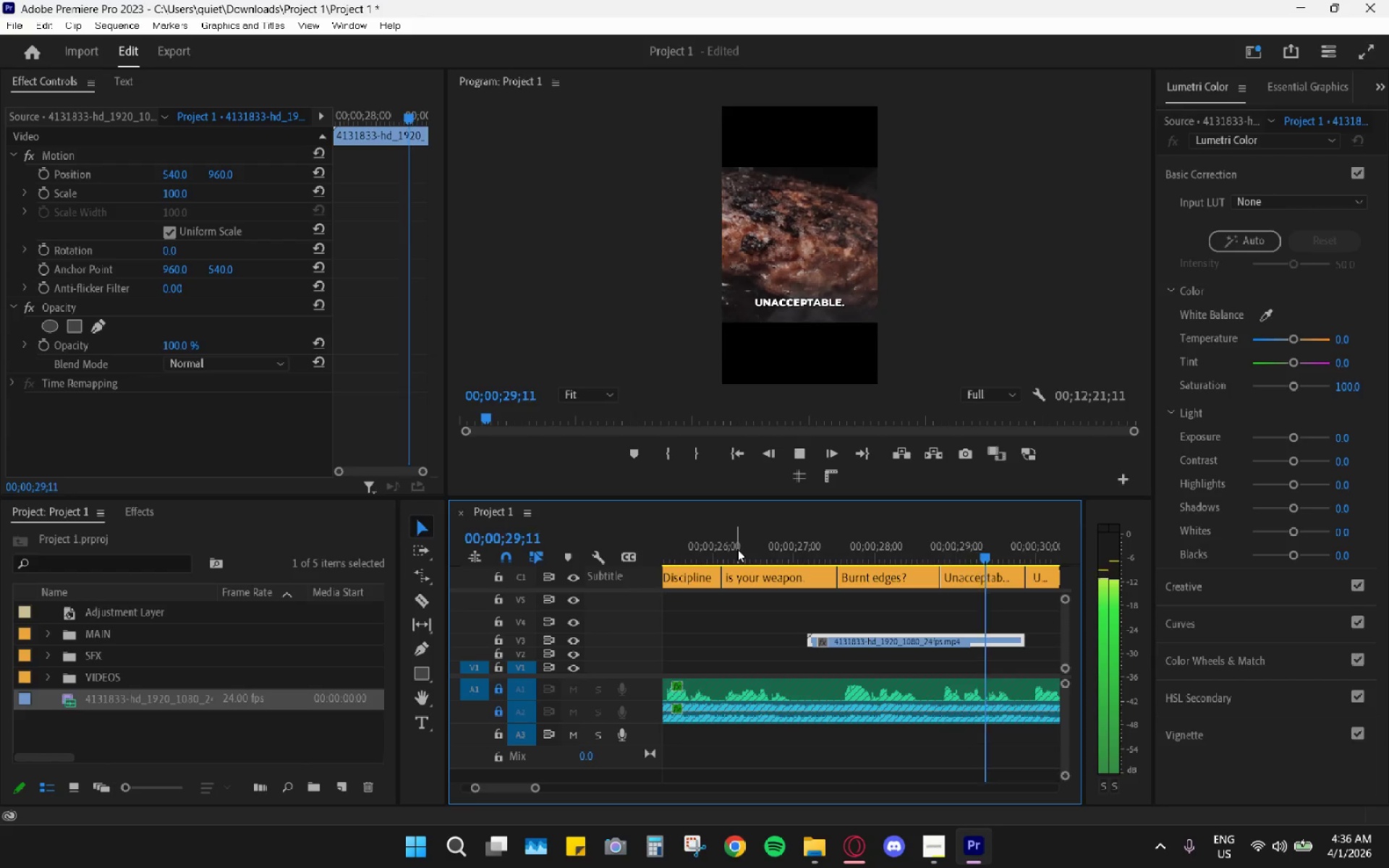 
key(Space)
 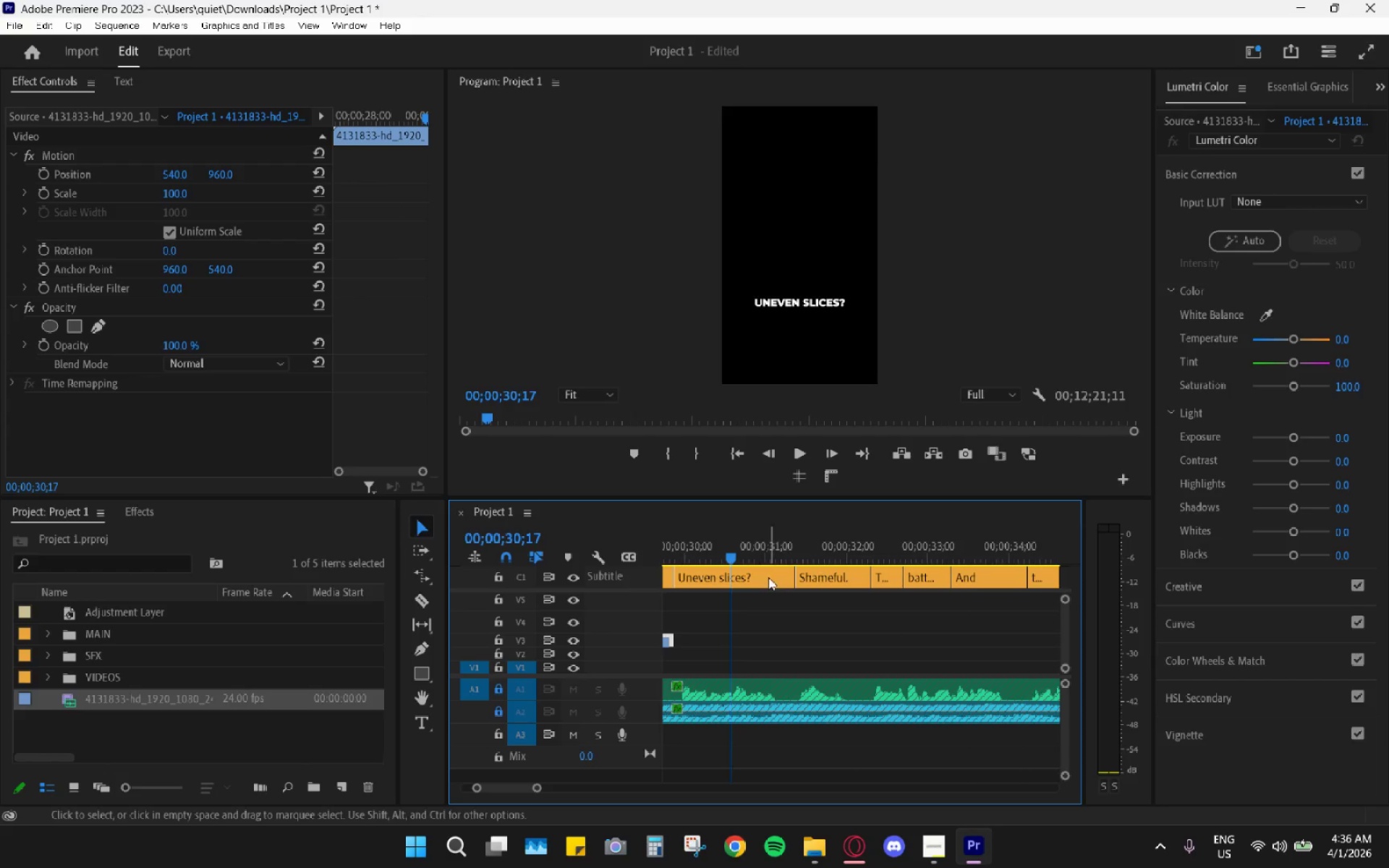 
scroll: coordinate [812, 642], scroll_direction: up, amount: 5.0
 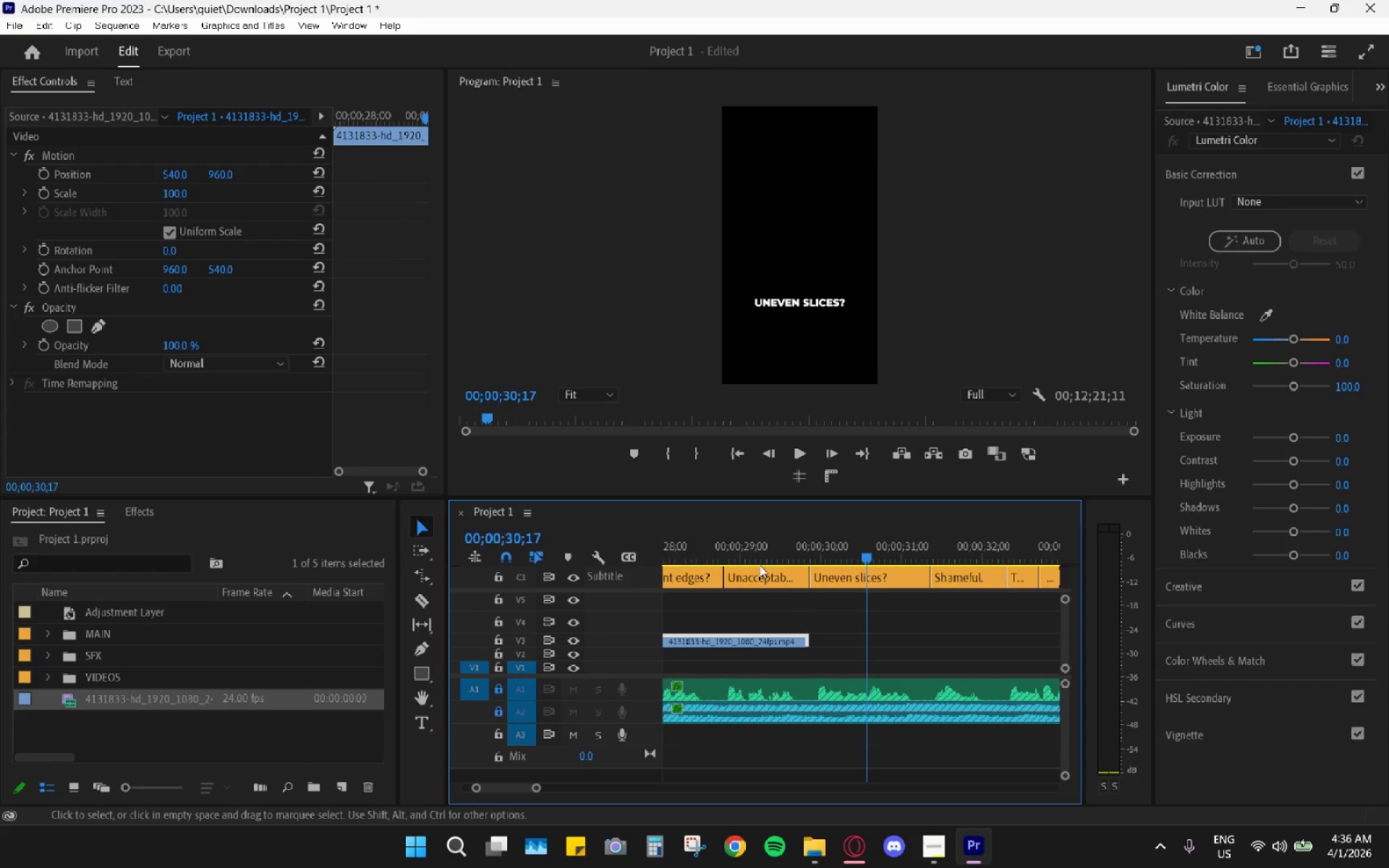 
left_click_drag(start_coordinate=[751, 556], to_coordinate=[658, 561])
 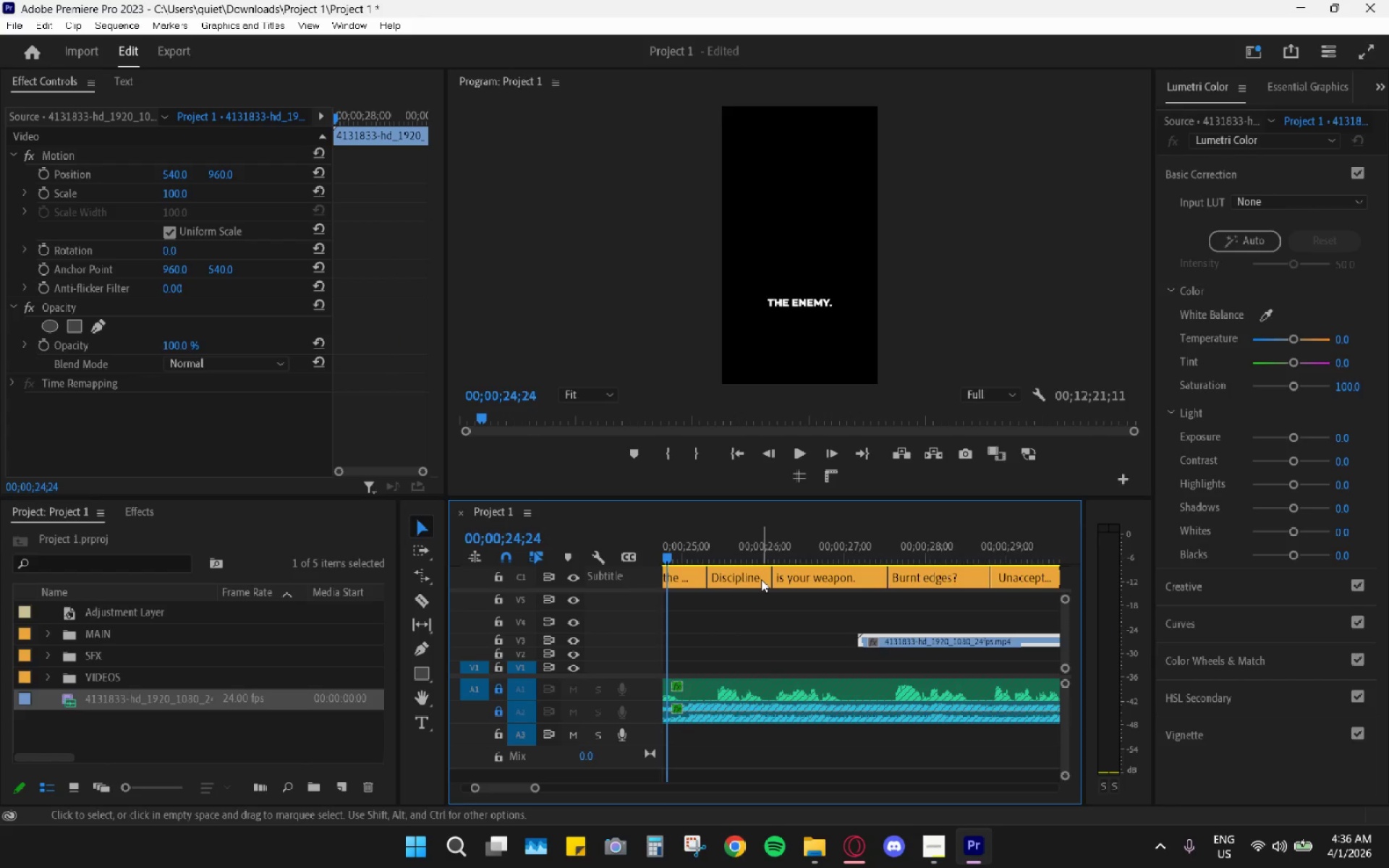 
mouse_move([728, 556])
 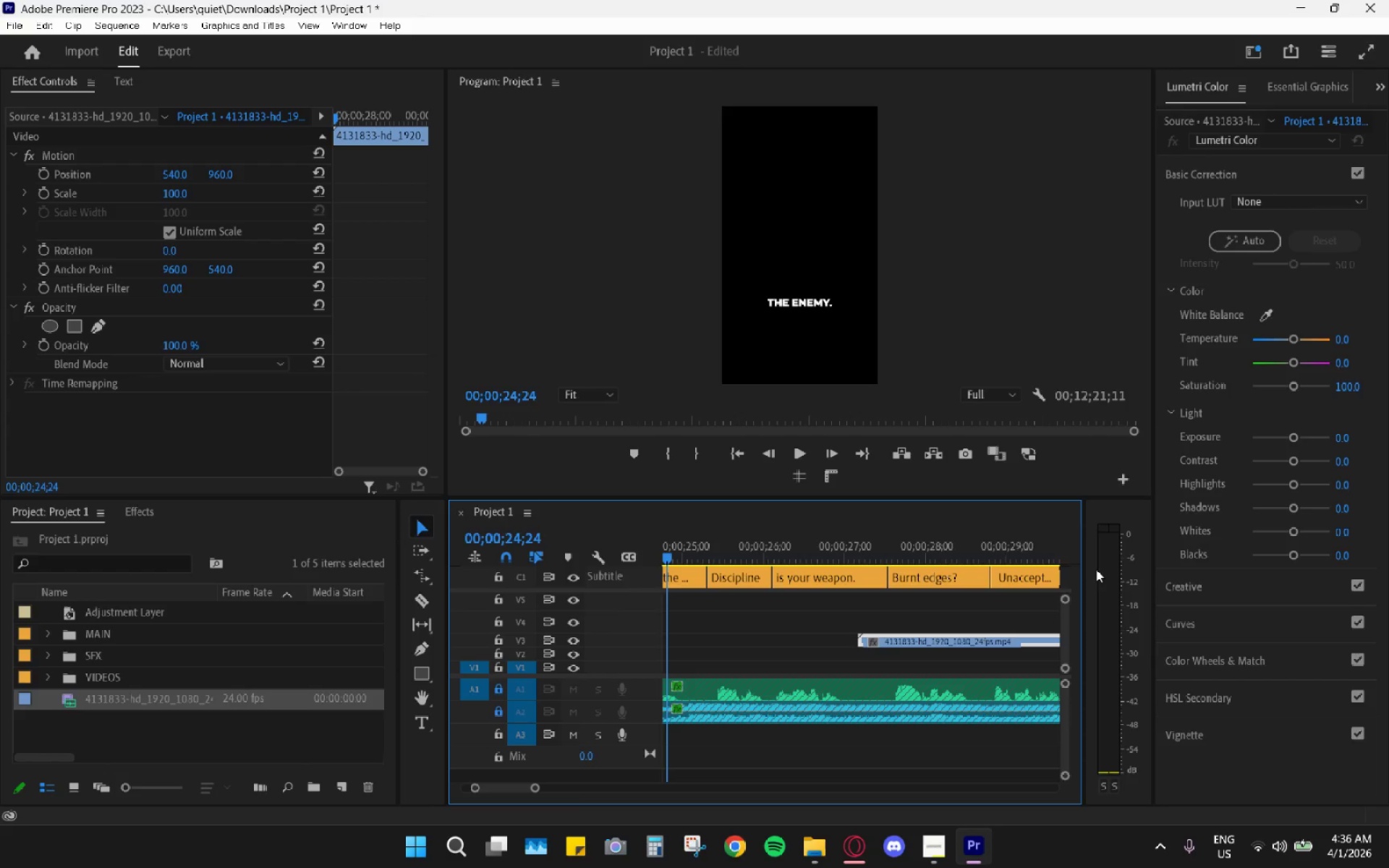 
wait(14.13)
 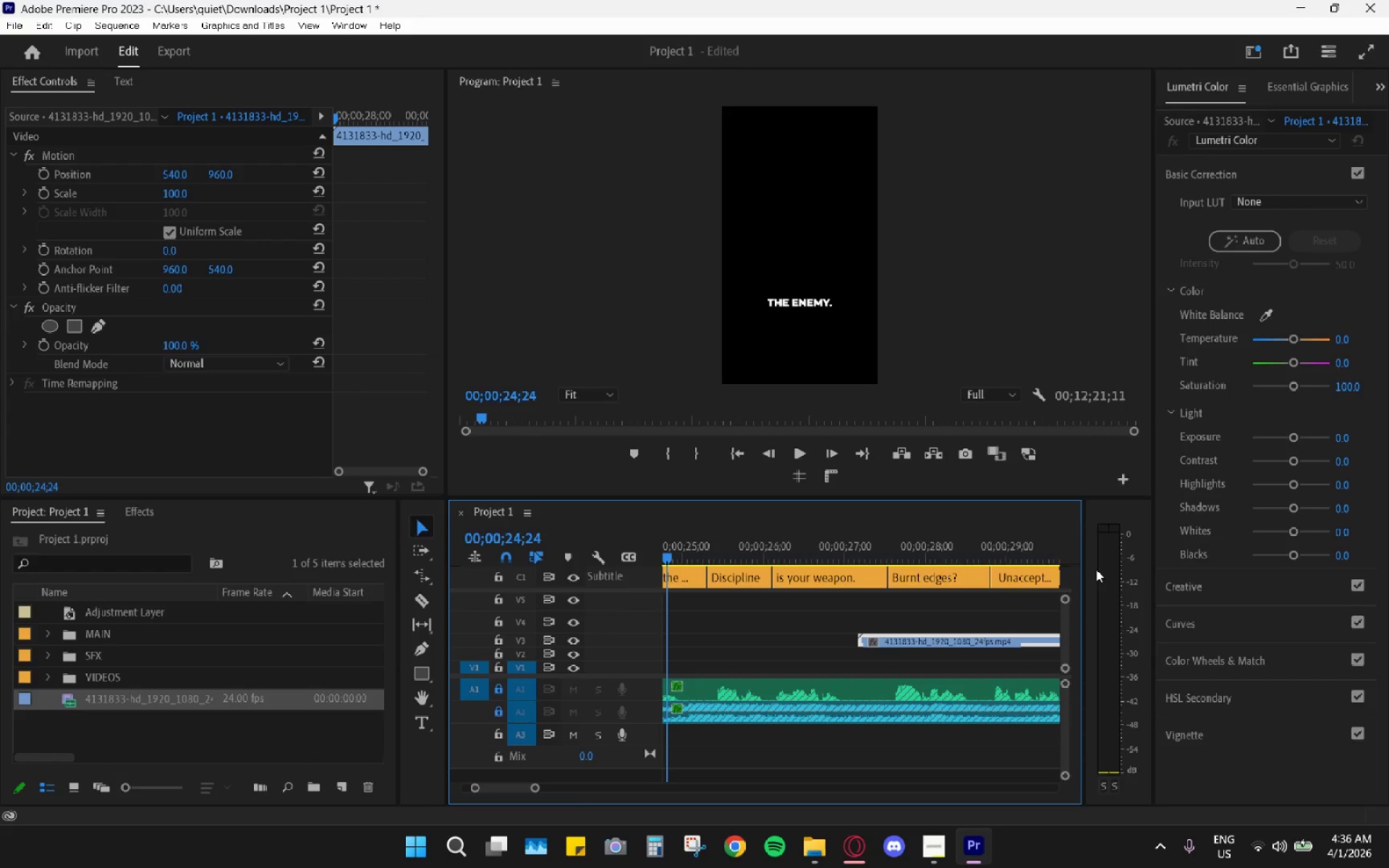 
hold_key(key=AltLeft, duration=0.8)
scroll: coordinate [860, 651], scroll_direction: down, amount: 9.0
 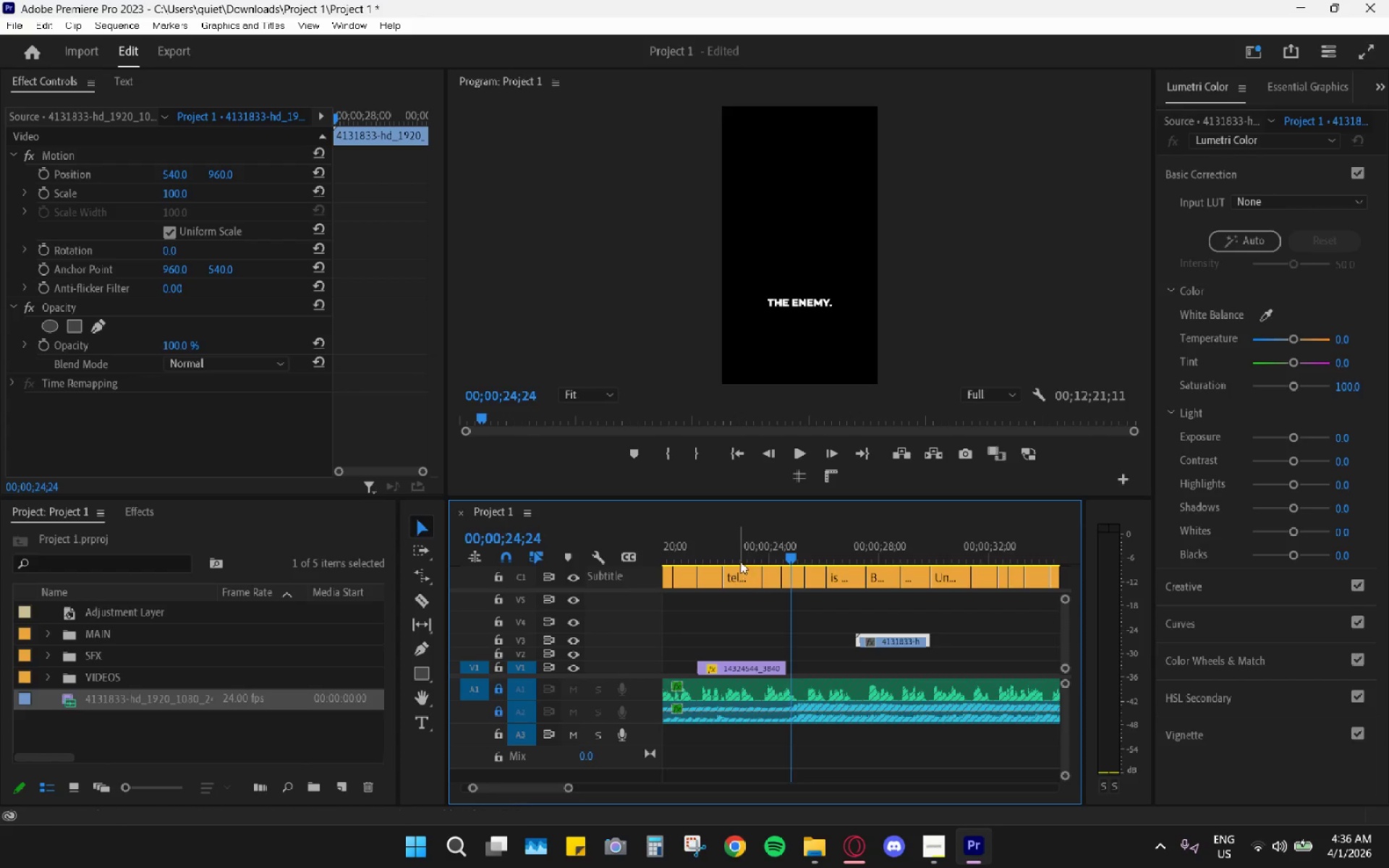 
left_click_drag(start_coordinate=[723, 548], to_coordinate=[699, 557])
 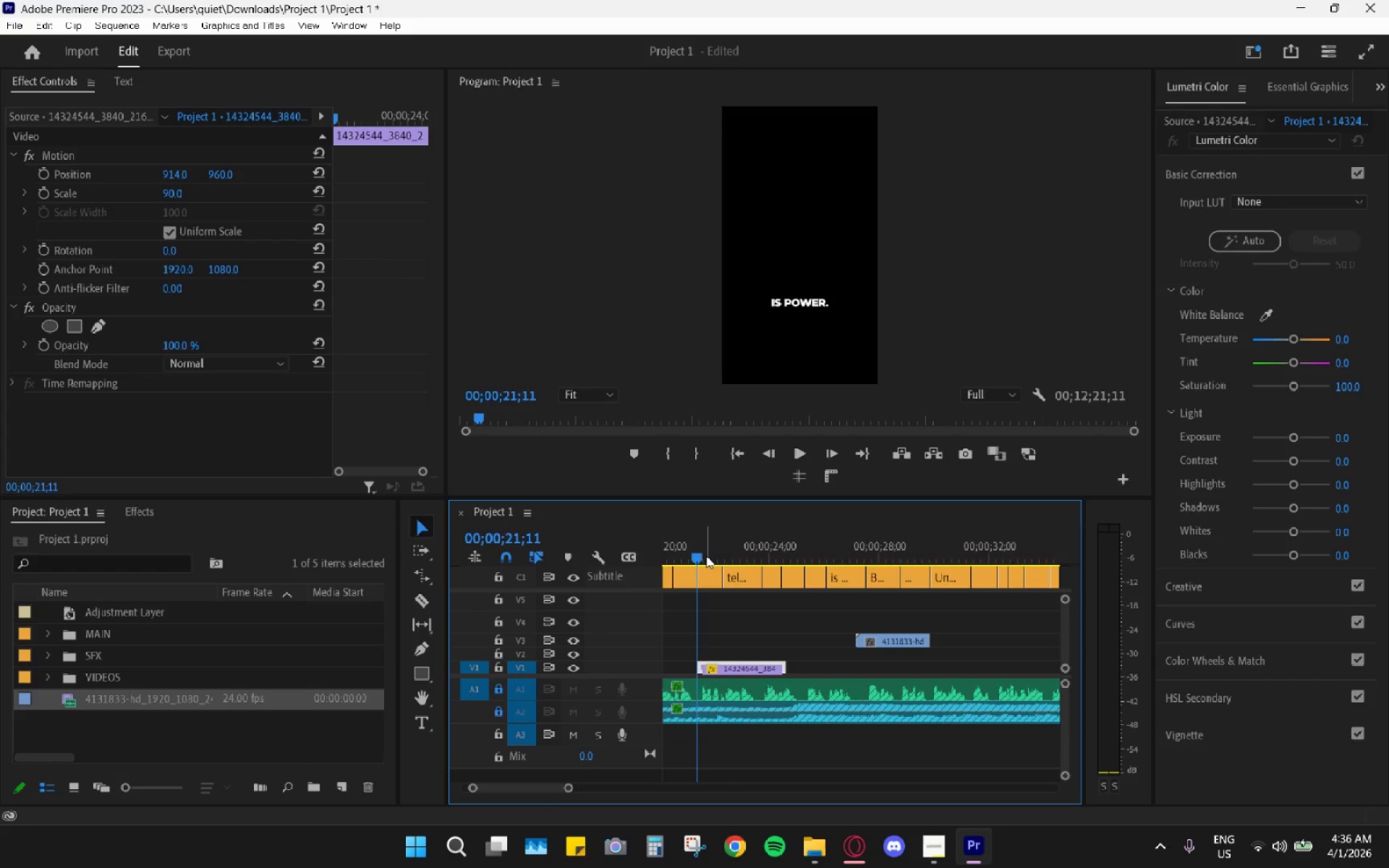 
key(Space)
 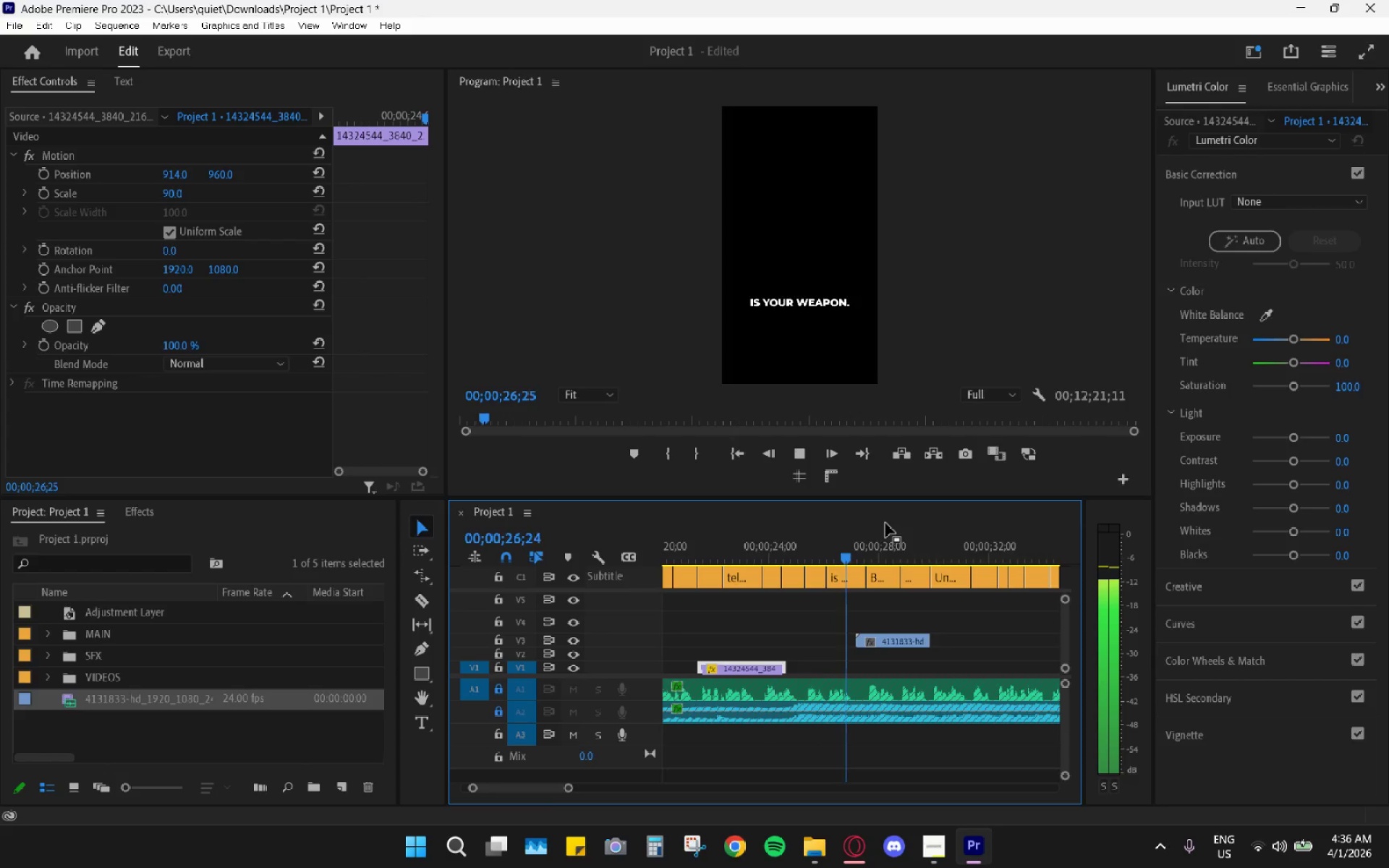 
wait(7.41)
 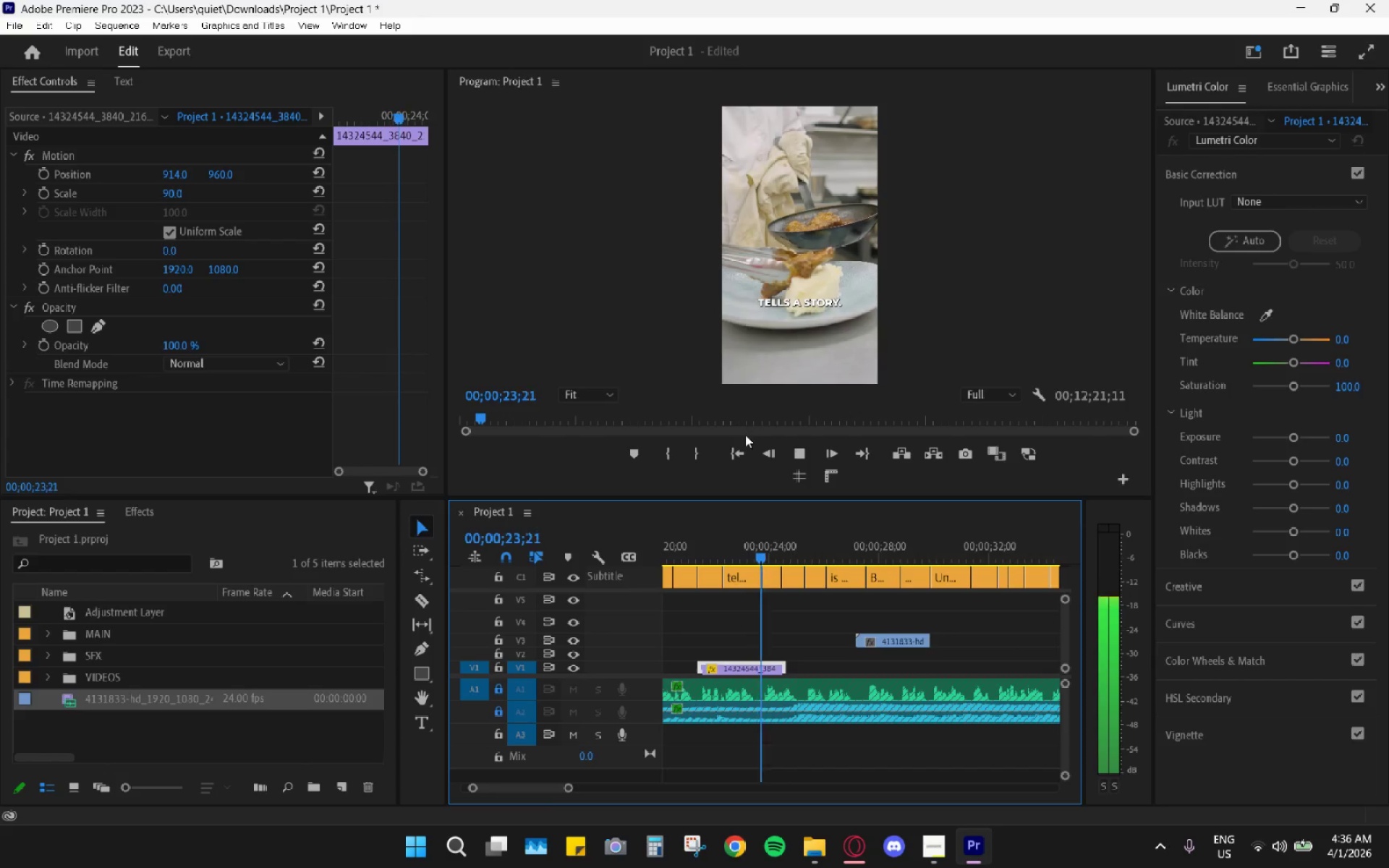 
key(Space)
 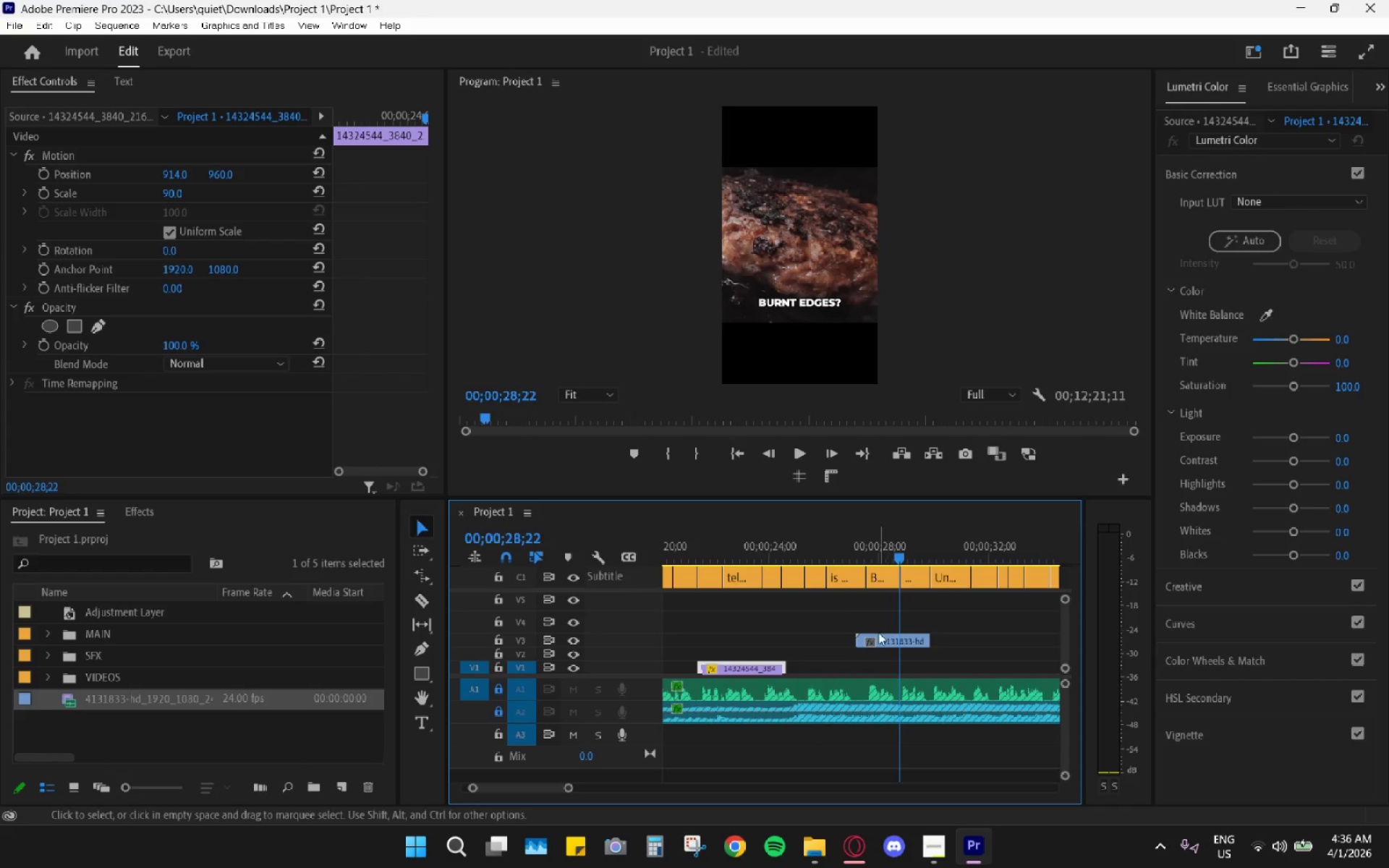 
left_click([879, 634])
 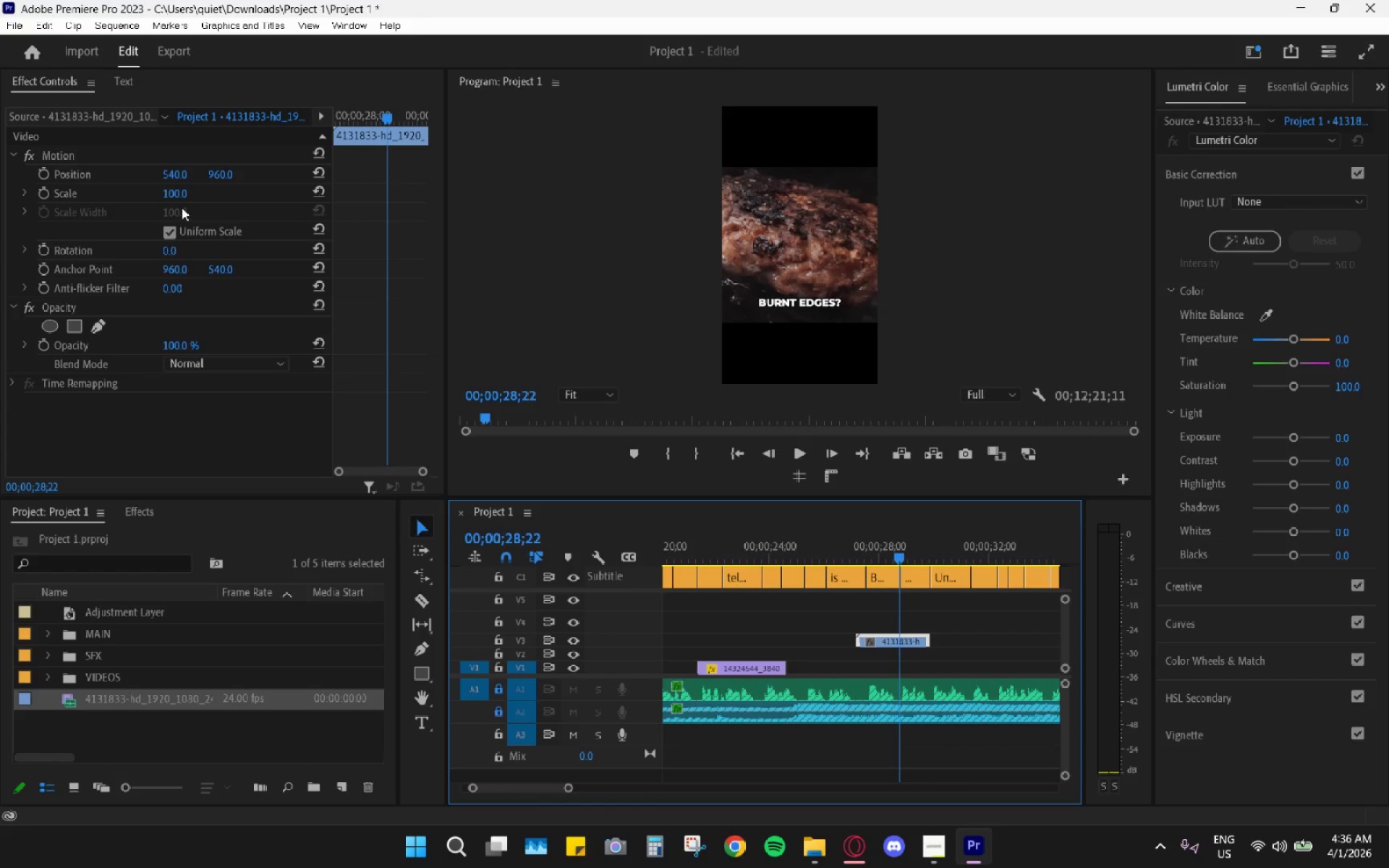 
left_click_drag(start_coordinate=[171, 194], to_coordinate=[274, 186])
 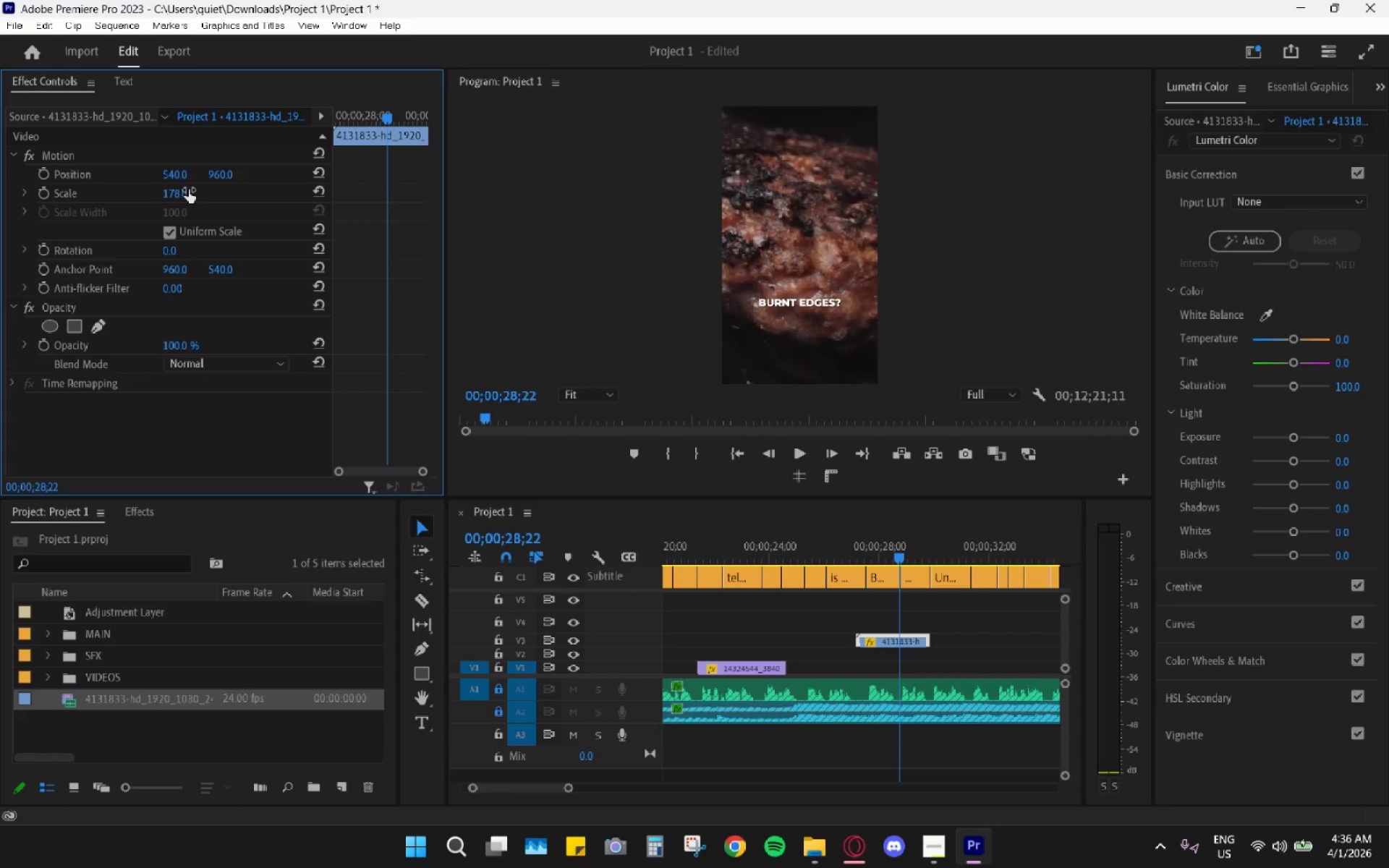 
key(Space)
 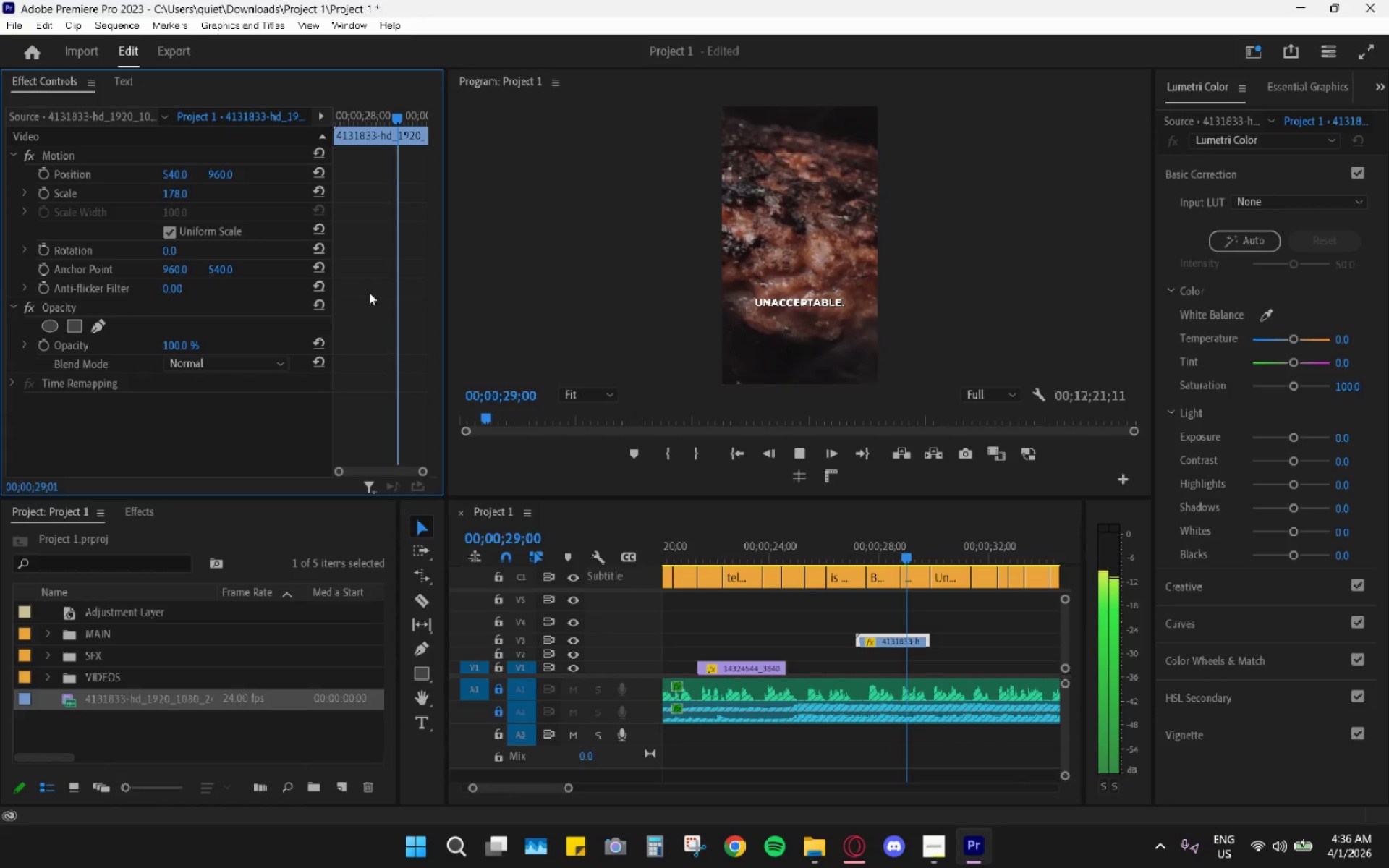 
key(Space)
 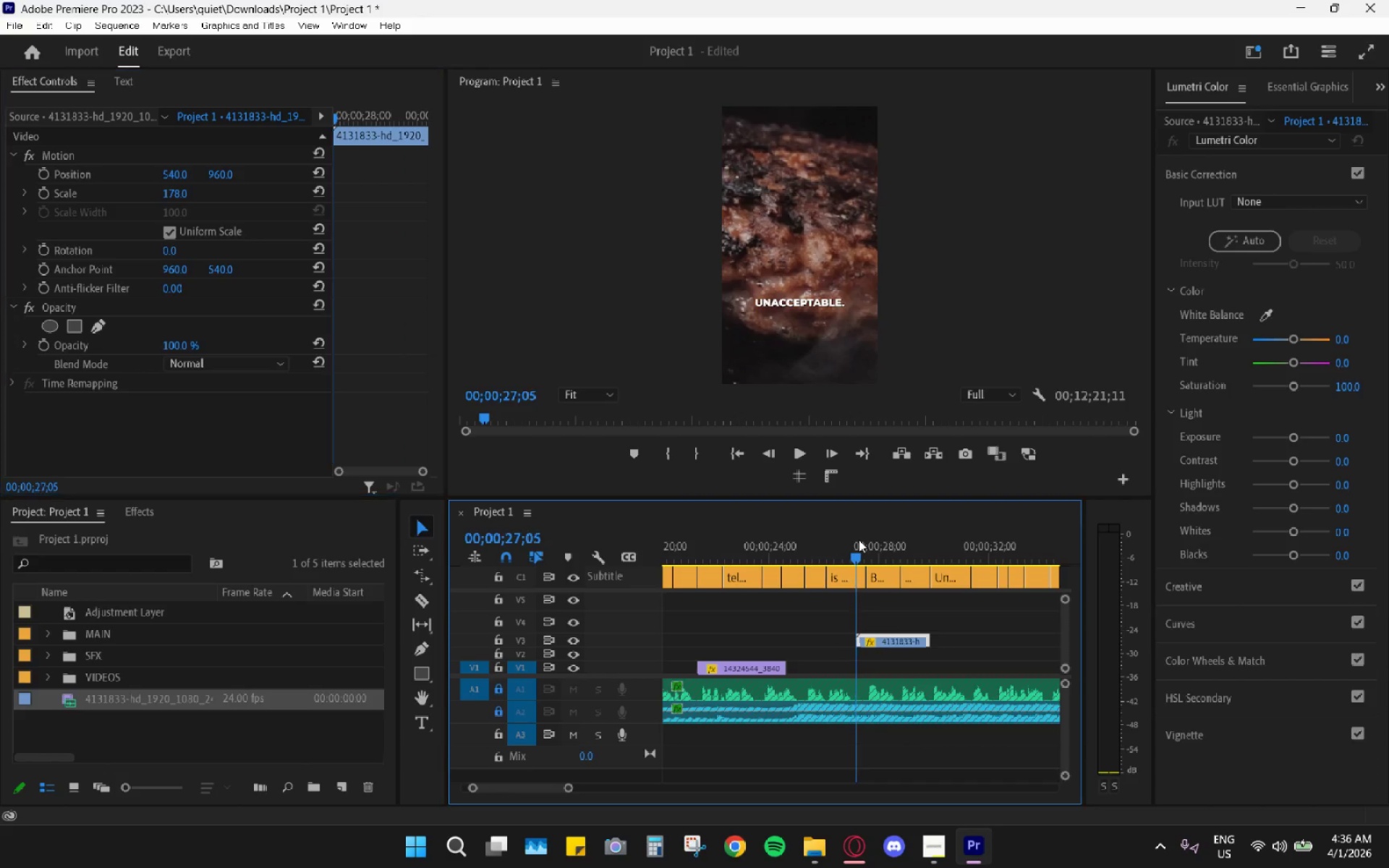 
key(Space)
 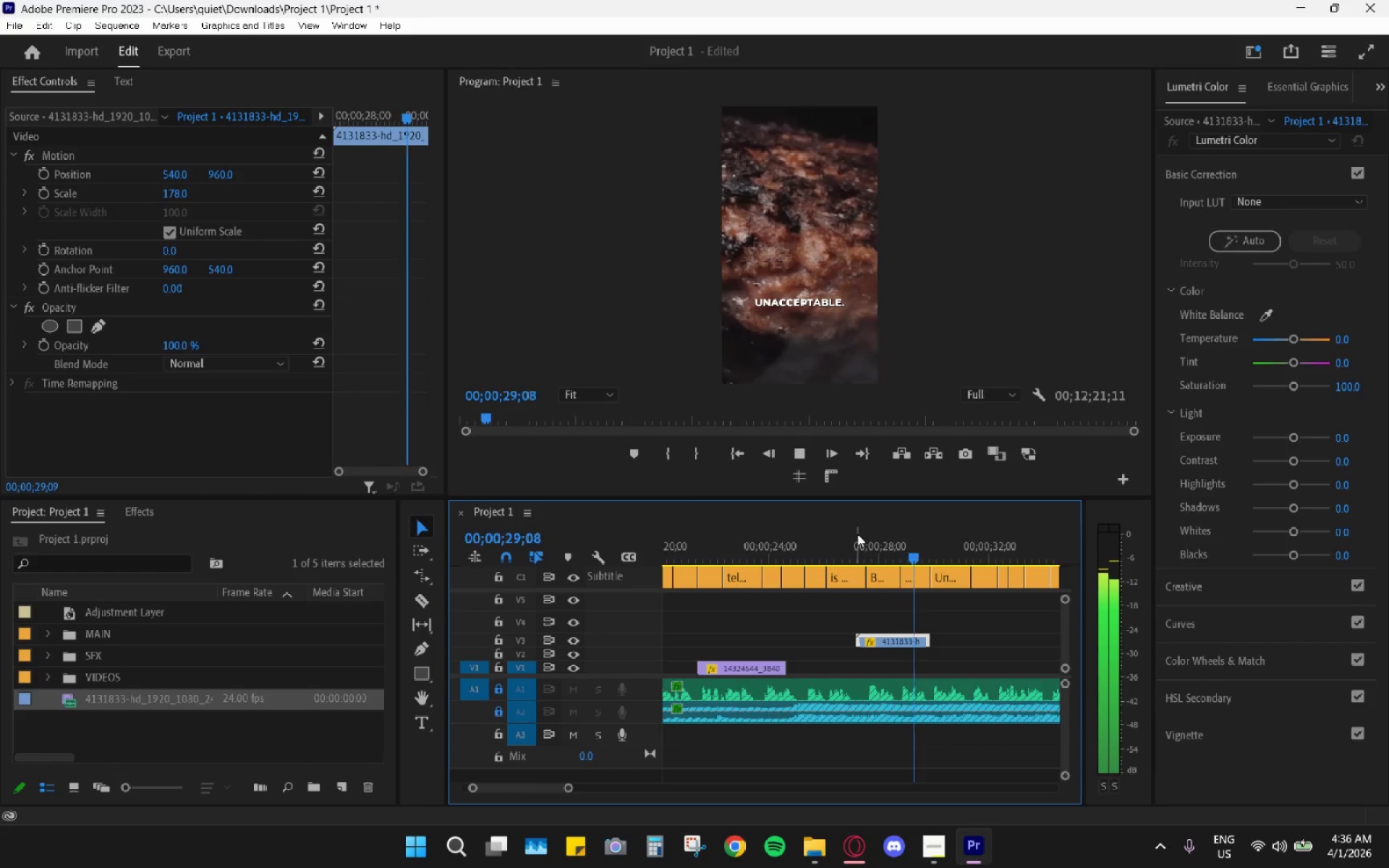 
key(Space)
 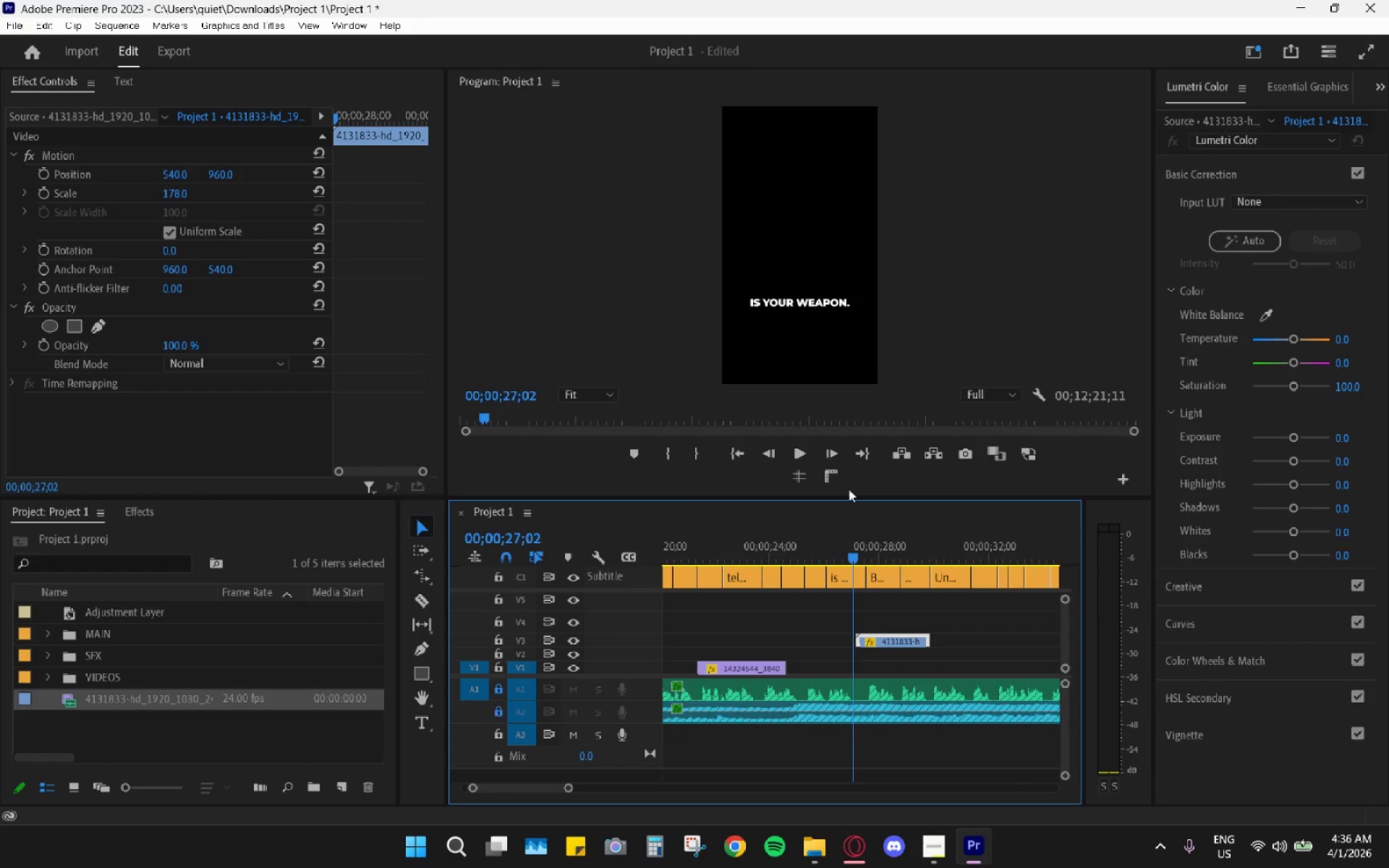 
key(Space)
 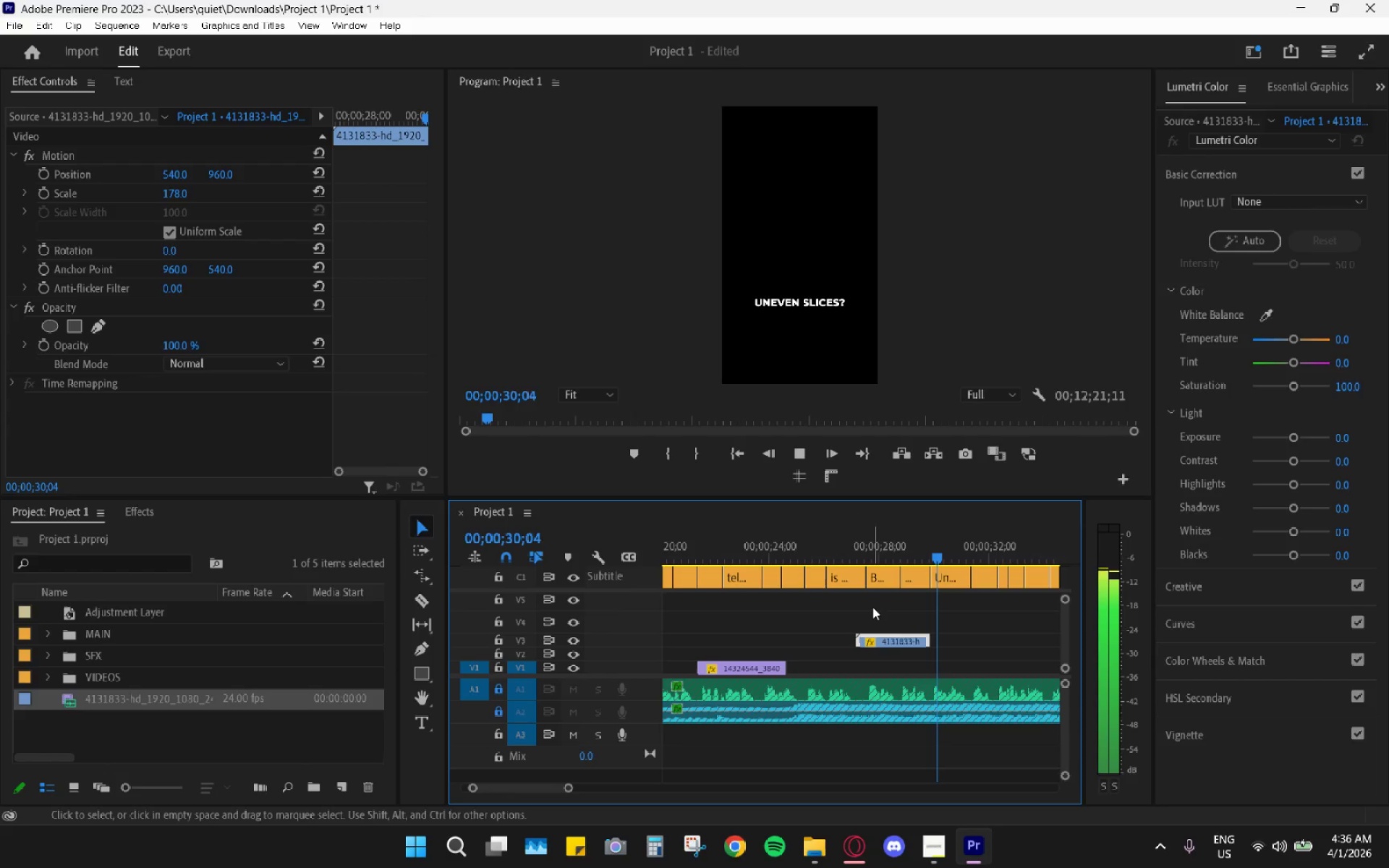 
key(Space)
 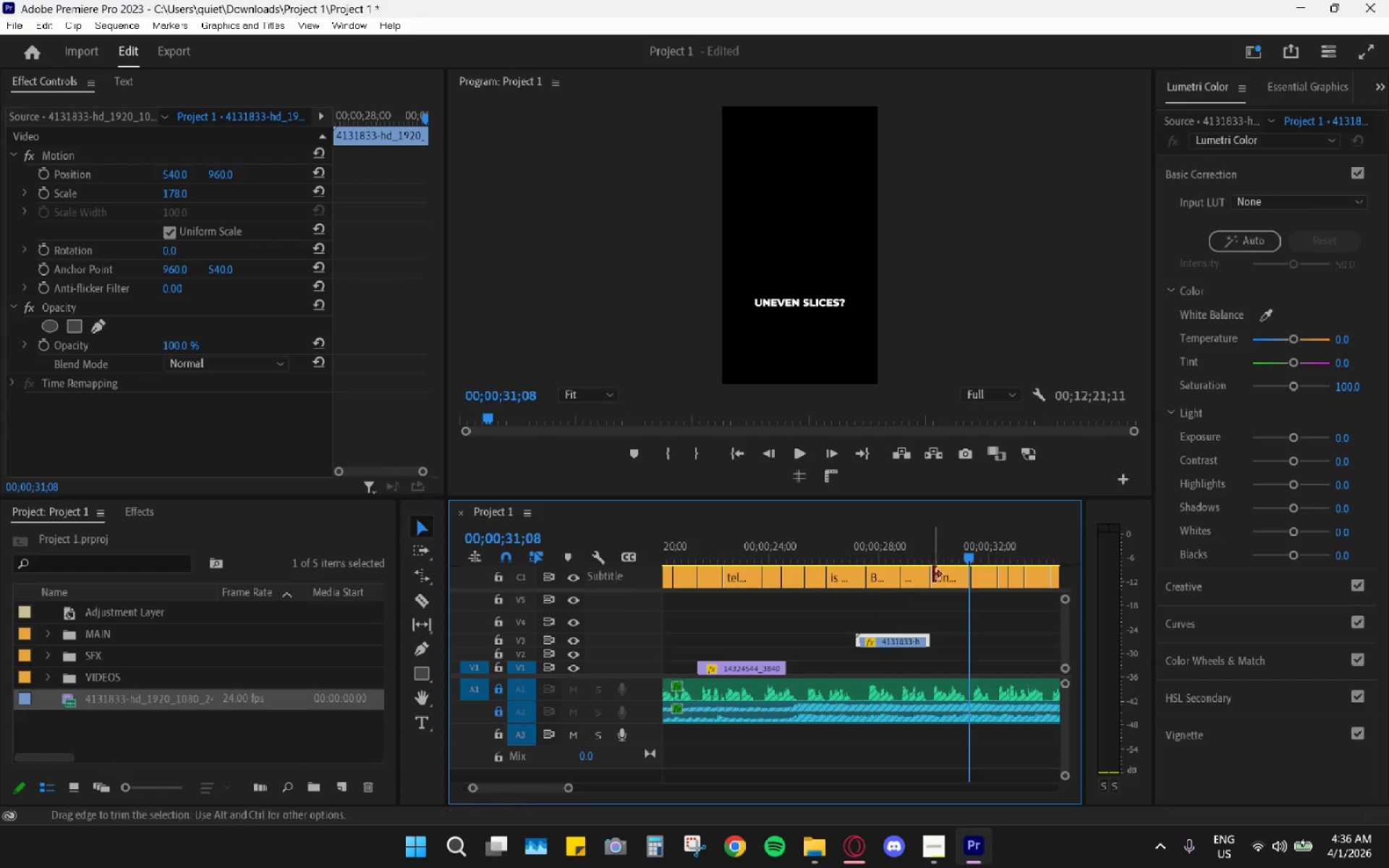 
hold_key(key=AltLeft, duration=0.66)
scroll: coordinate [951, 600], scroll_direction: down, amount: 17.0
 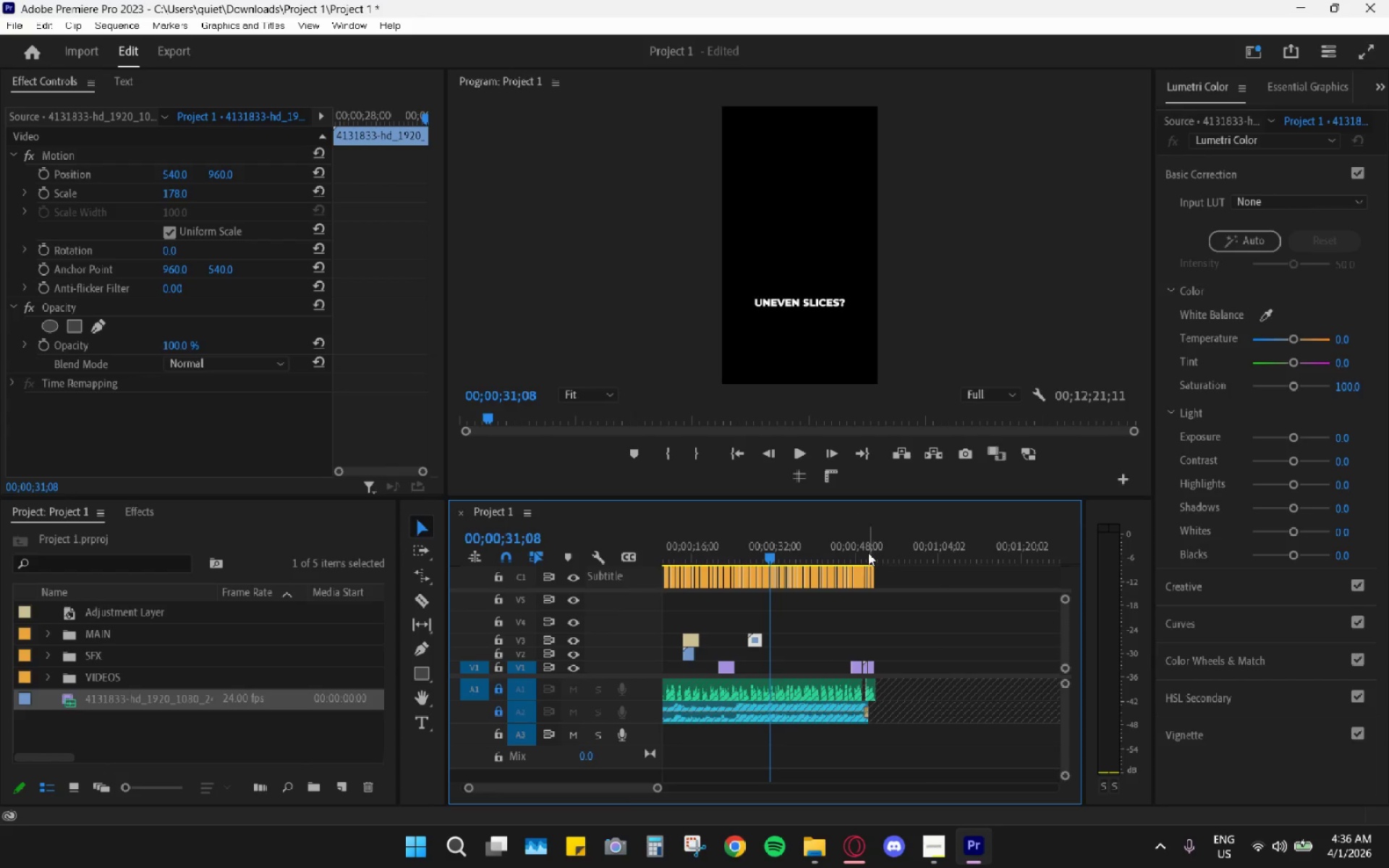 
scroll: coordinate [823, 573], scroll_direction: up, amount: 11.0
 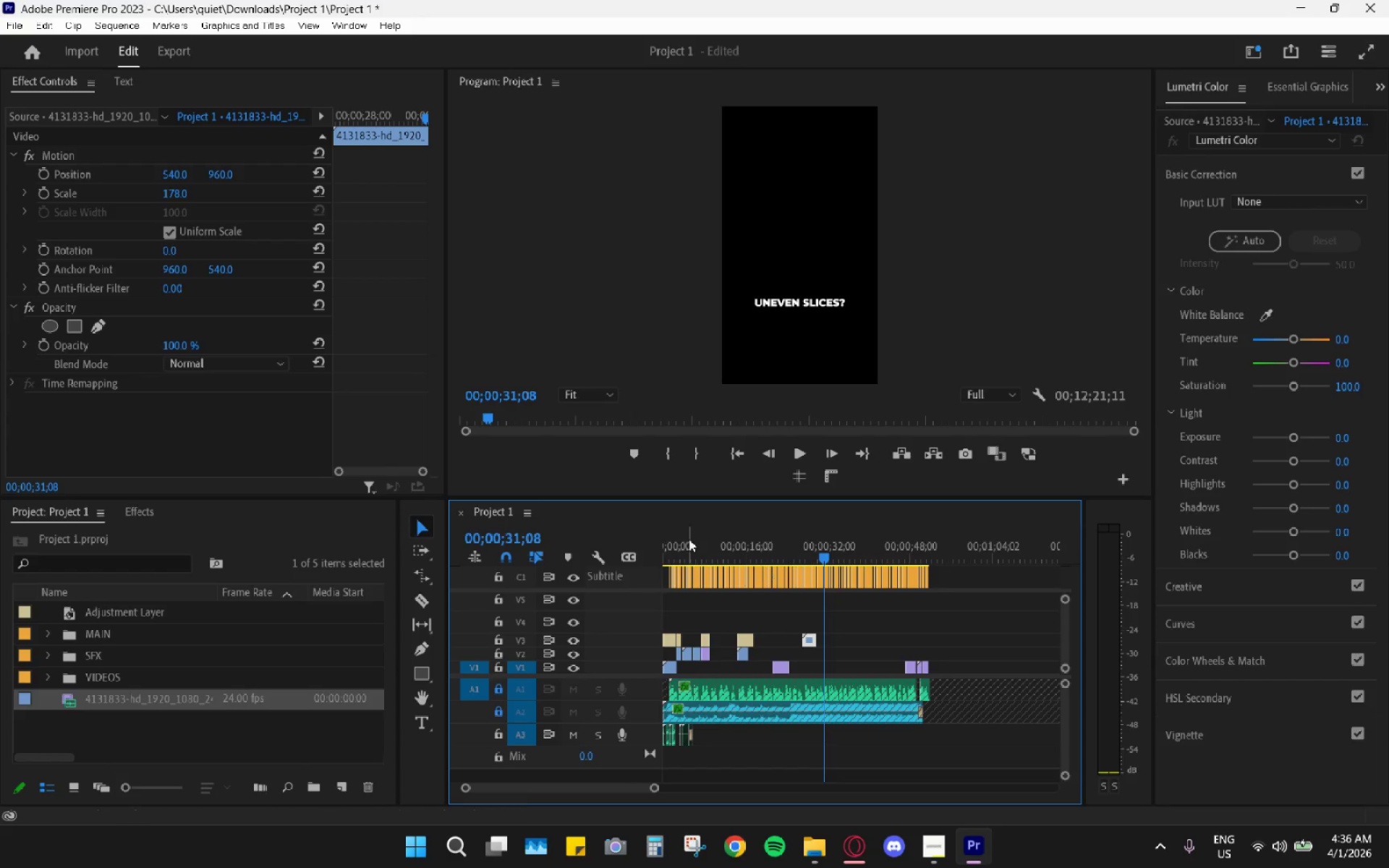 
left_click_drag(start_coordinate=[694, 541], to_coordinate=[698, 540])
 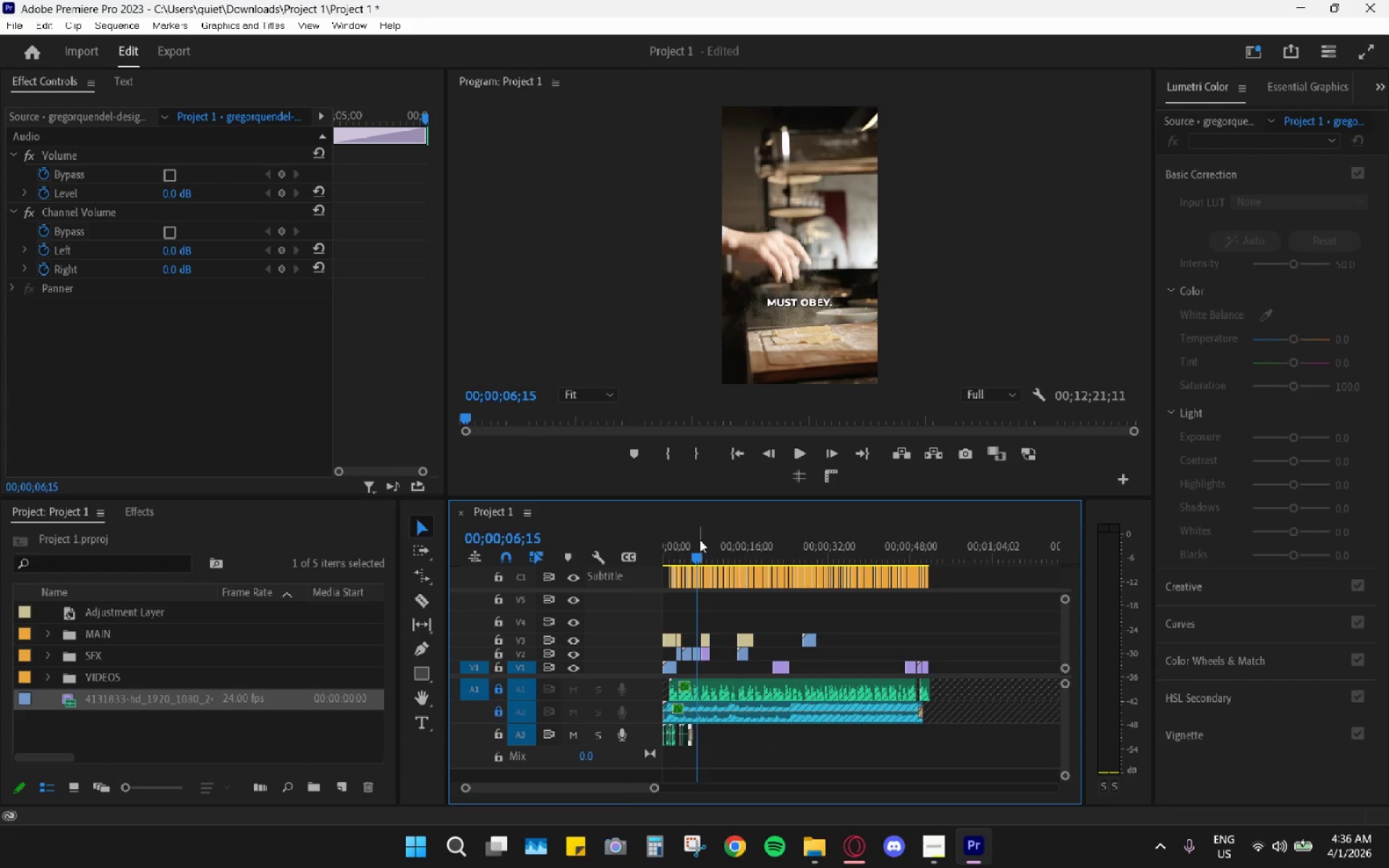 
key(Space)
 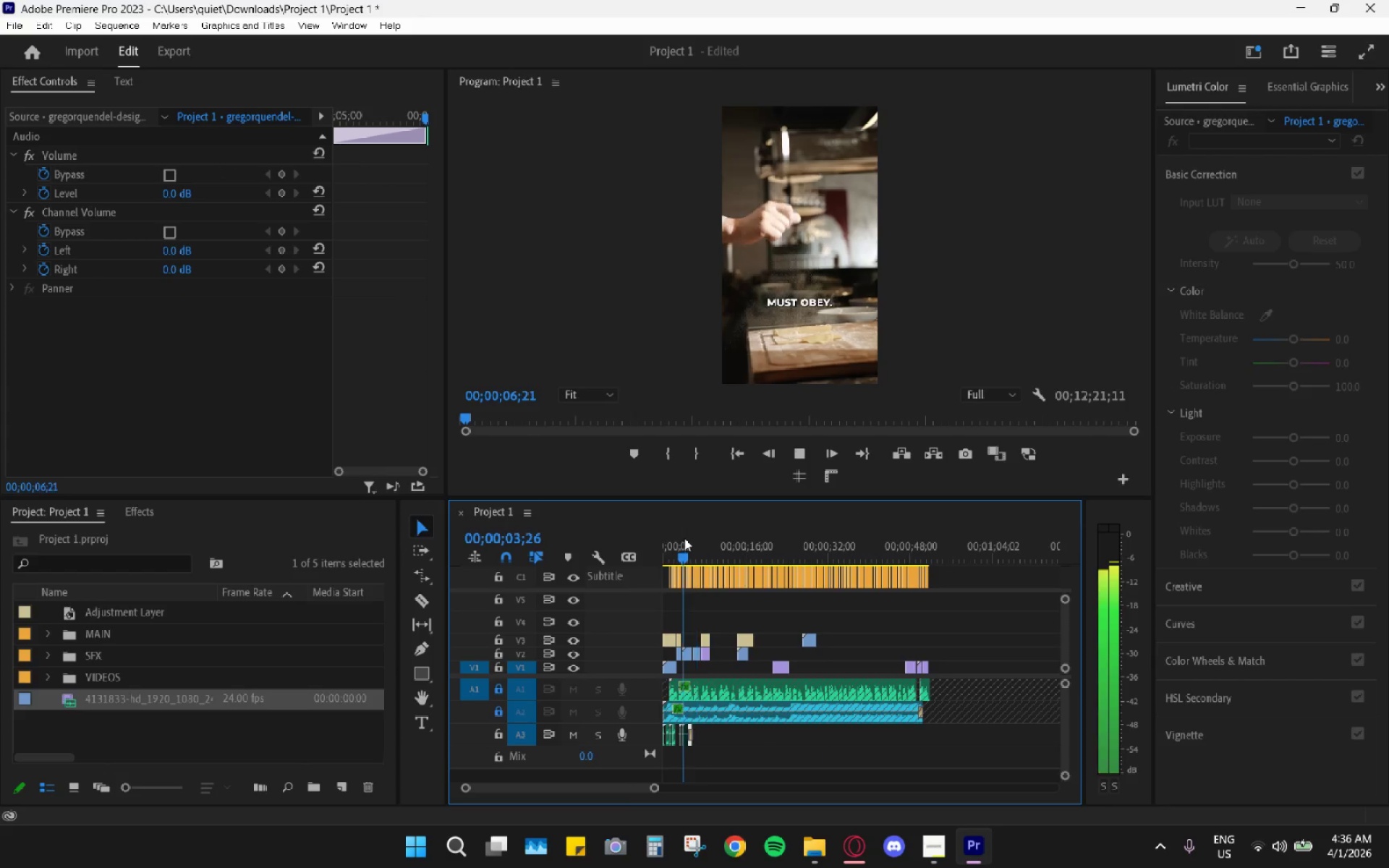 
left_click_drag(start_coordinate=[684, 538], to_coordinate=[678, 538])
 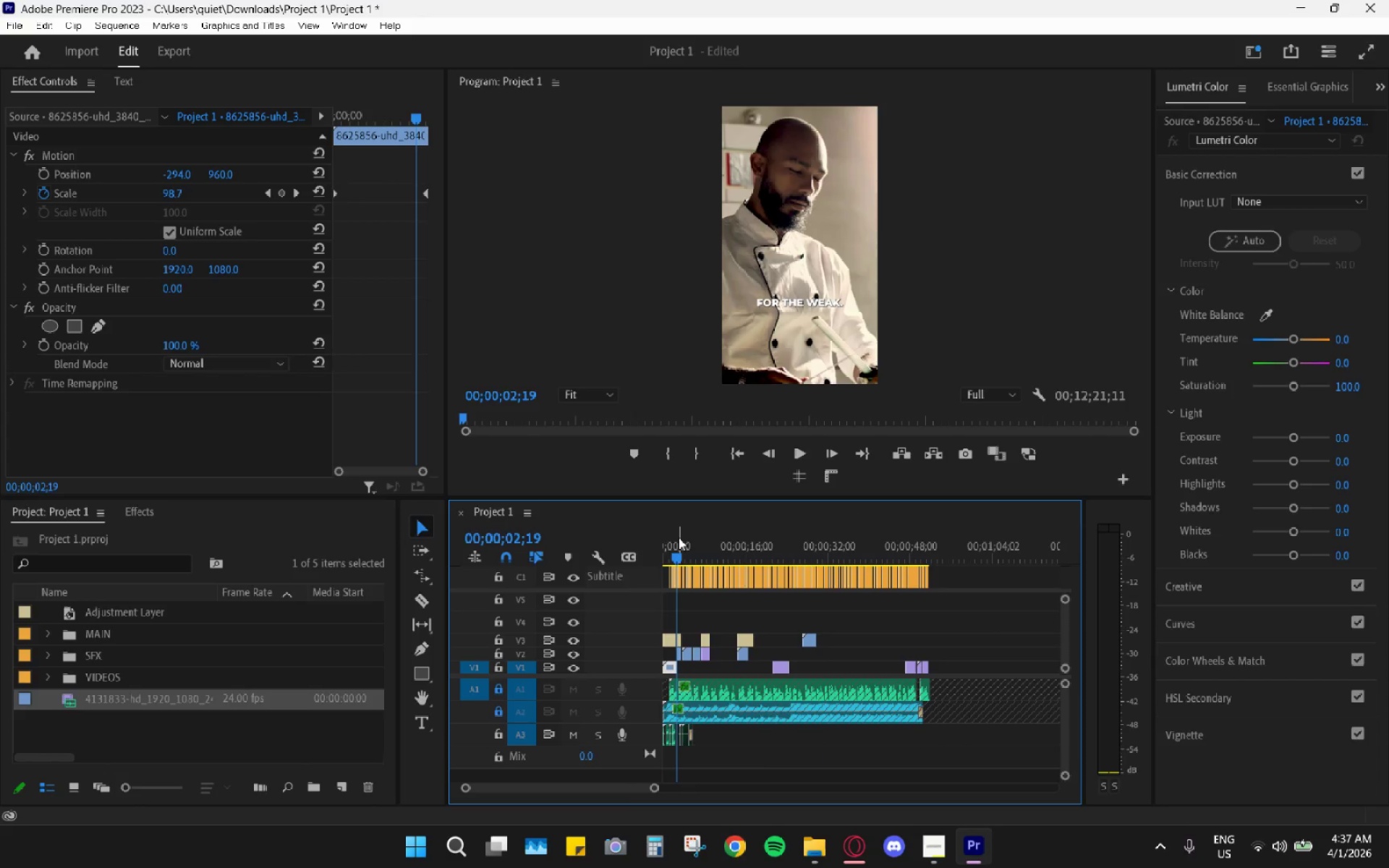 
key(Space)
 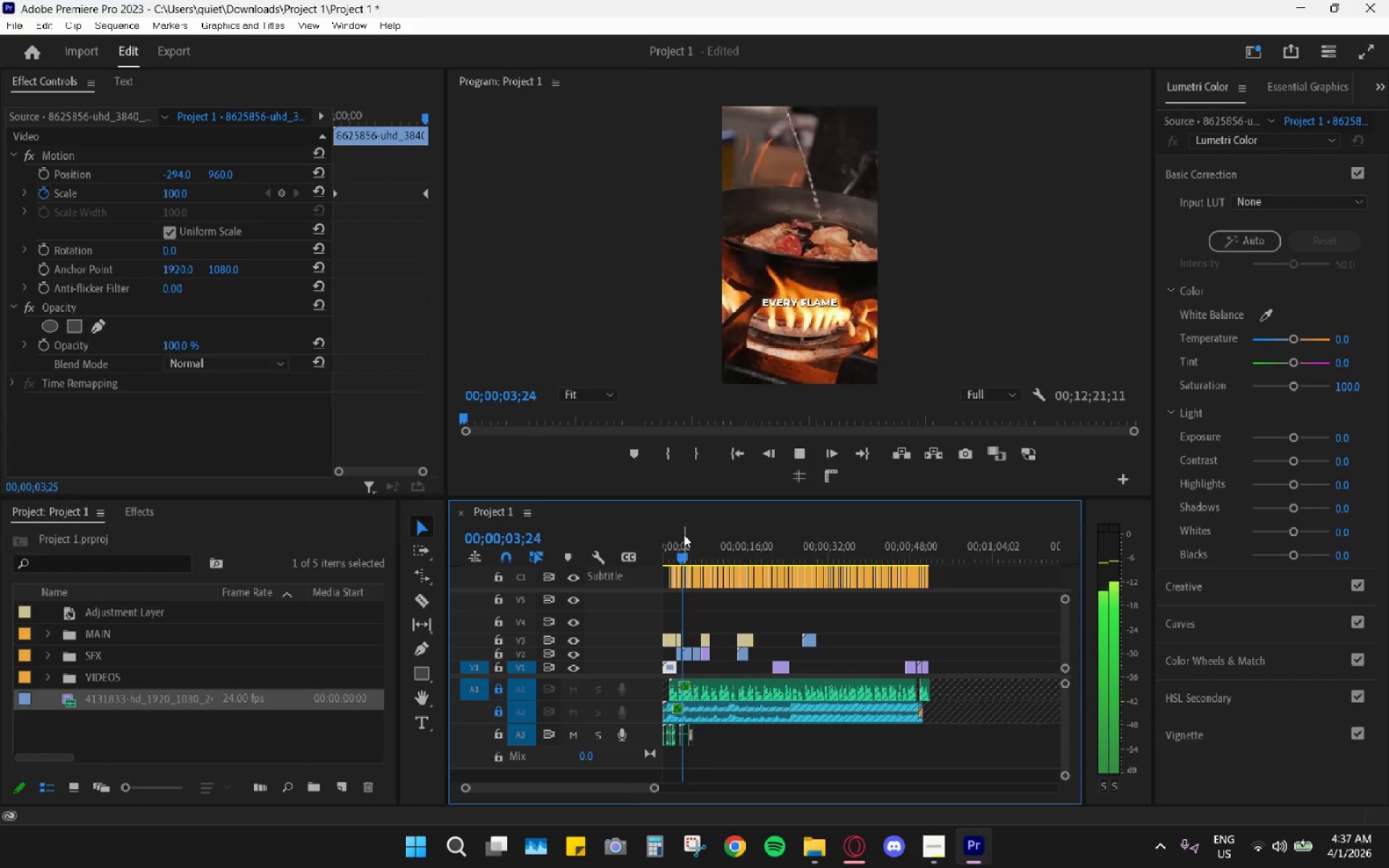 
key(Space)
 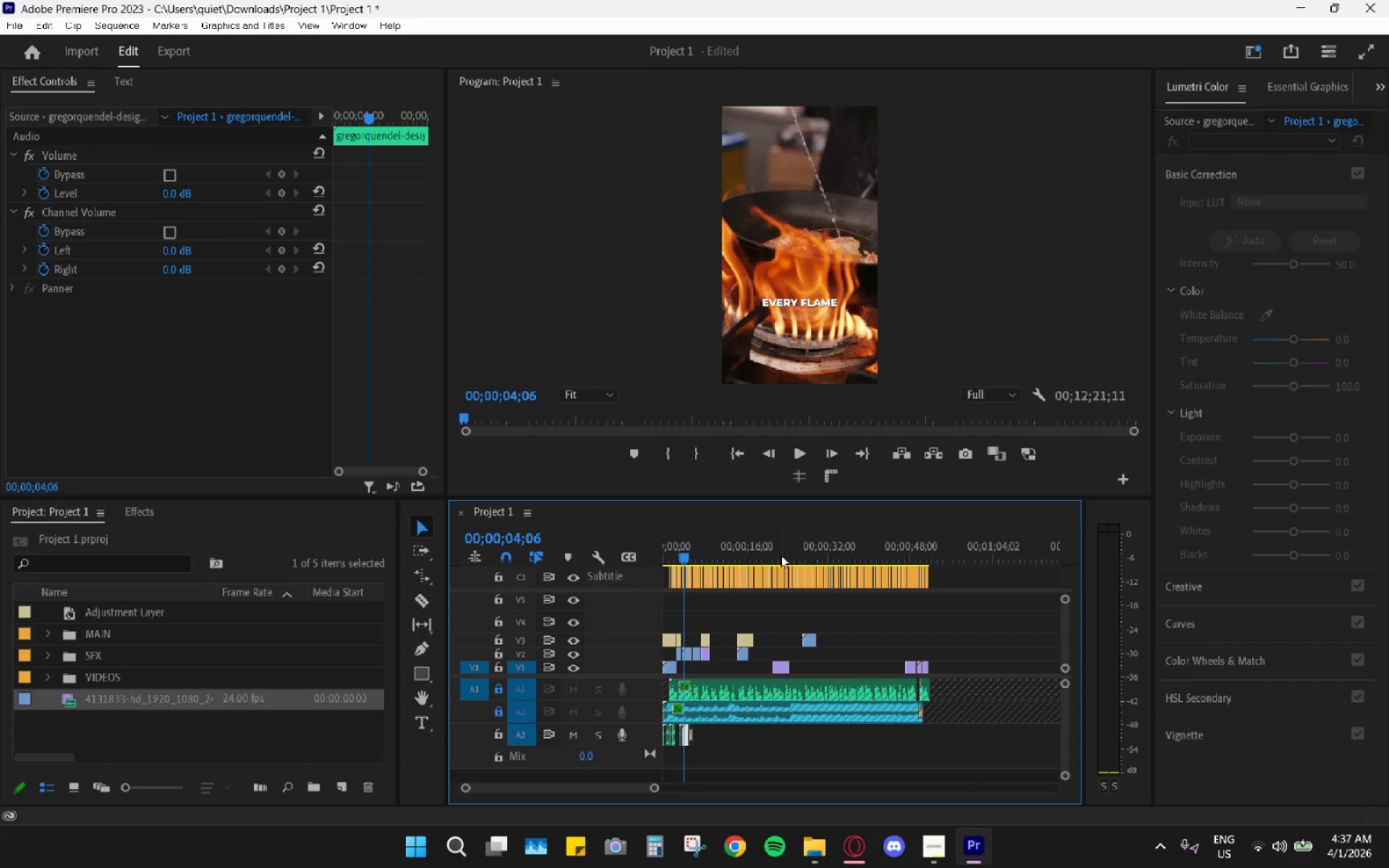 
hold_key(key=AltLeft, duration=0.89)
scroll: coordinate [841, 571], scroll_direction: down, amount: 16.0
 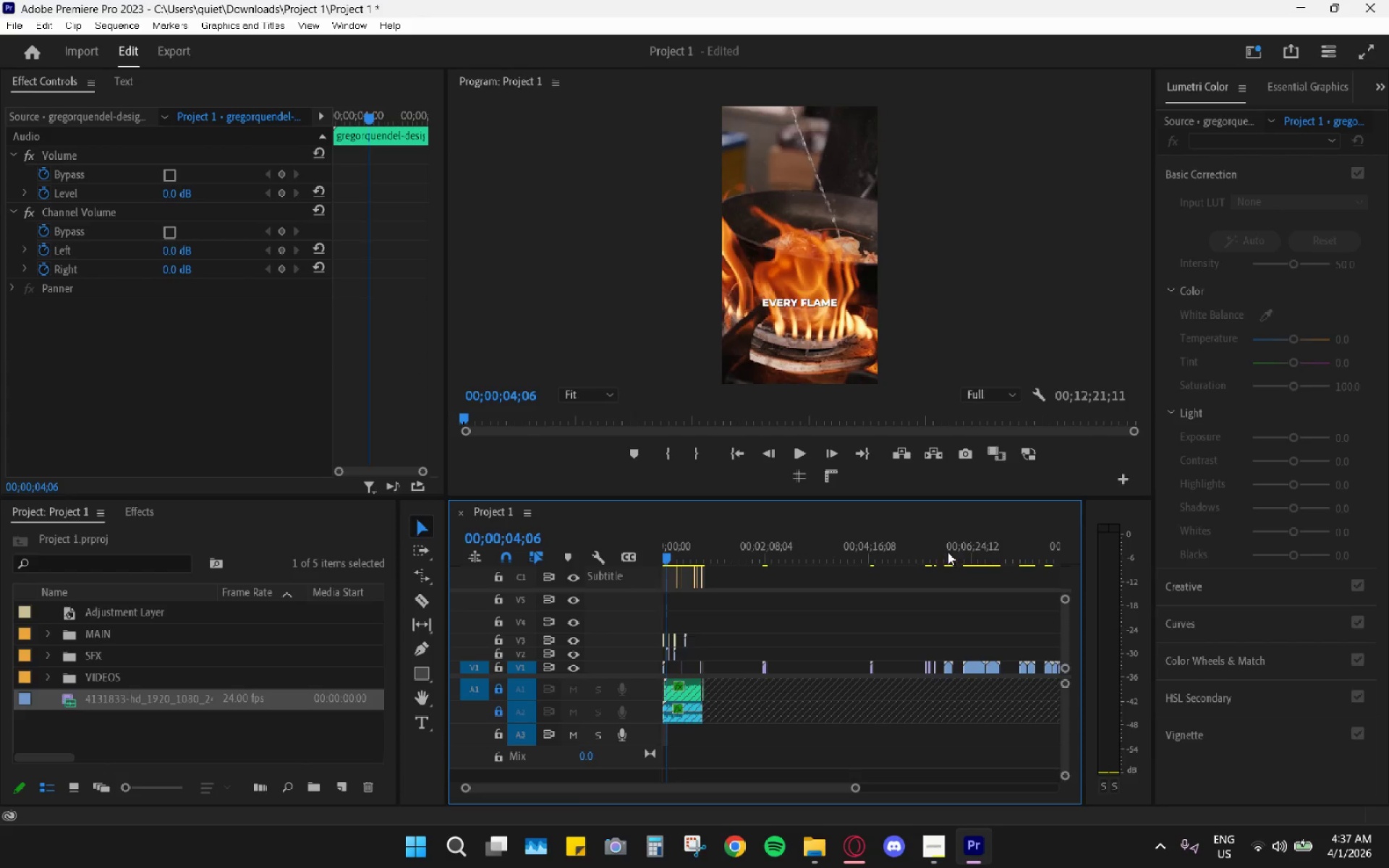 
left_click_drag(start_coordinate=[933, 546], to_coordinate=[945, 553])
 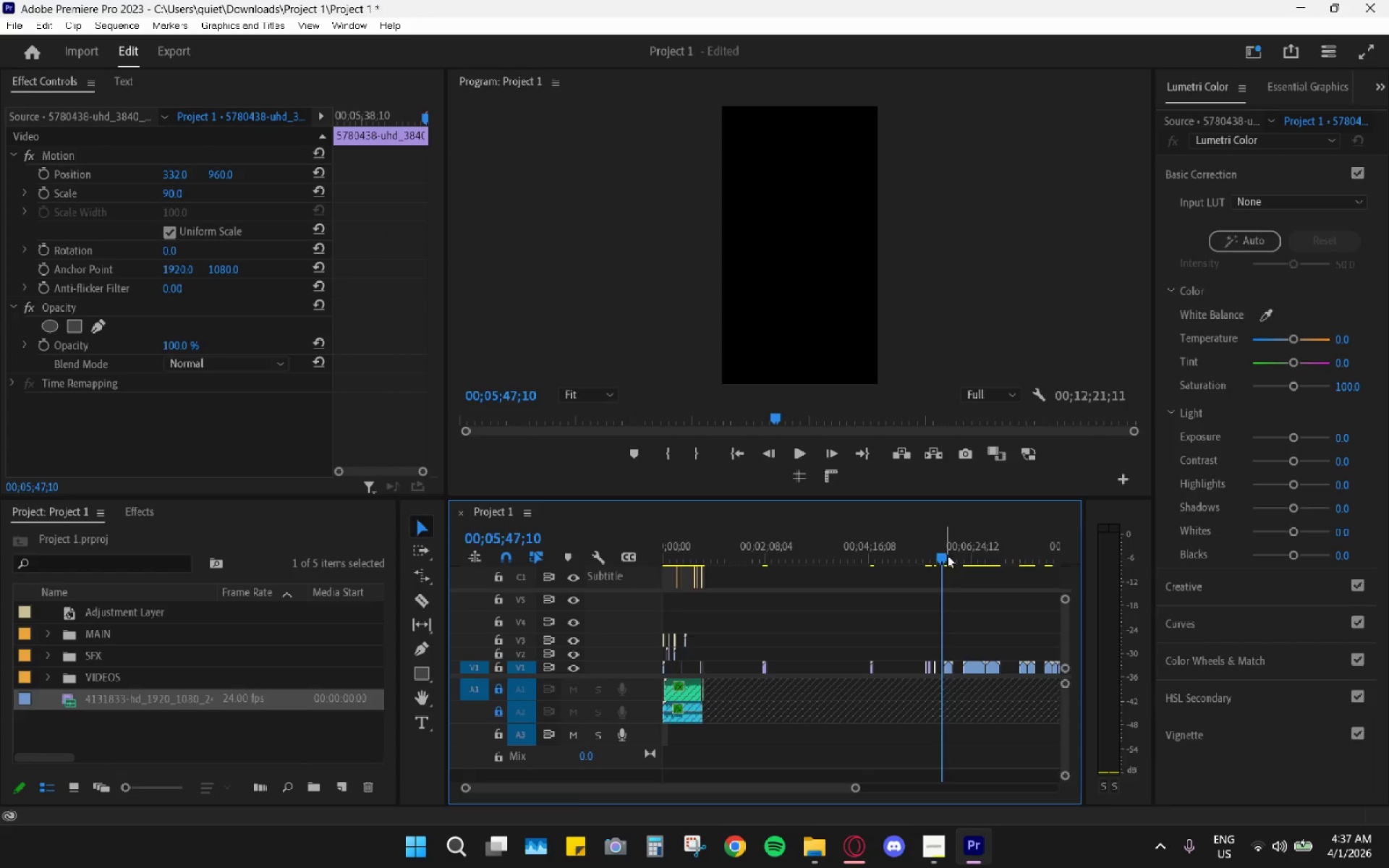 
key(Space)
 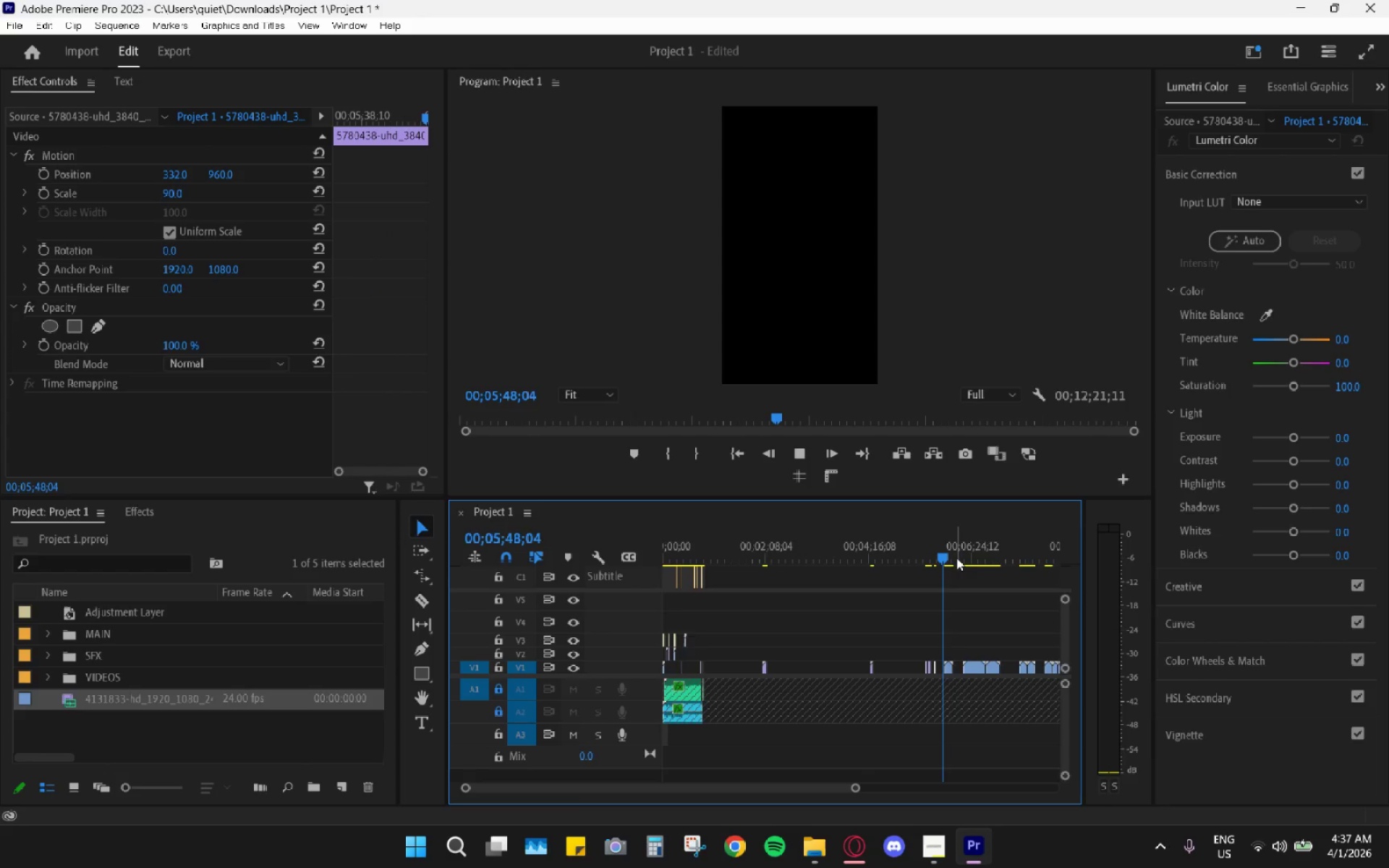 
left_click_drag(start_coordinate=[956, 552], to_coordinate=[952, 550])
 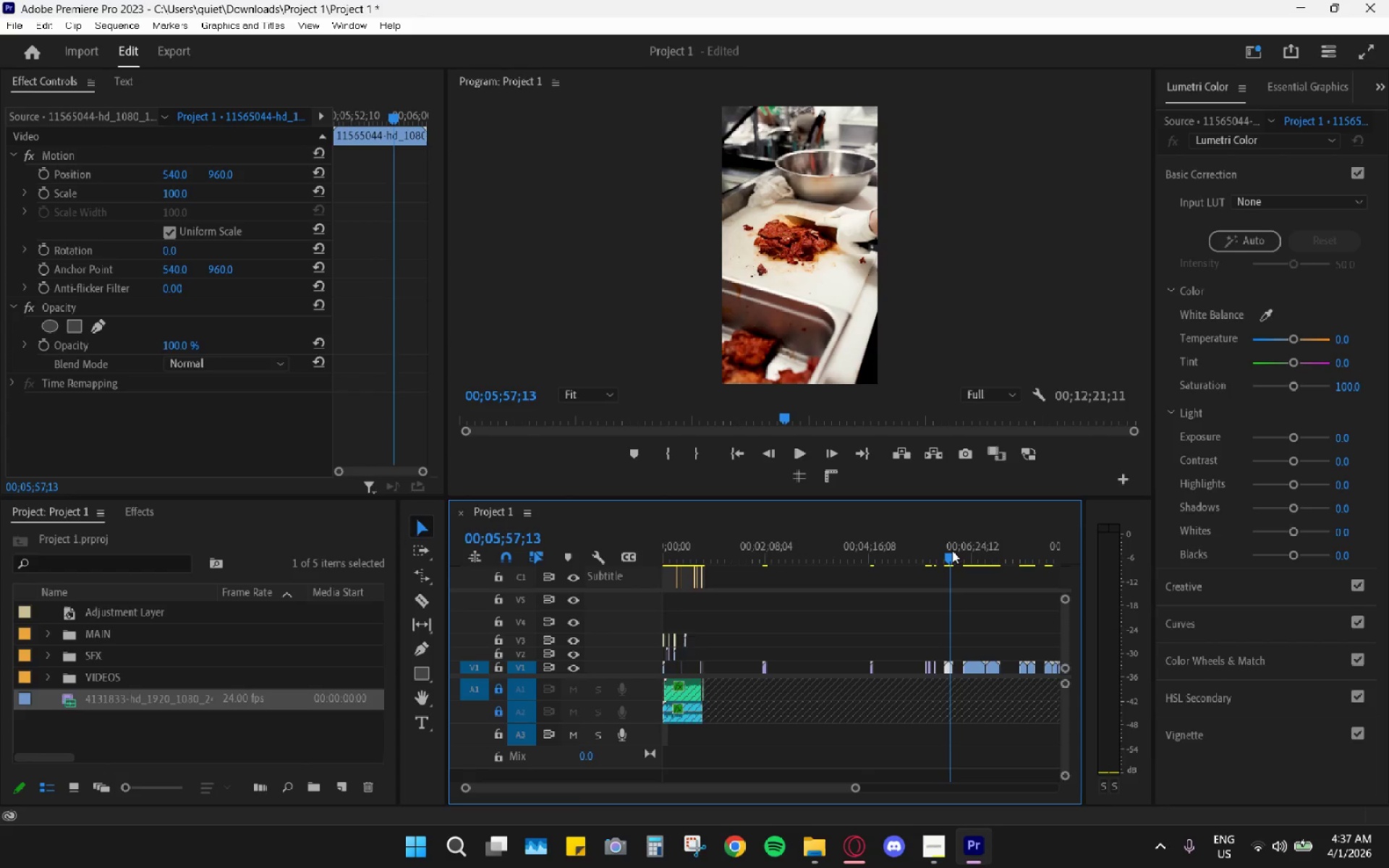 
key(Space)
 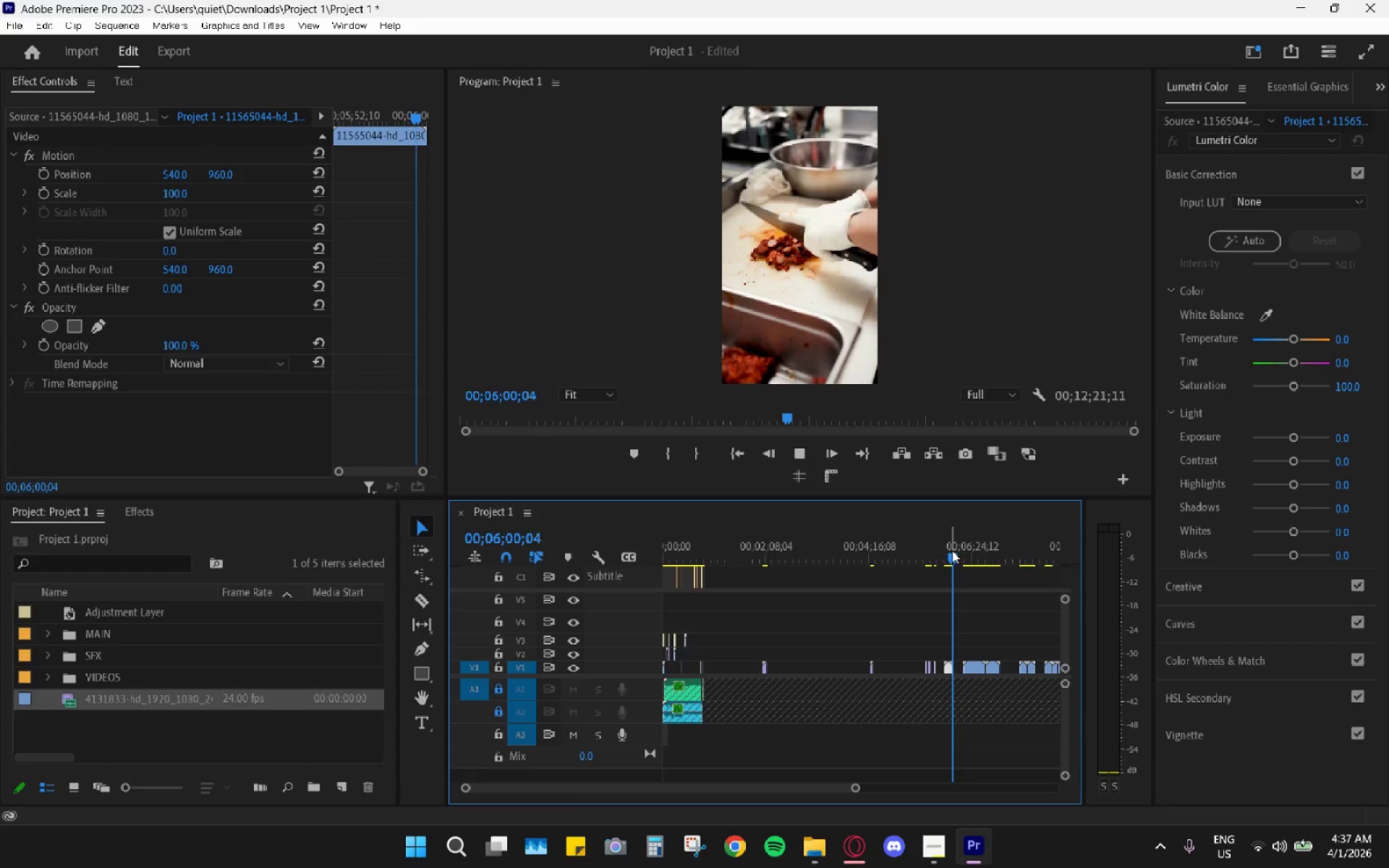 
key(Space)
 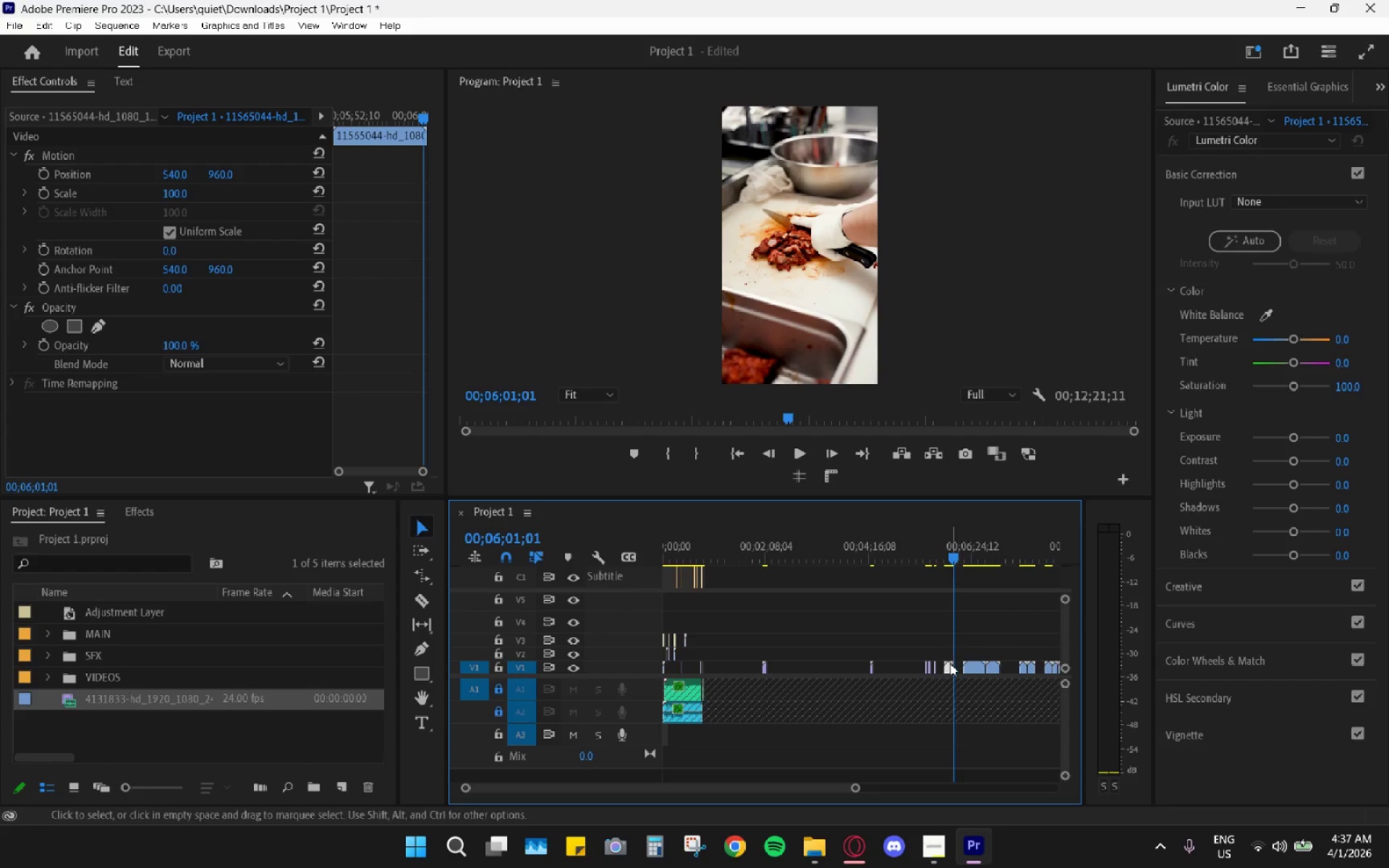 
left_click_drag(start_coordinate=[949, 668], to_coordinate=[700, 645])
 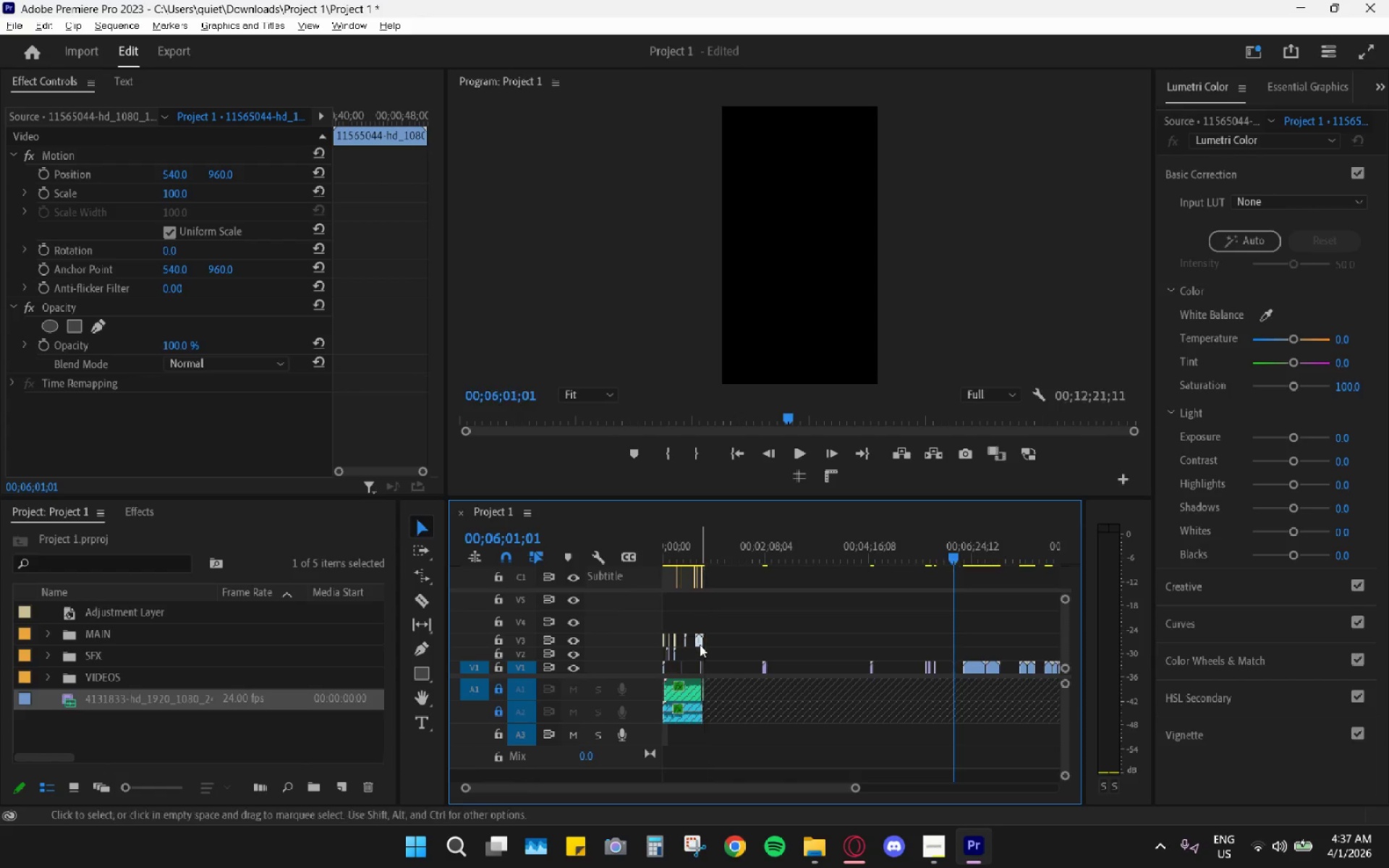 
hold_key(key=AltLeft, duration=0.59)
hold_key(key=AltLeft, duration=1.19)
scroll: coordinate [757, 641], scroll_direction: up, amount: 34.0
 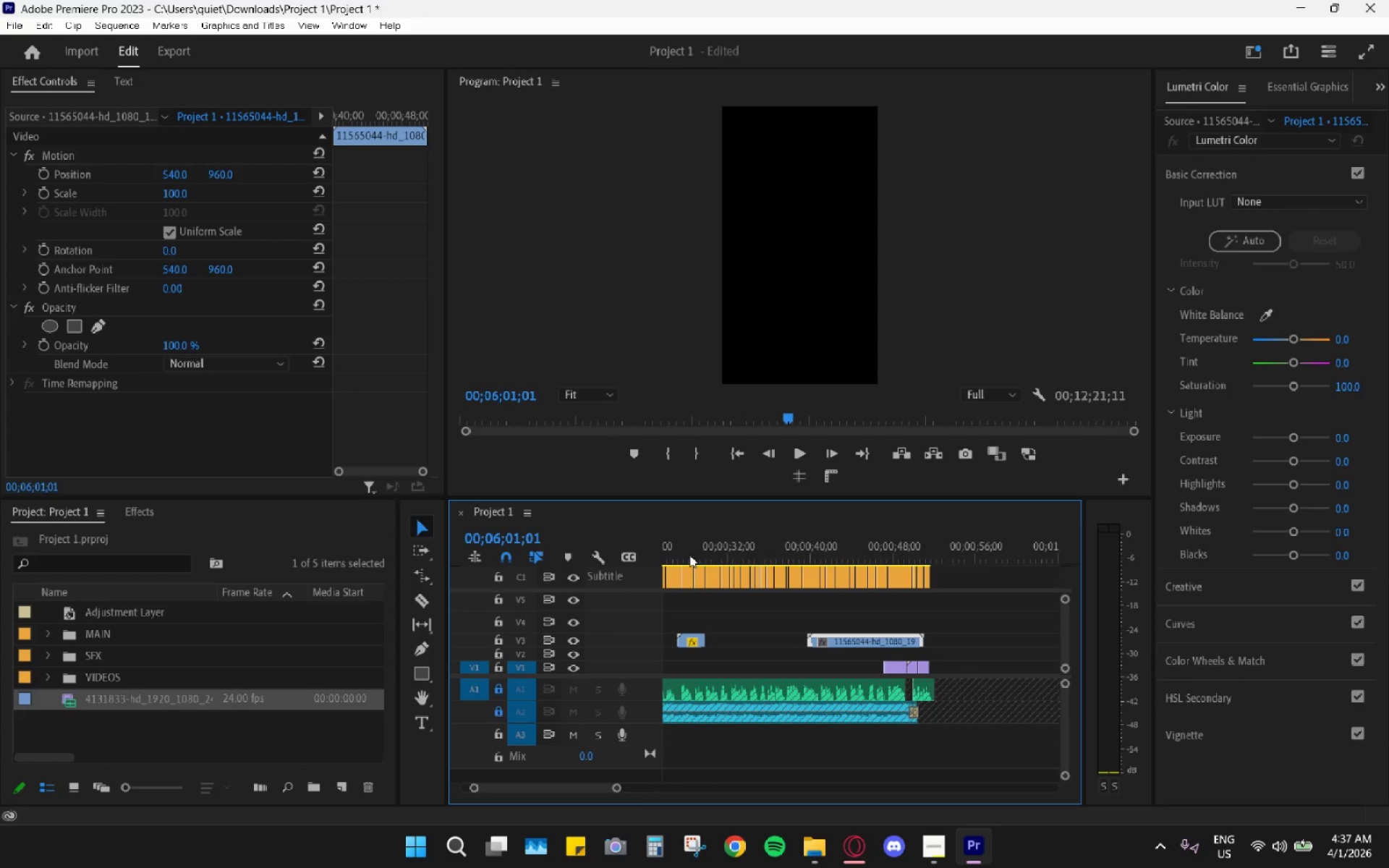 
key(Space)
 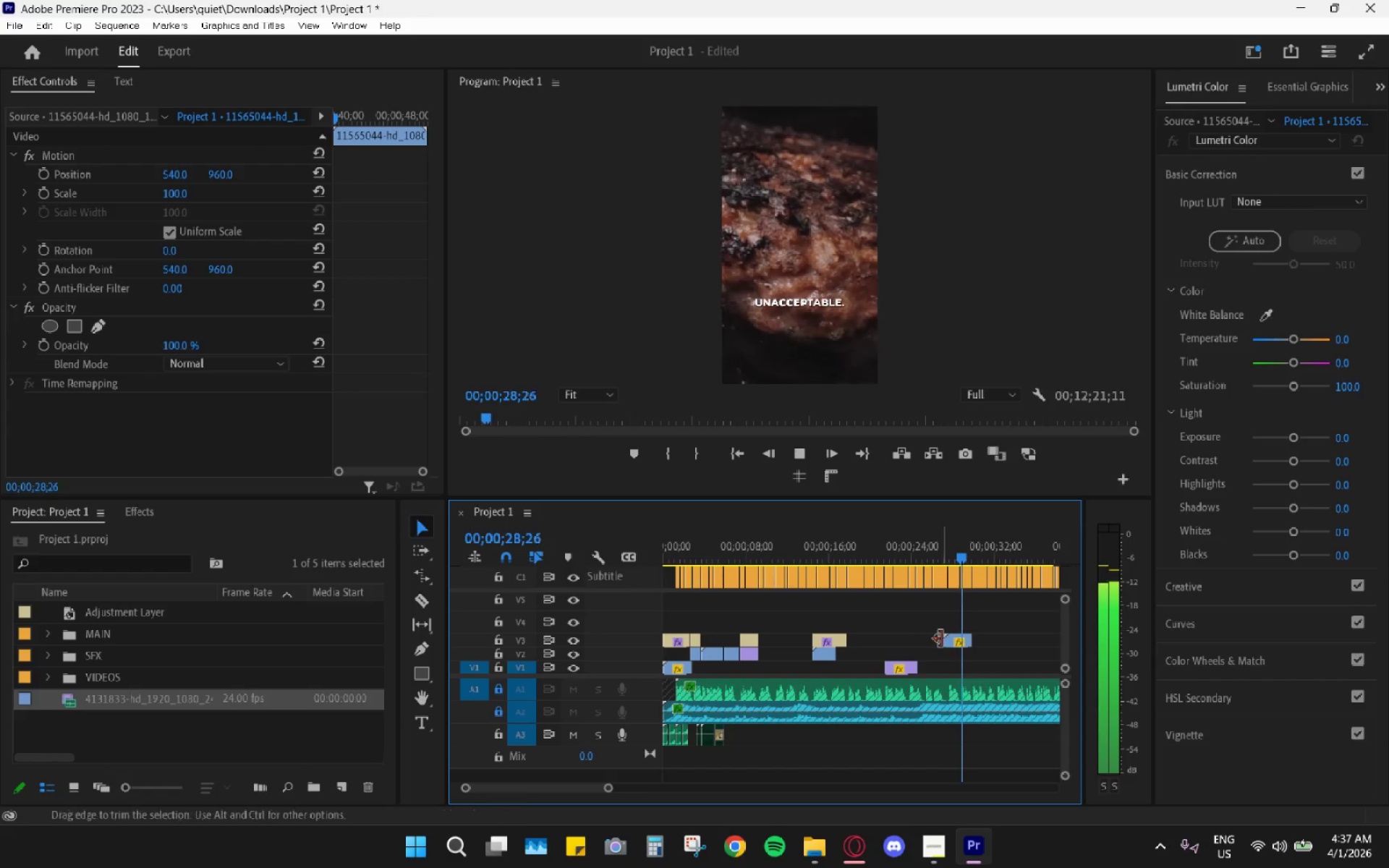 
key(Space)
 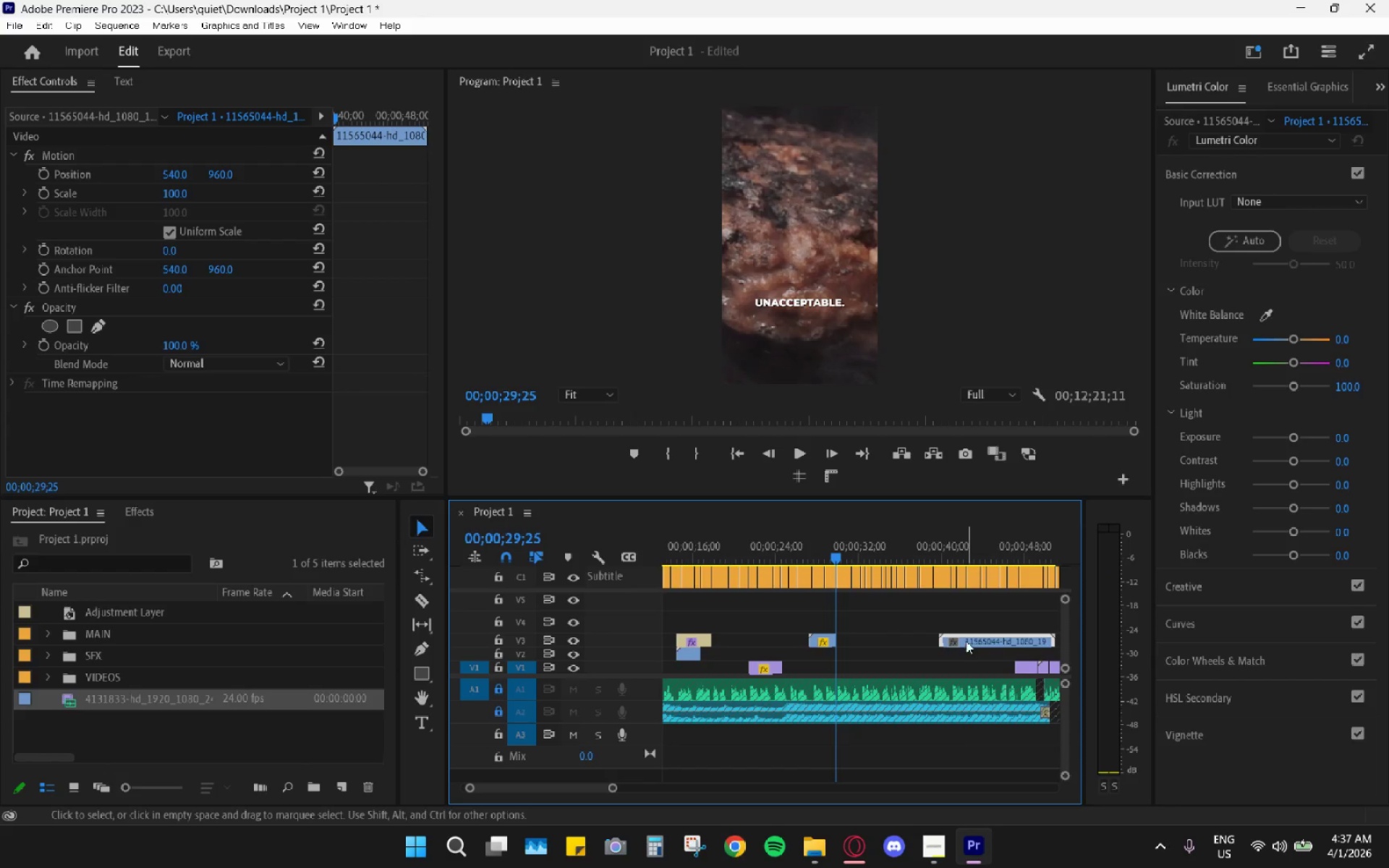 
scroll: coordinate [984, 639], scroll_direction: down, amount: 4.0
 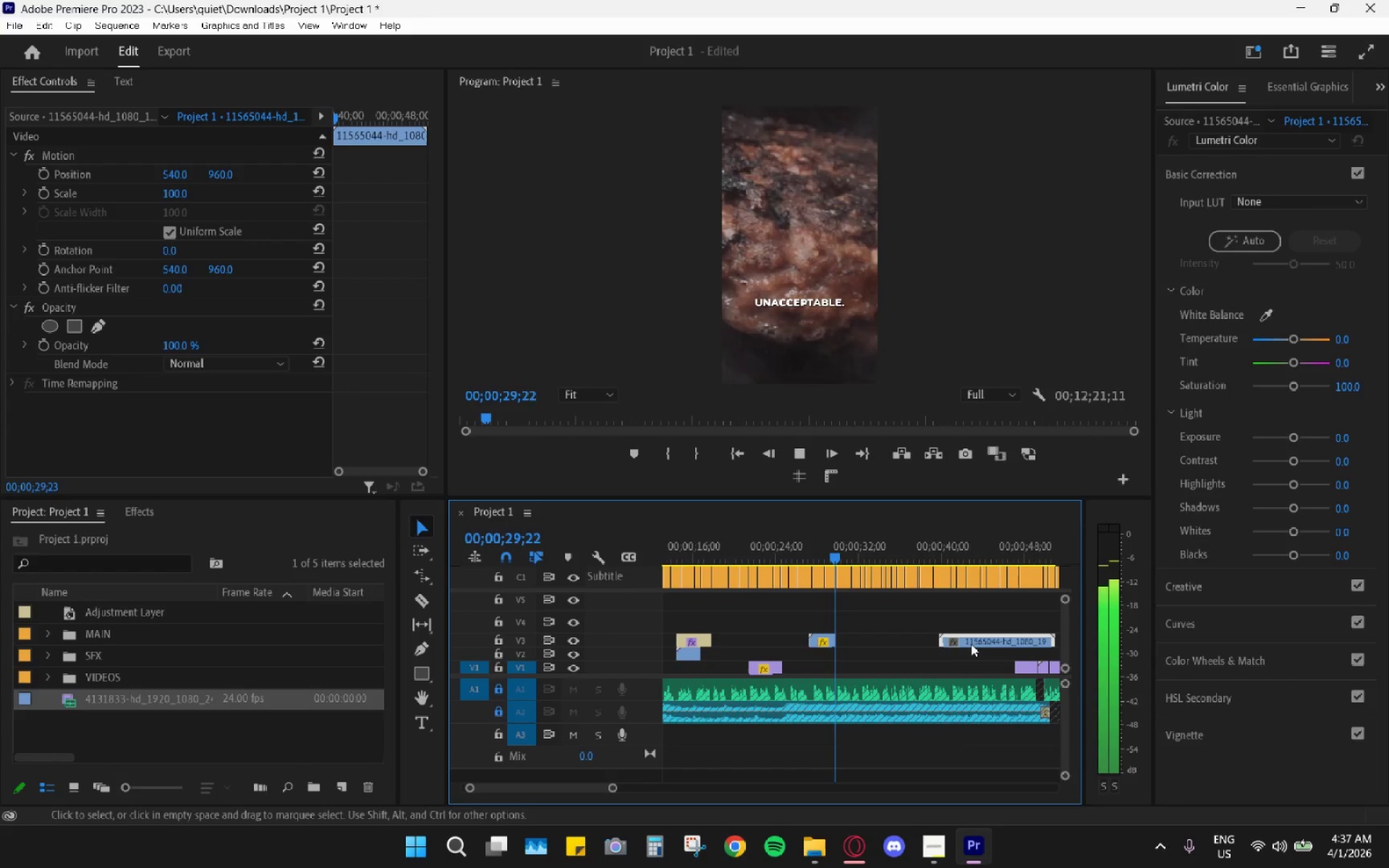 
left_click_drag(start_coordinate=[964, 639], to_coordinate=[863, 639])
 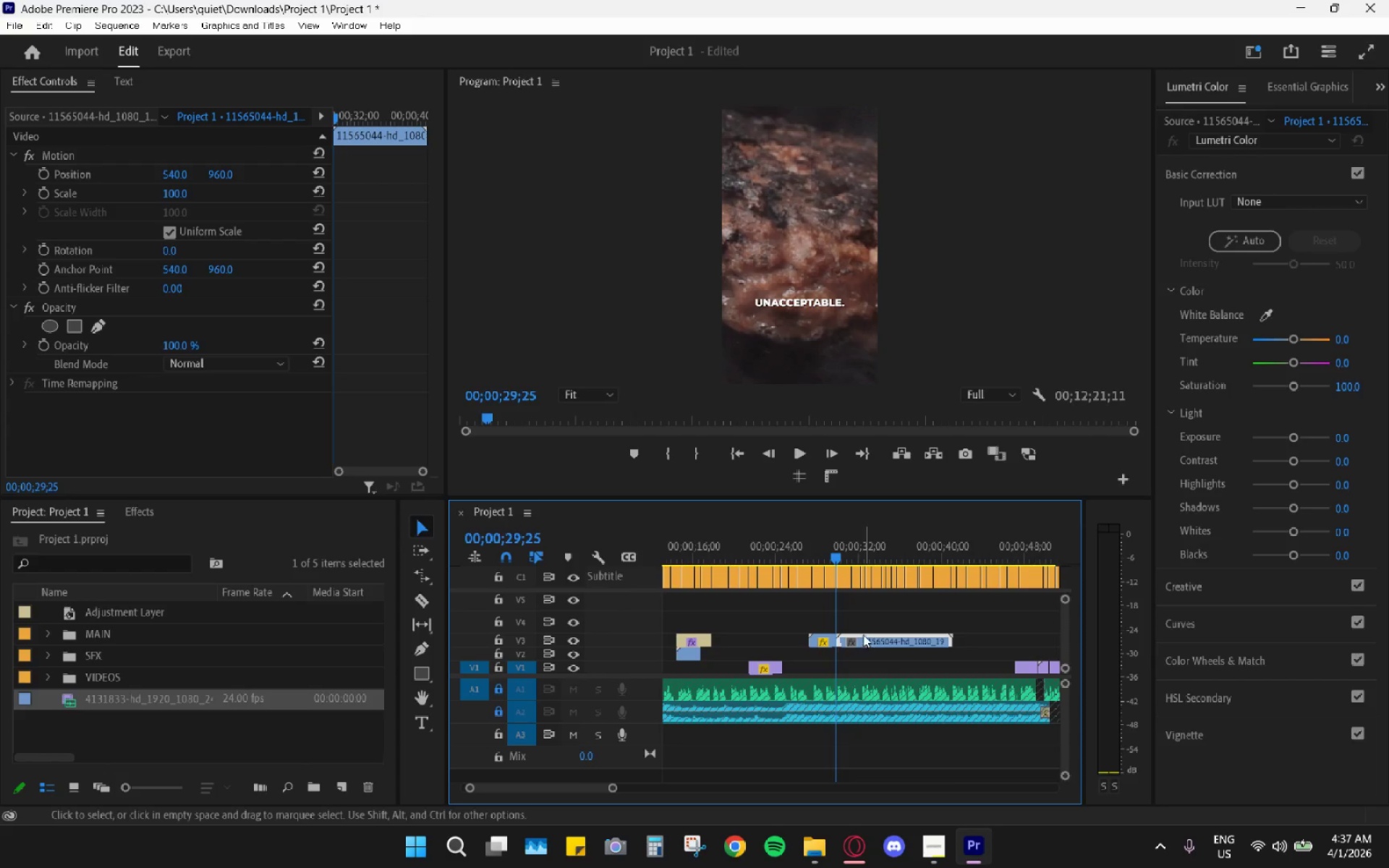 
key(Space)
 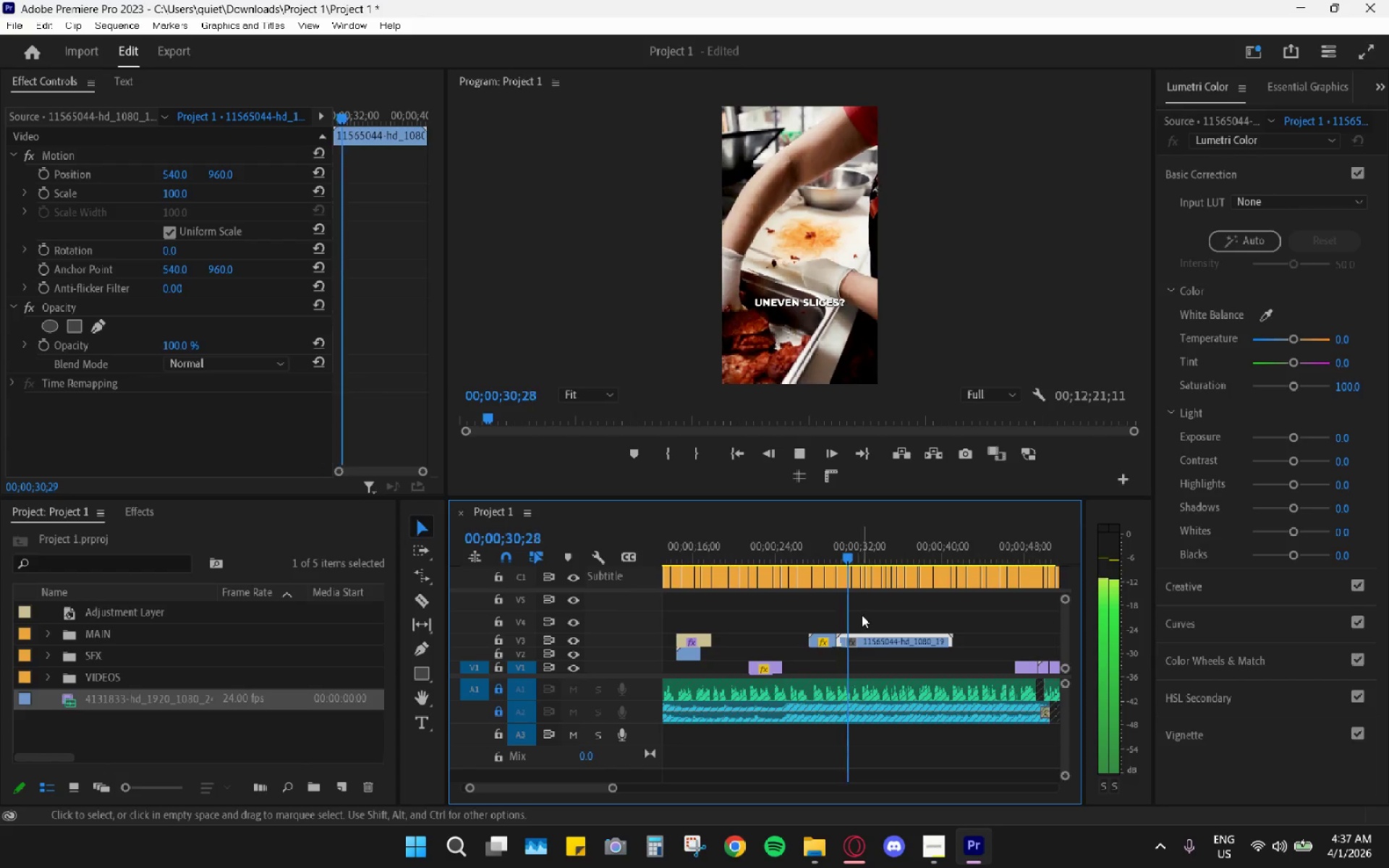 
key(Space)
 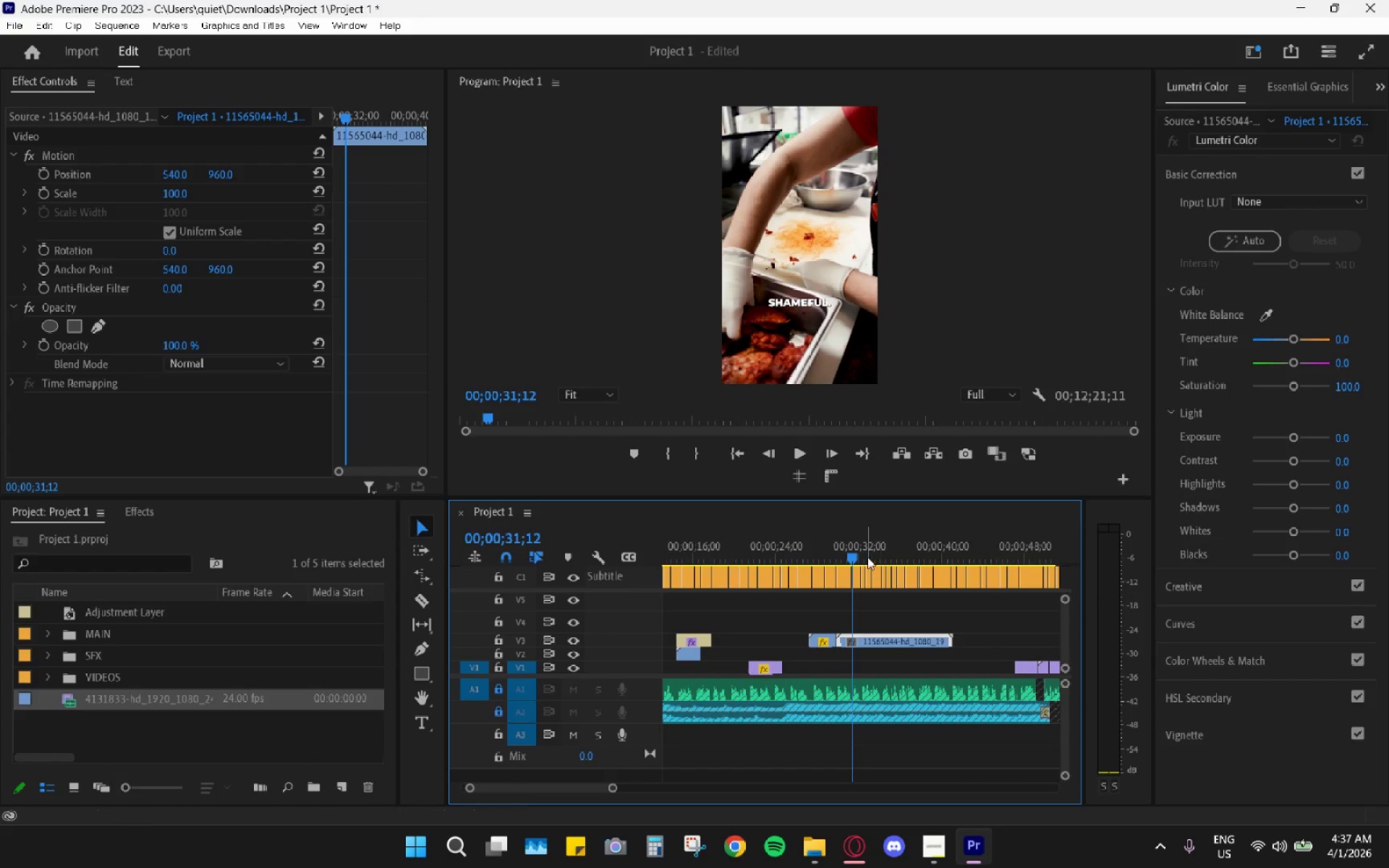 
left_click_drag(start_coordinate=[865, 555], to_coordinate=[881, 561])
 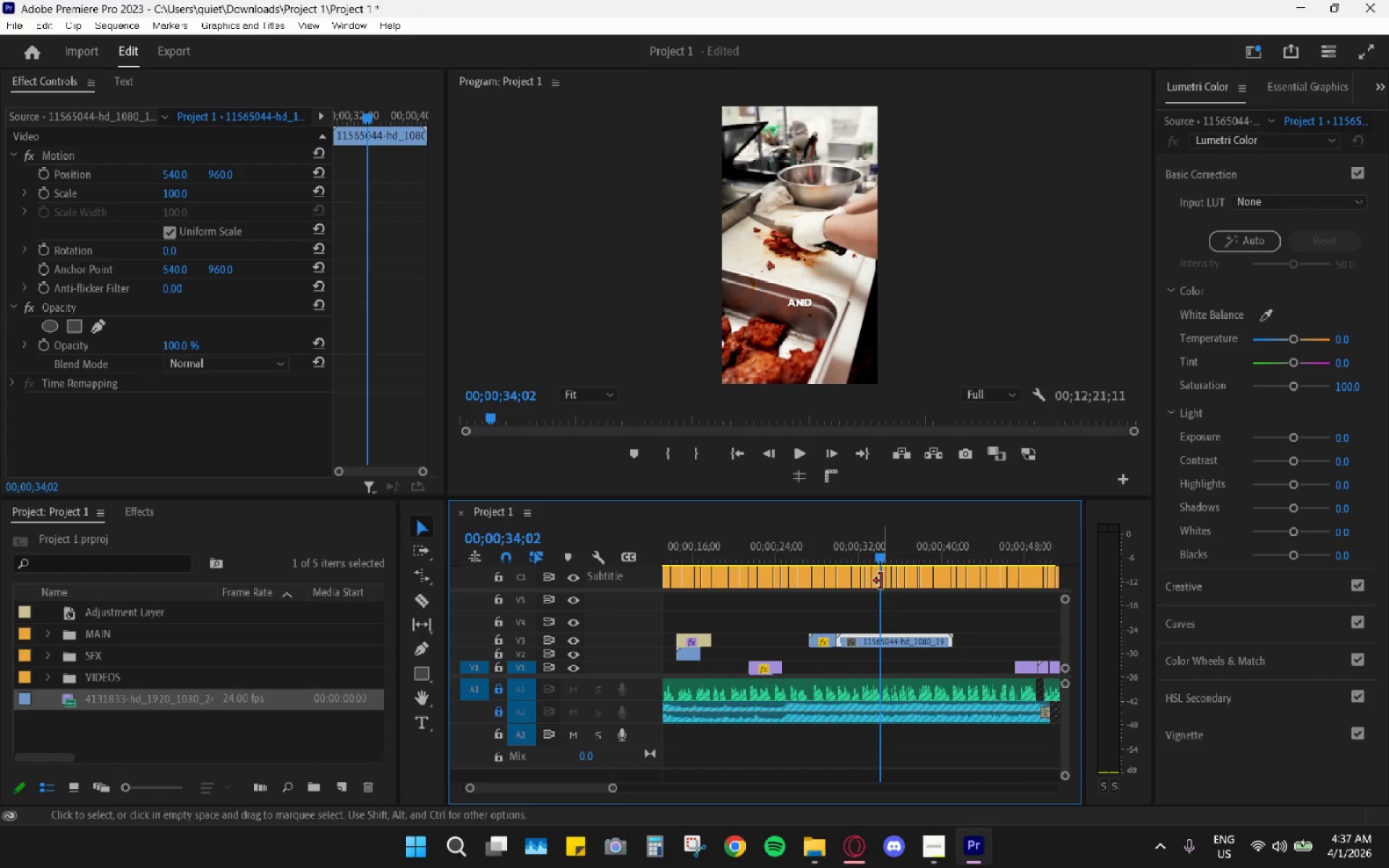 
type(cvh)
 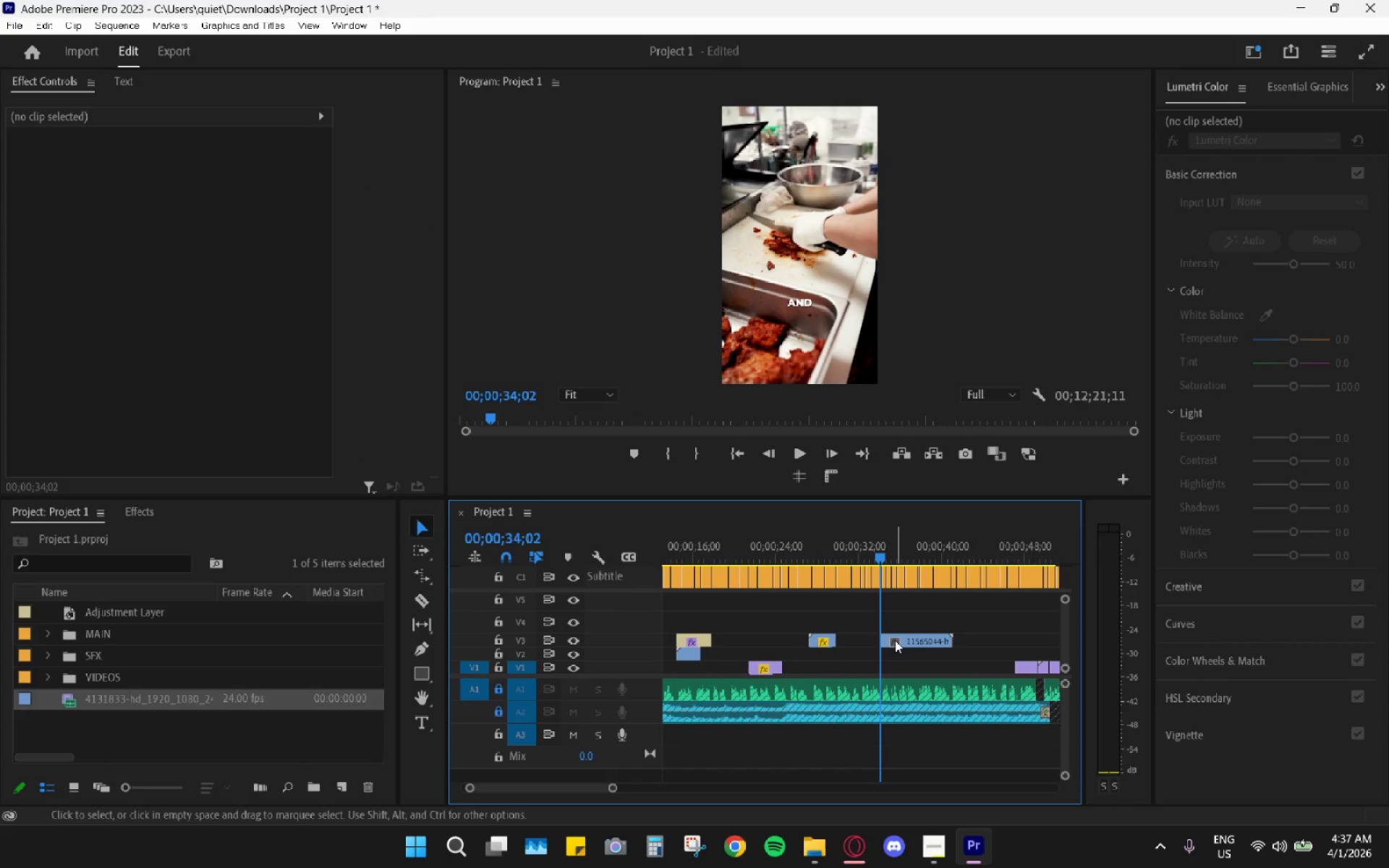 
key(V)
 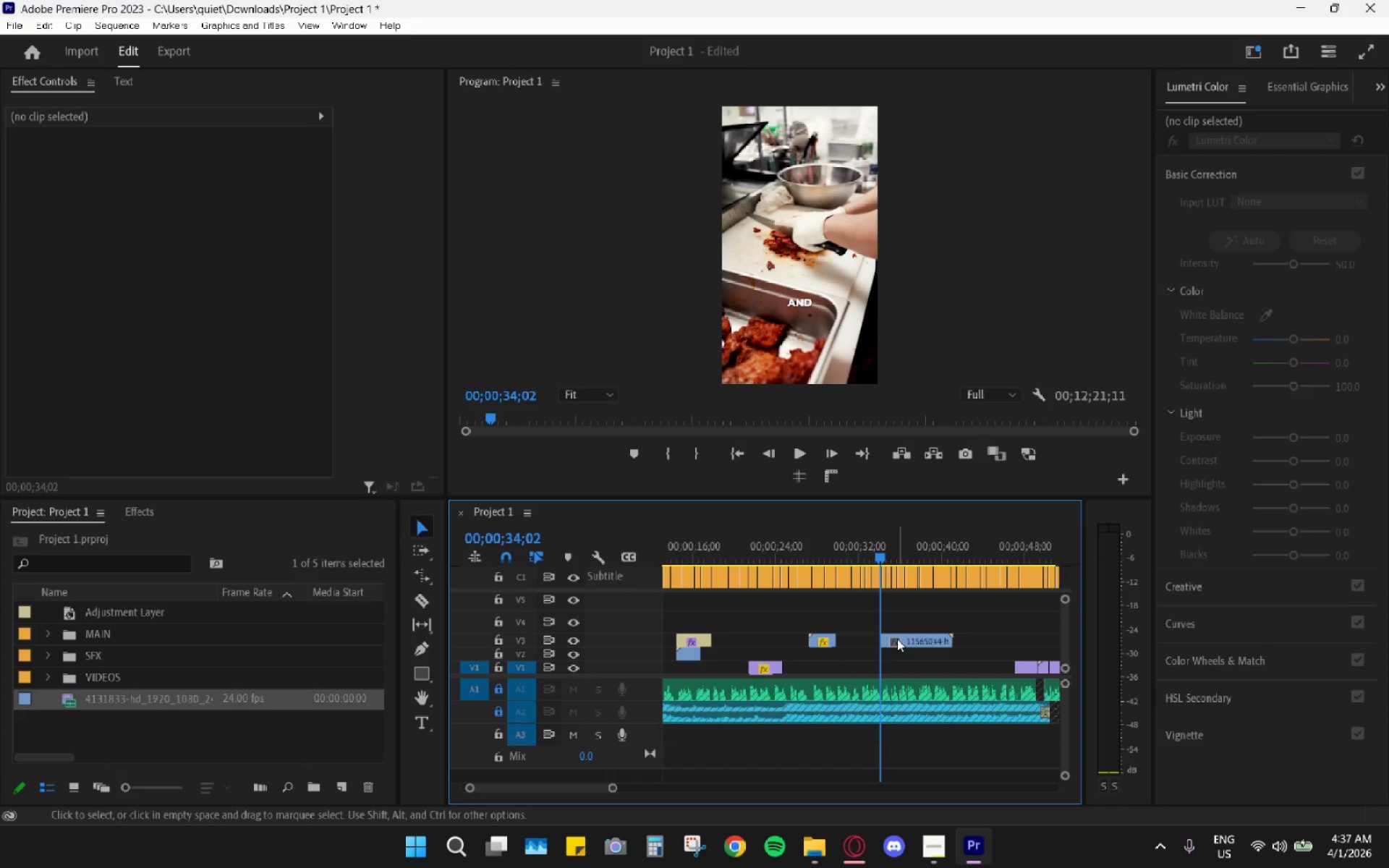 
left_click_drag(start_coordinate=[897, 637], to_coordinate=[854, 640])
 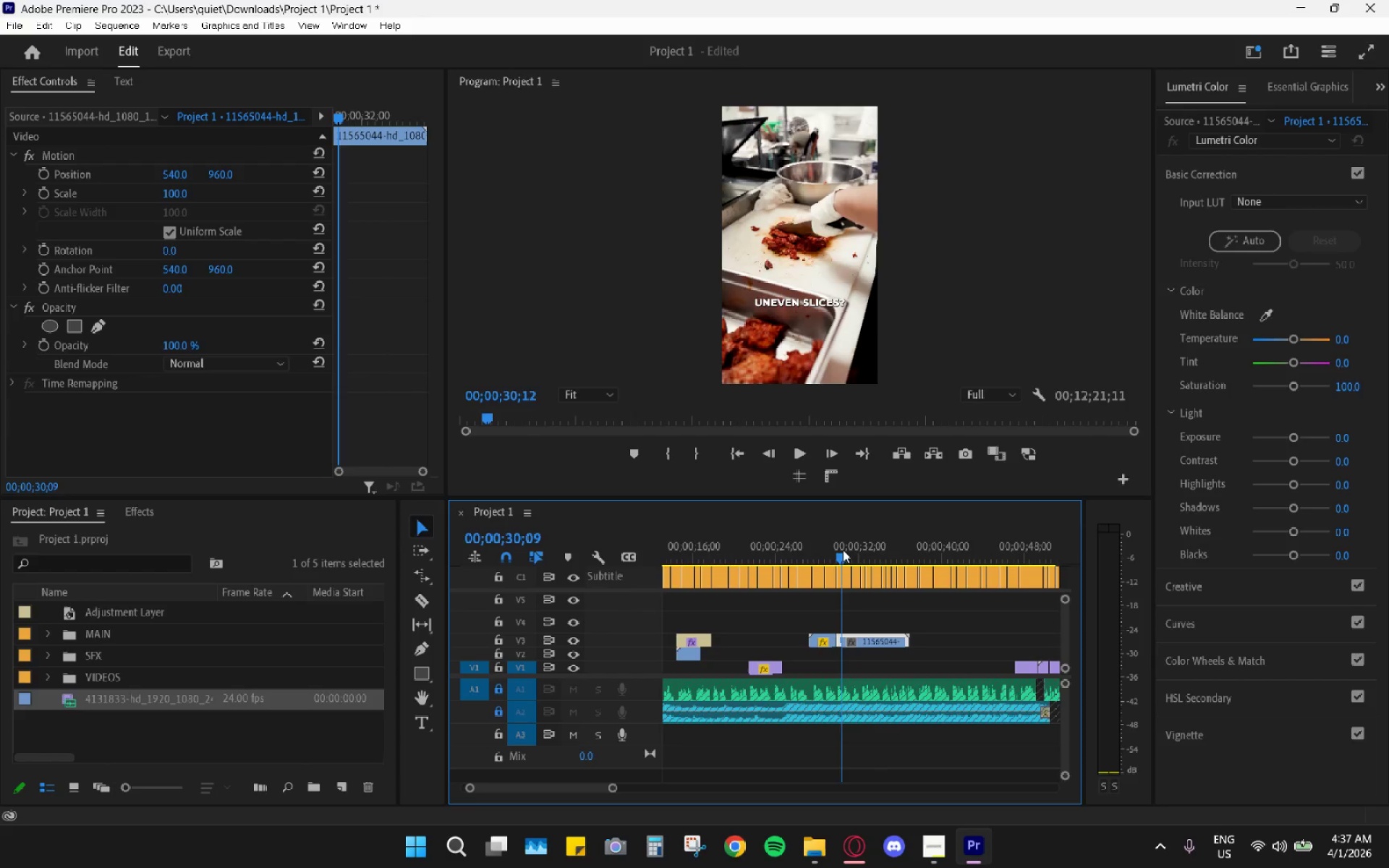 
key(Space)
 